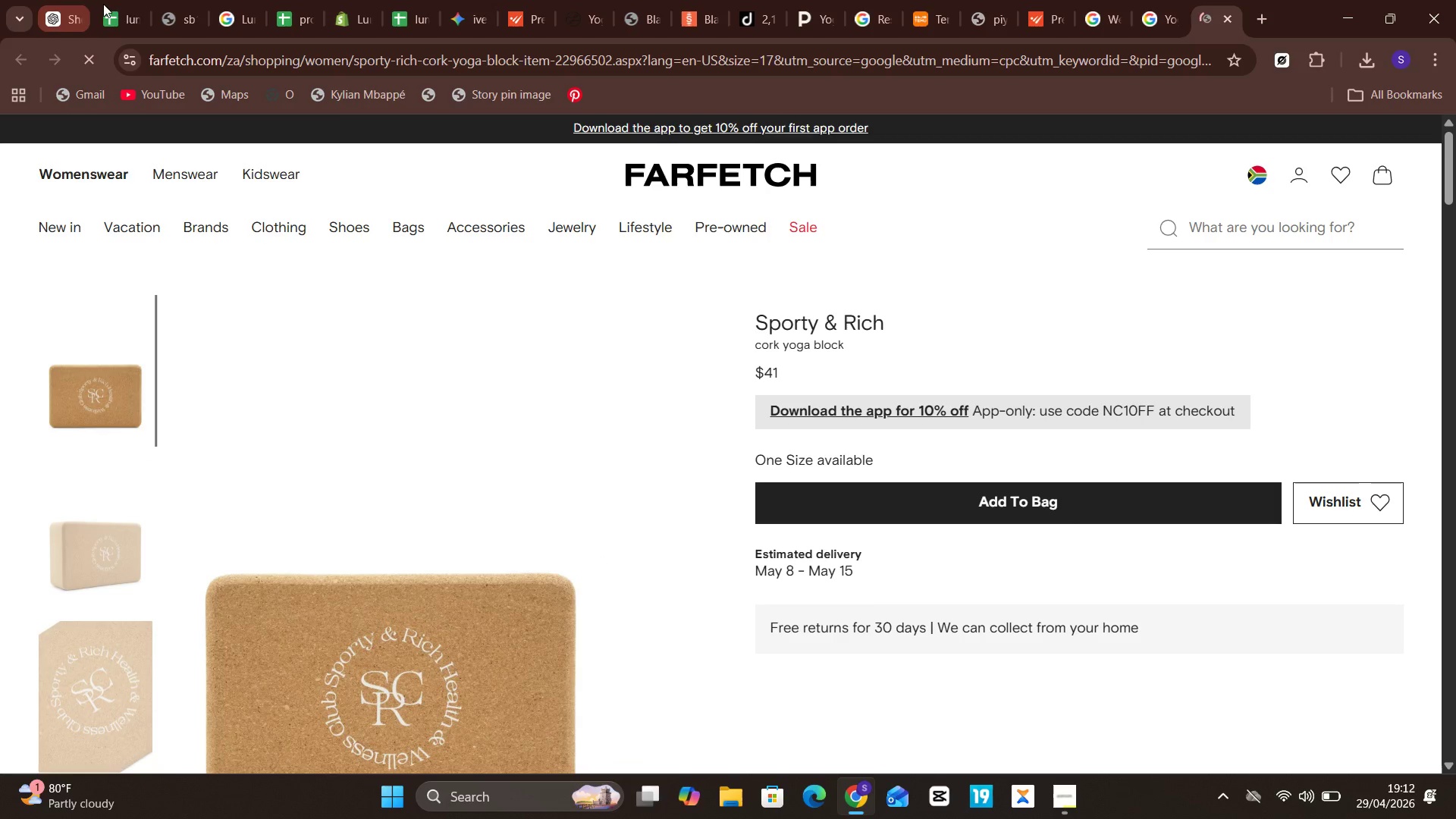 
left_click([119, 9])
 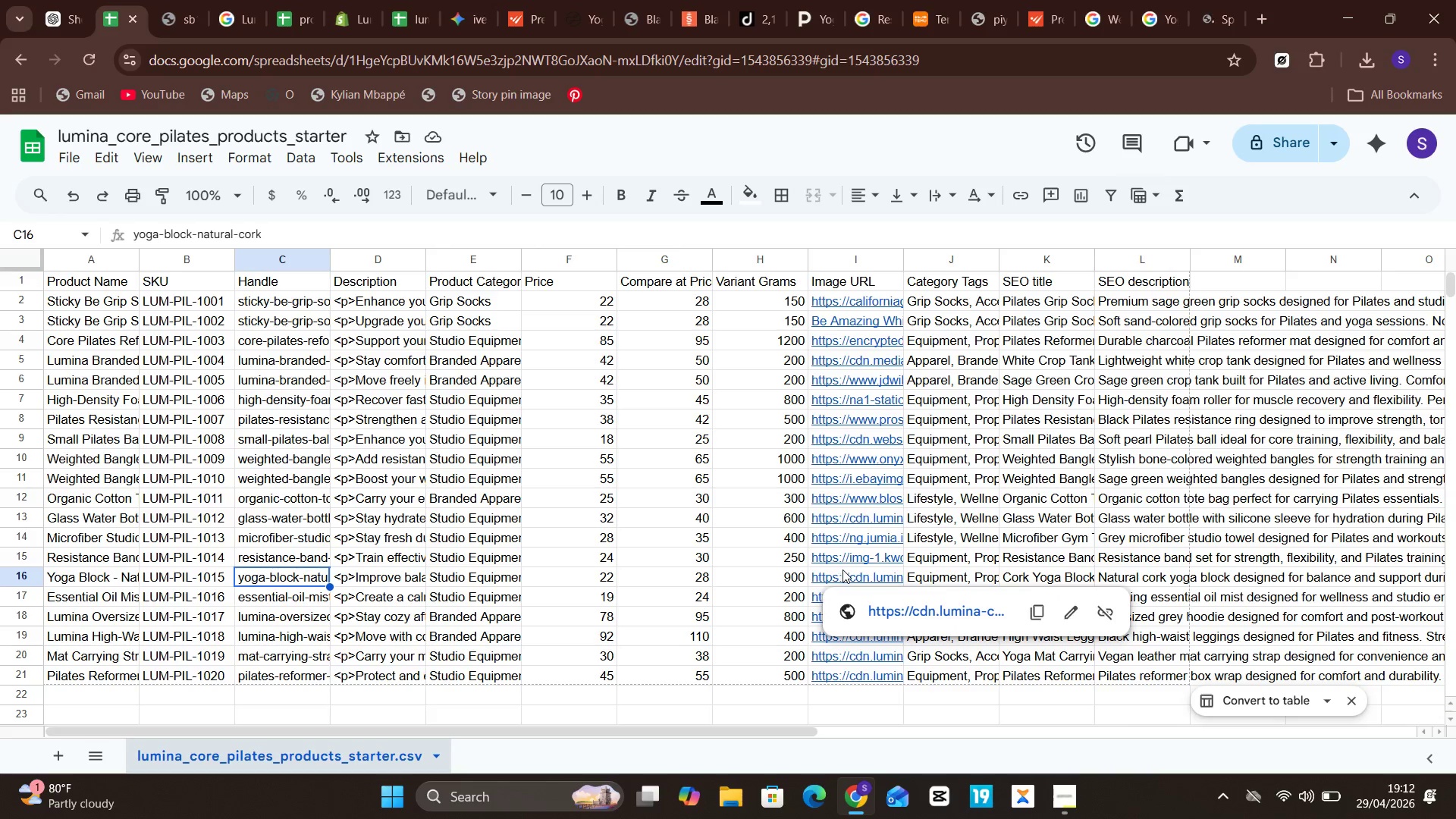 
left_click([1064, 611])
 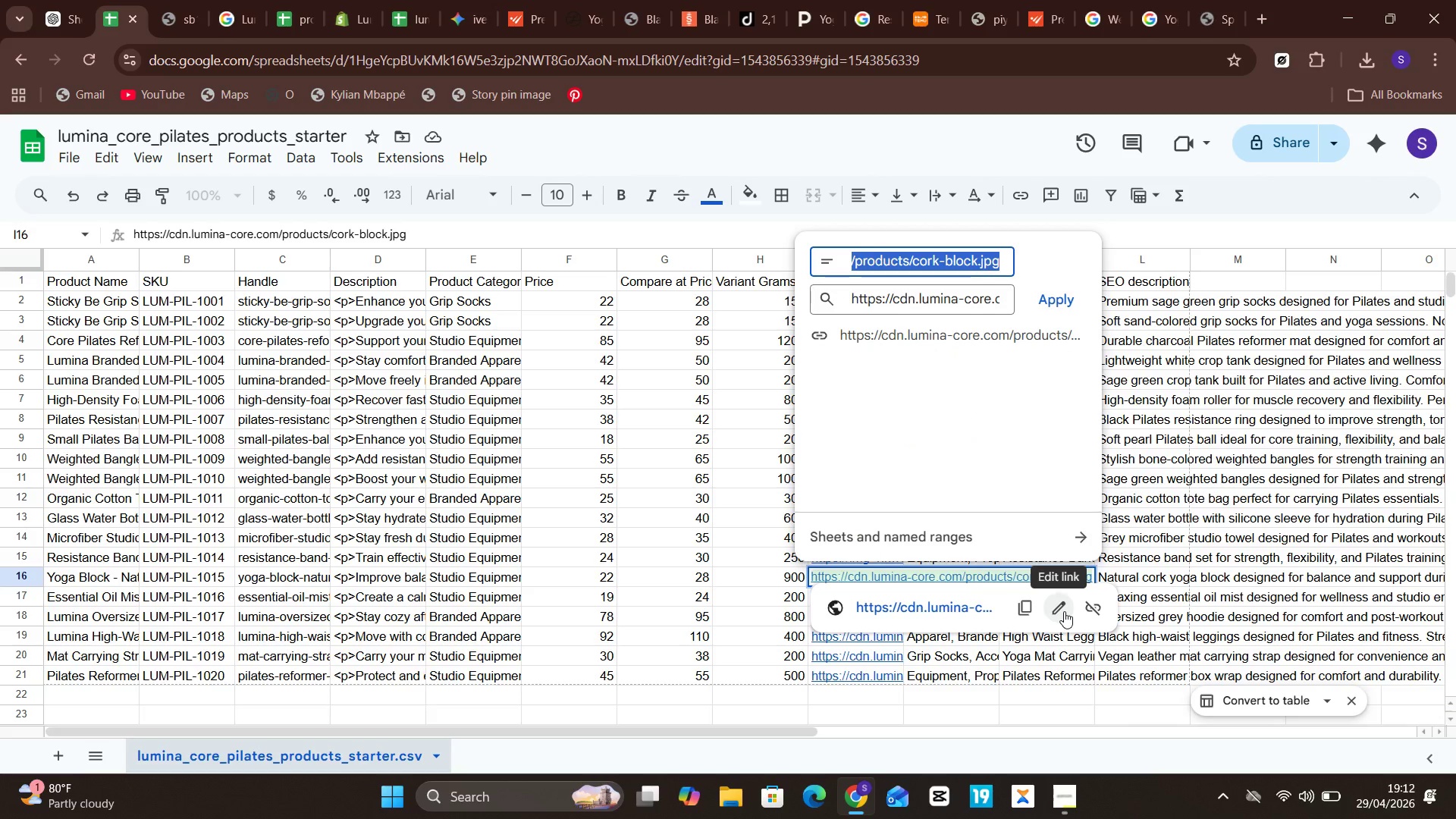 
key(Control+V)
 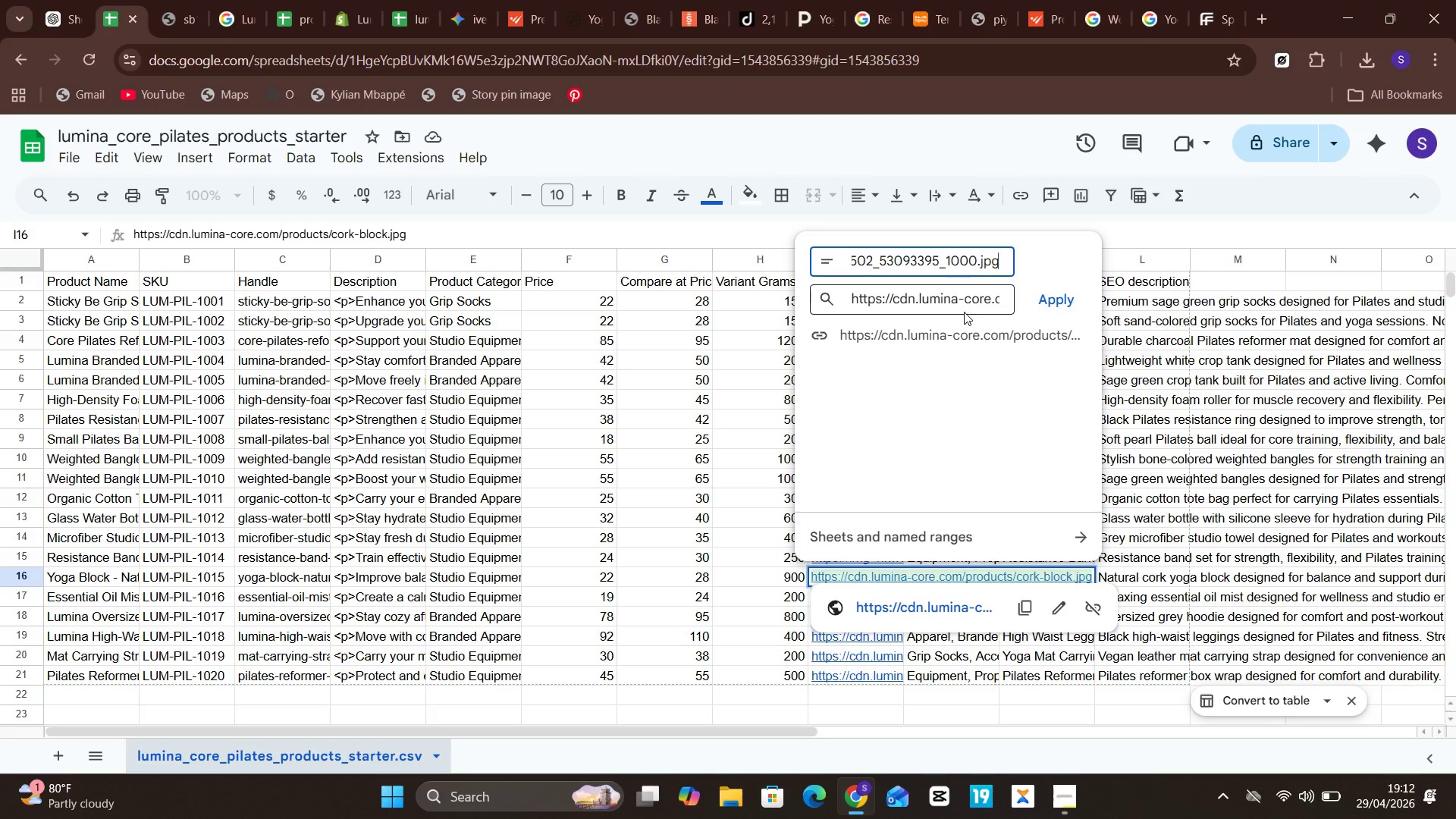 
left_click([975, 303])
 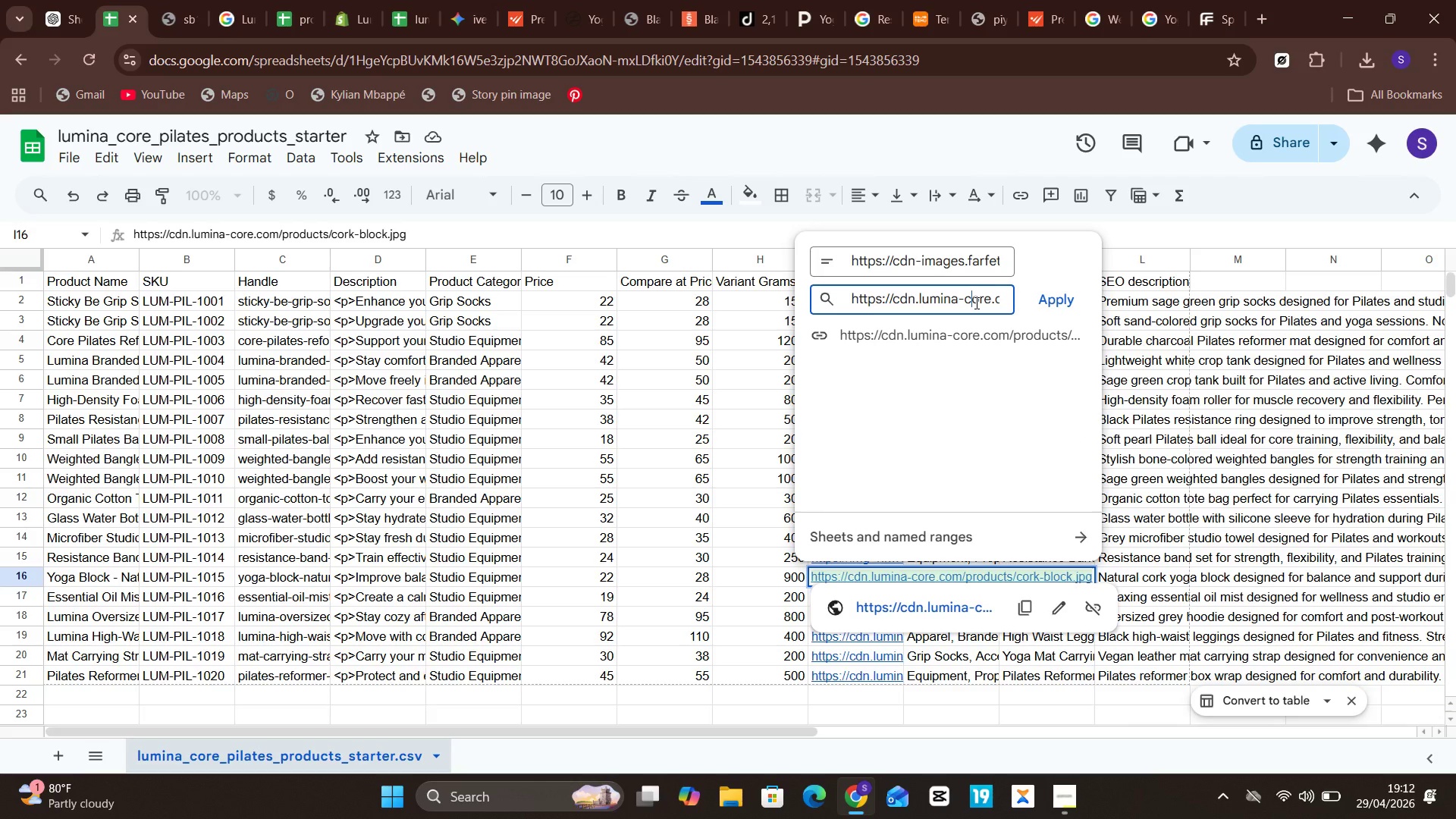 
key(Control+A)
 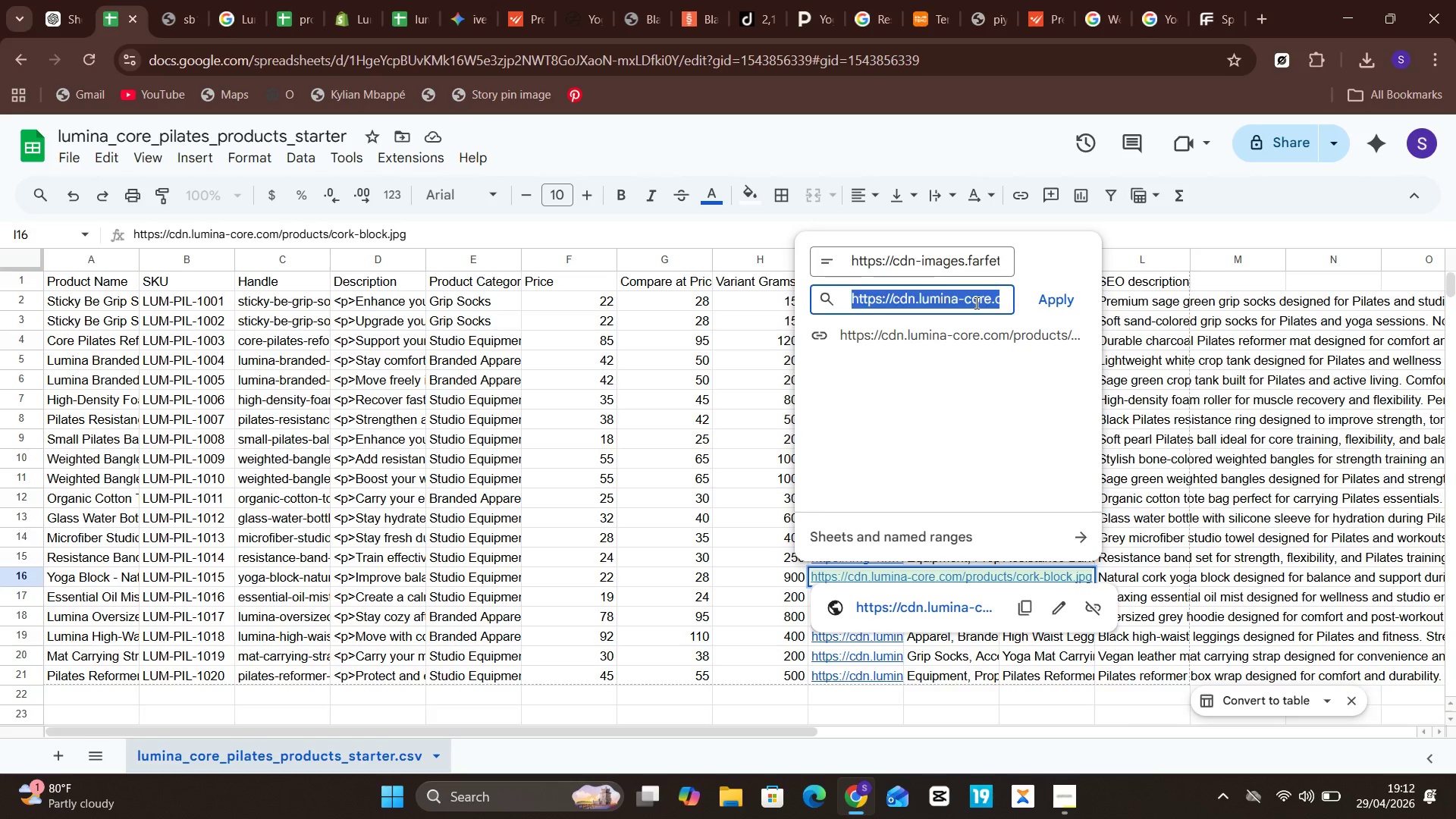 
key(Control+V)
 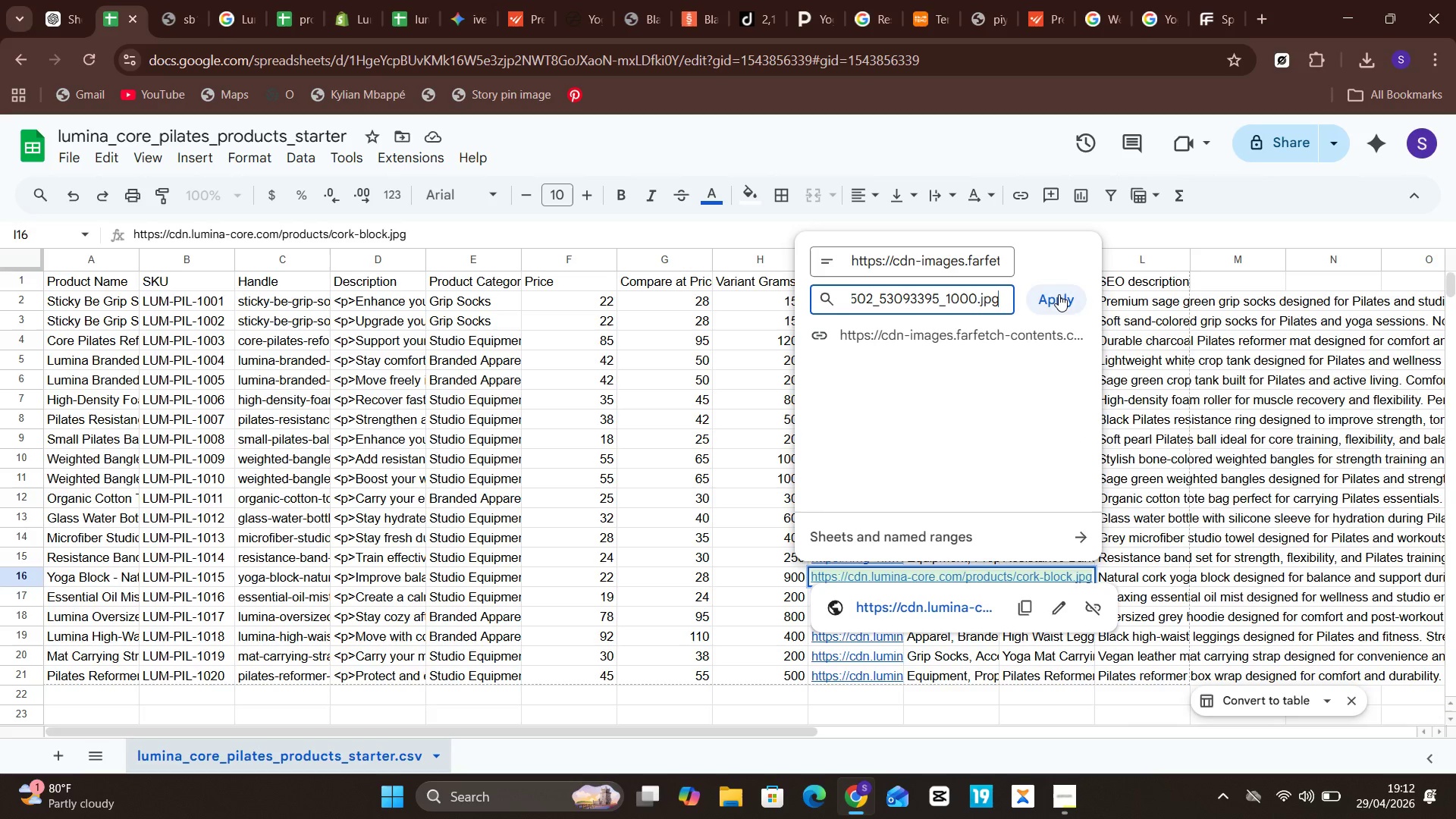 
left_click([1059, 294])
 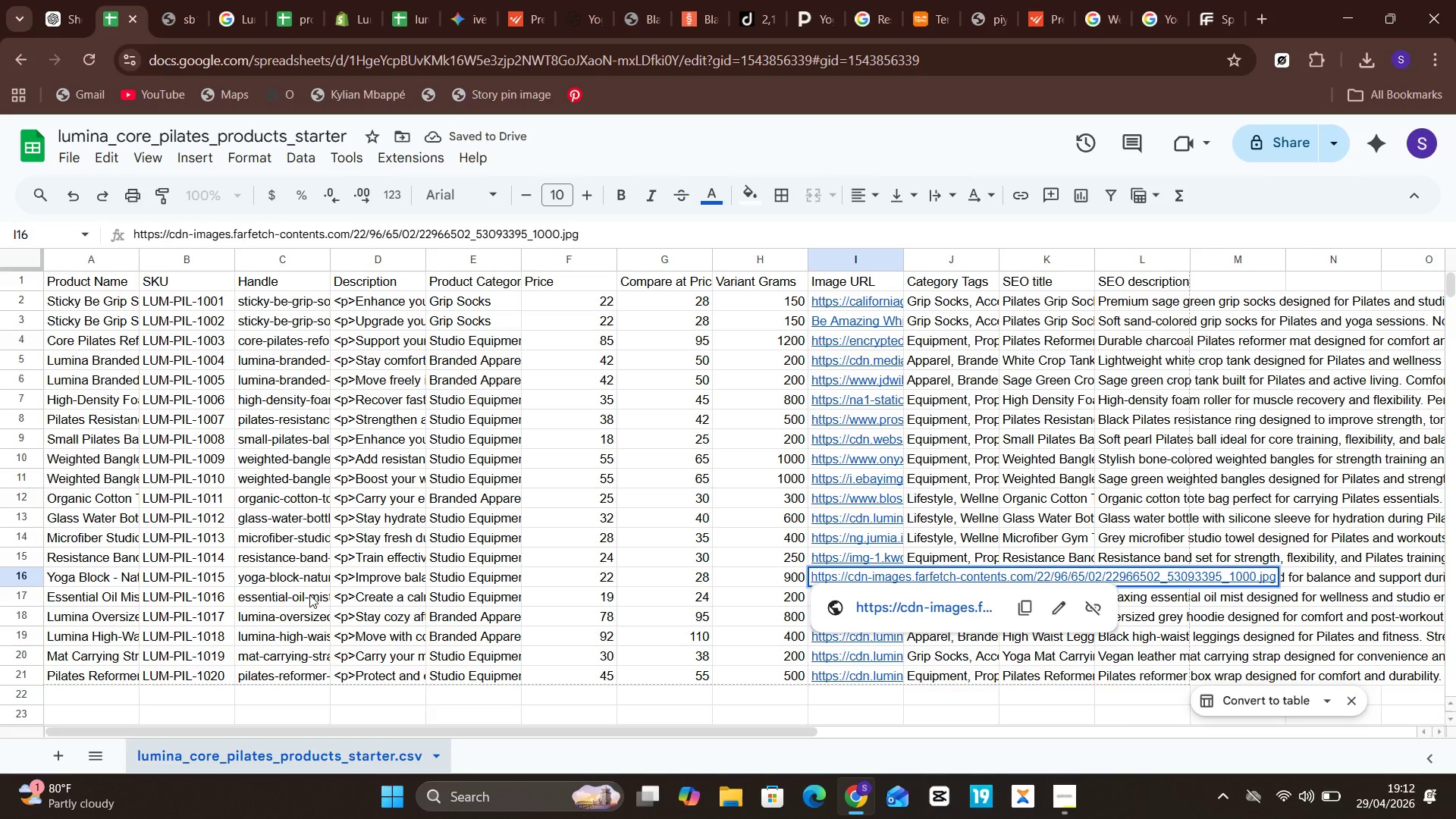 
wait(5.59)
 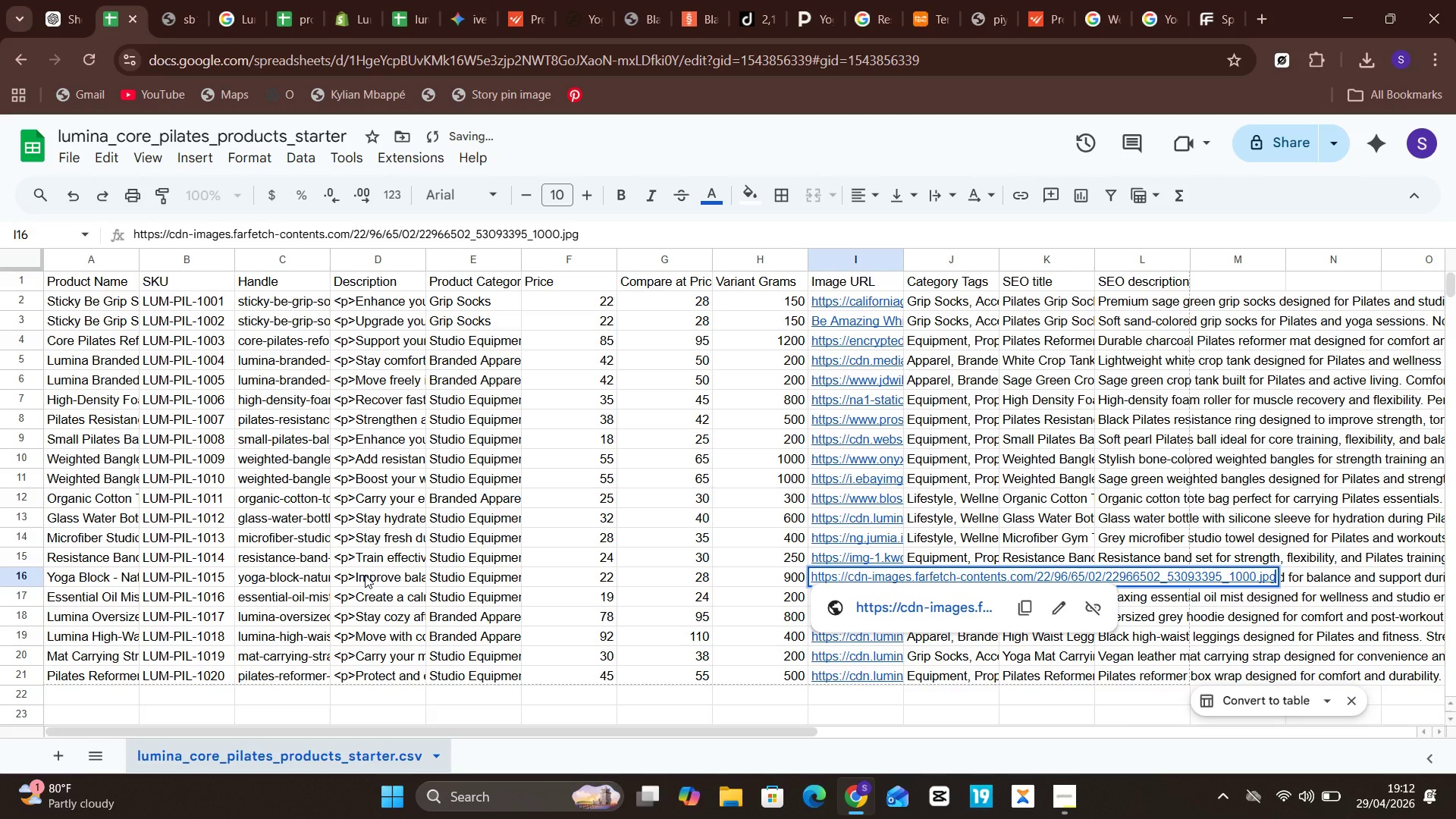 
left_click([117, 598])
 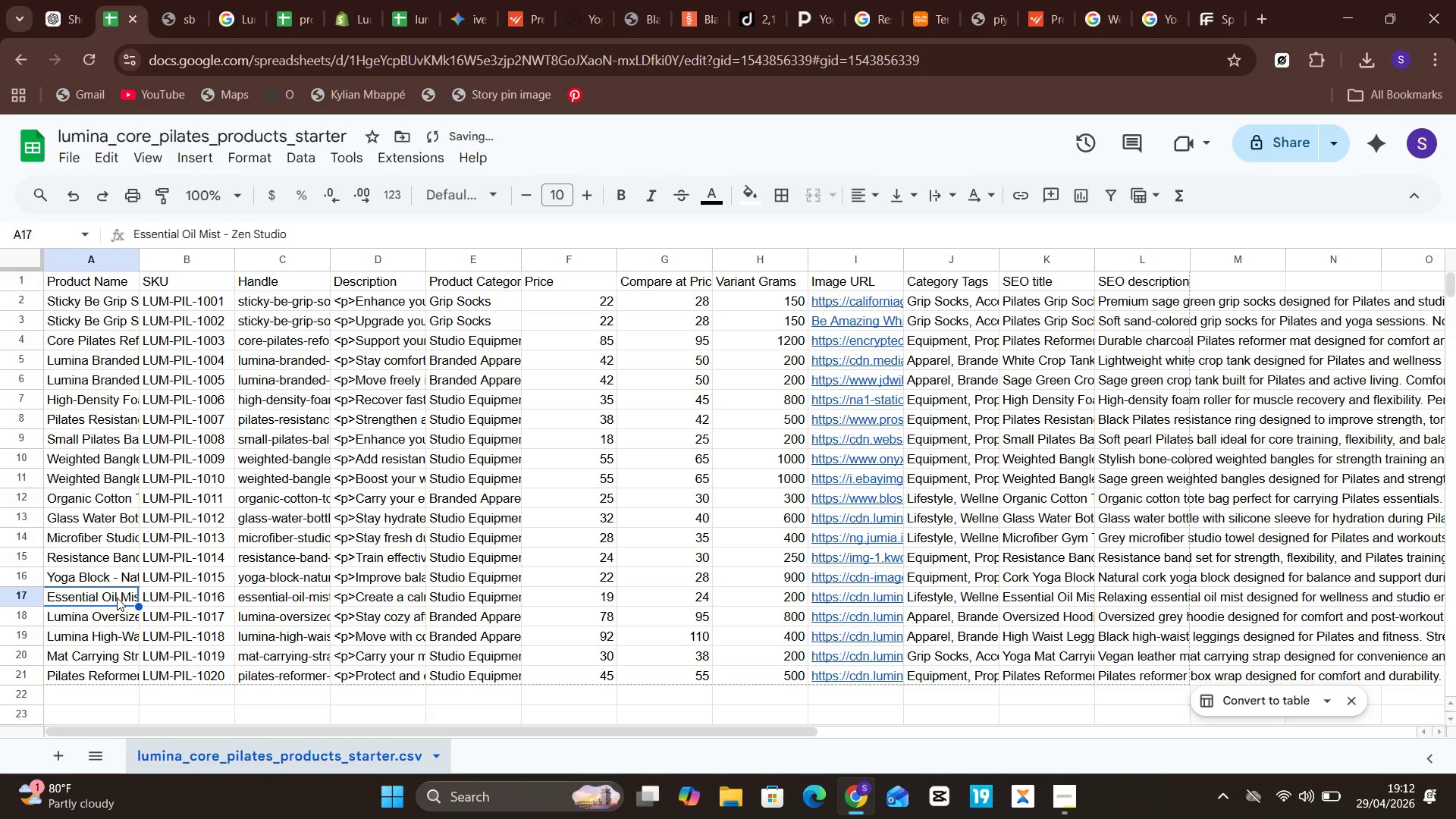 
double_click([117, 598])
 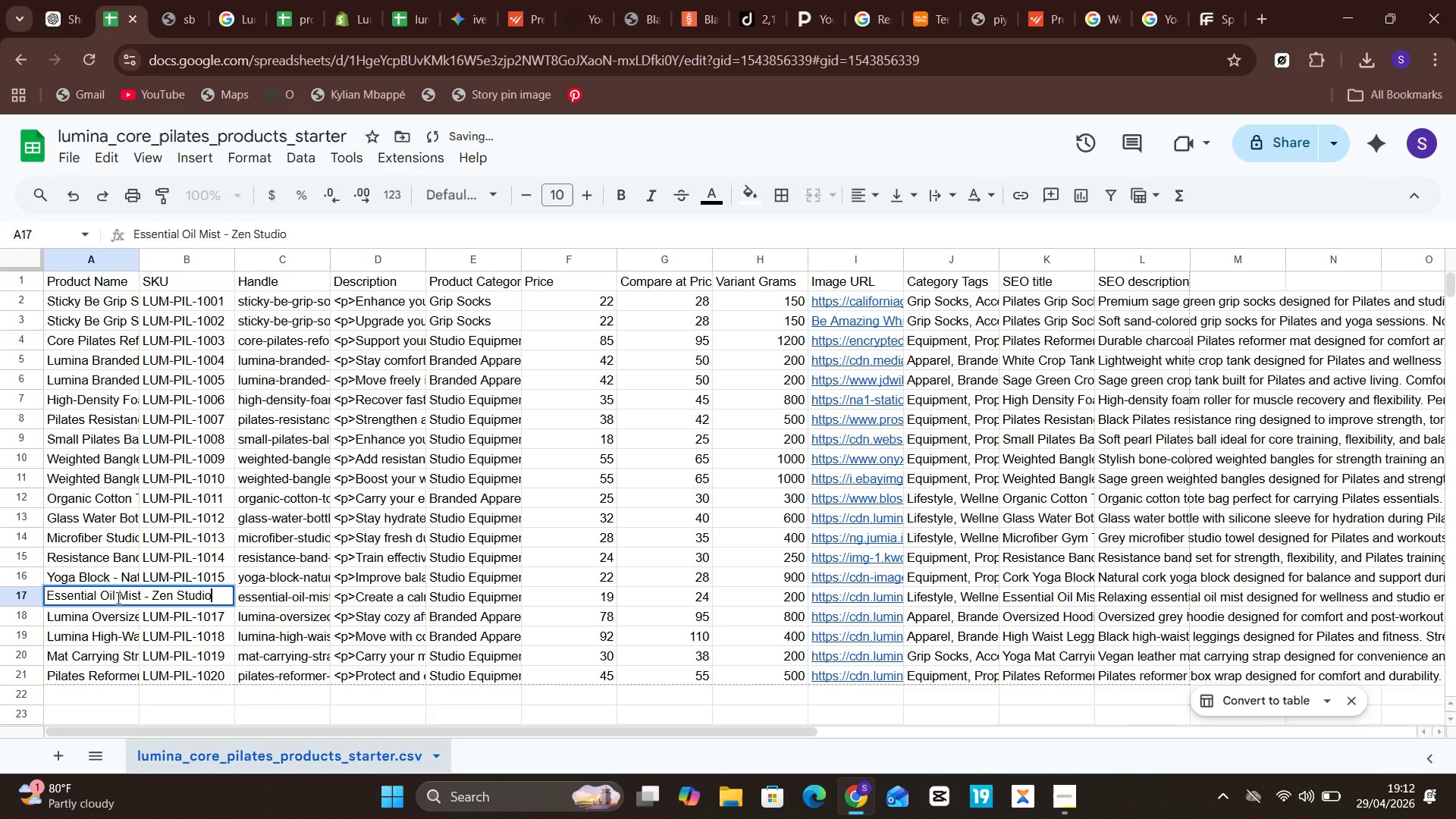 
key(Control+A)
 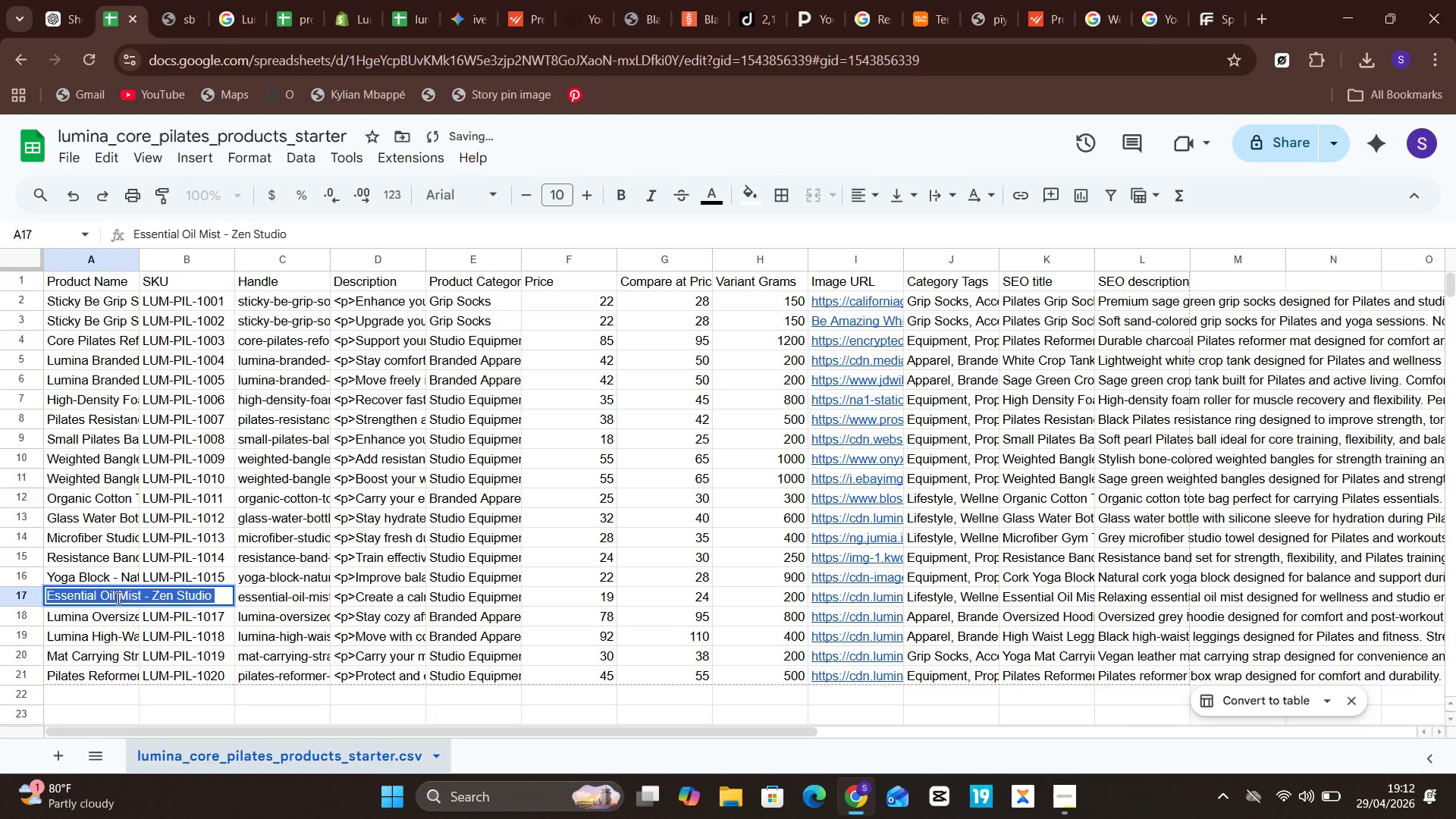 
hold_key(key=C, duration=0.31)
 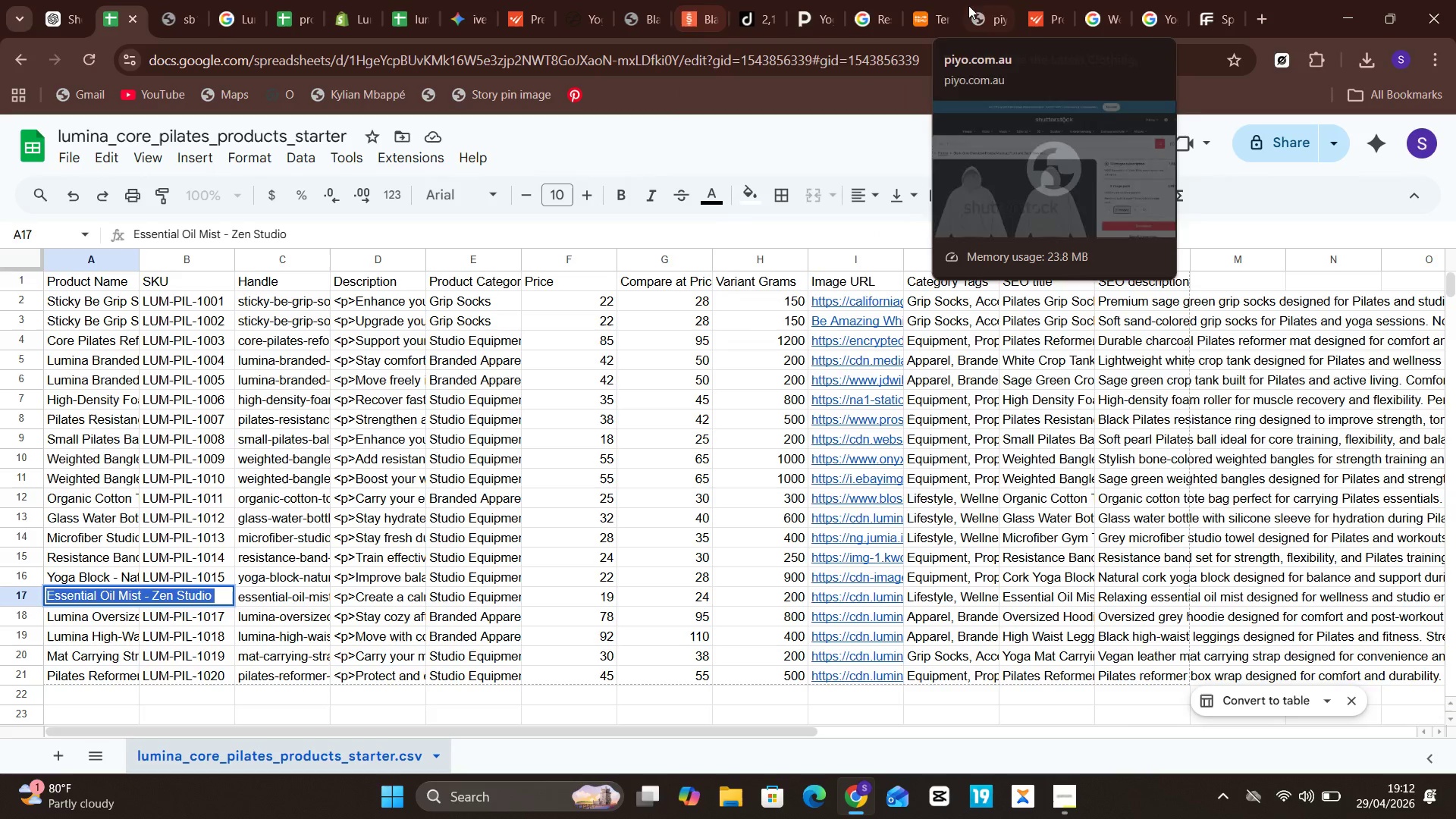 
left_click([1220, 0])
 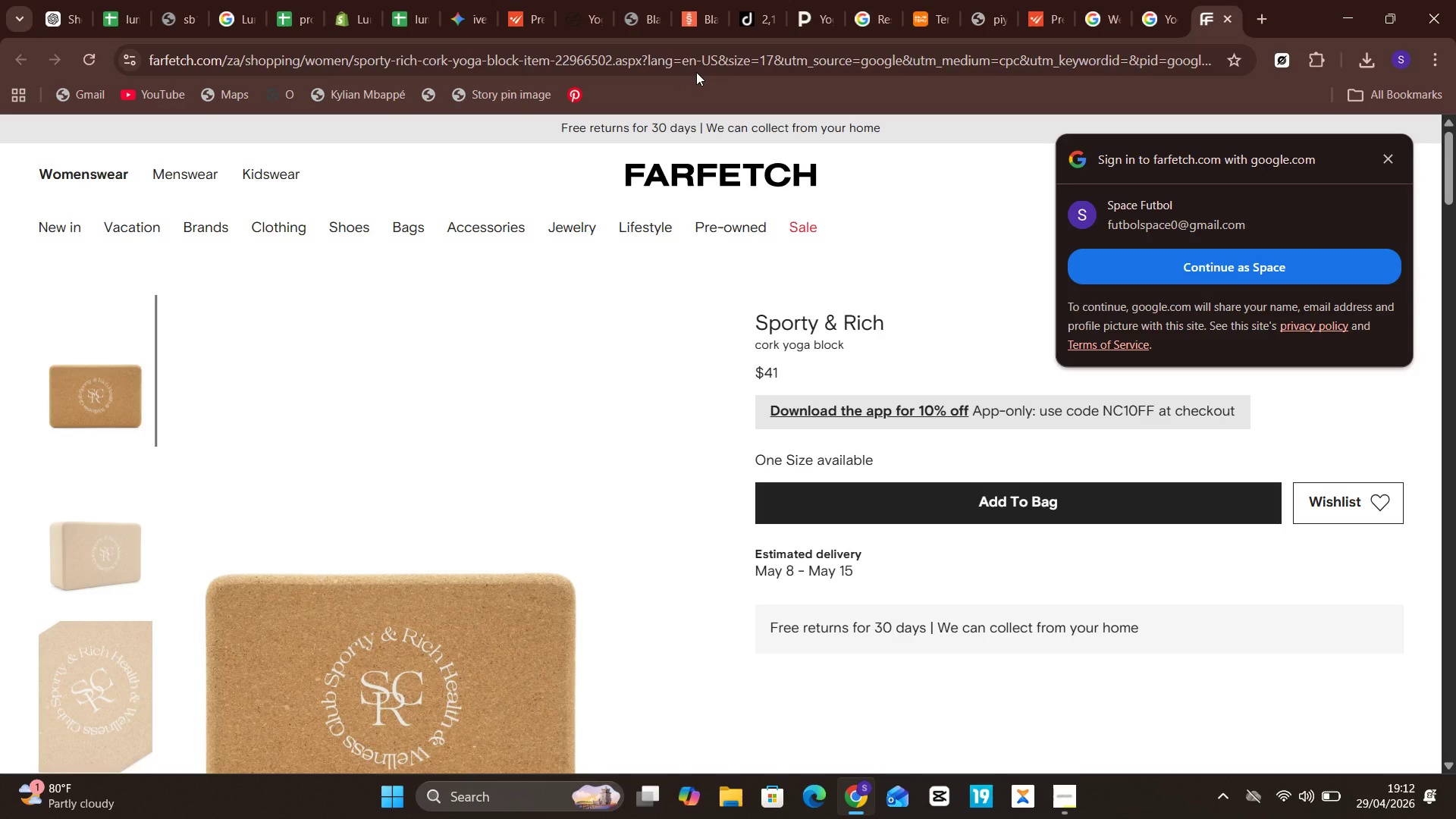 
left_click([701, 68])
 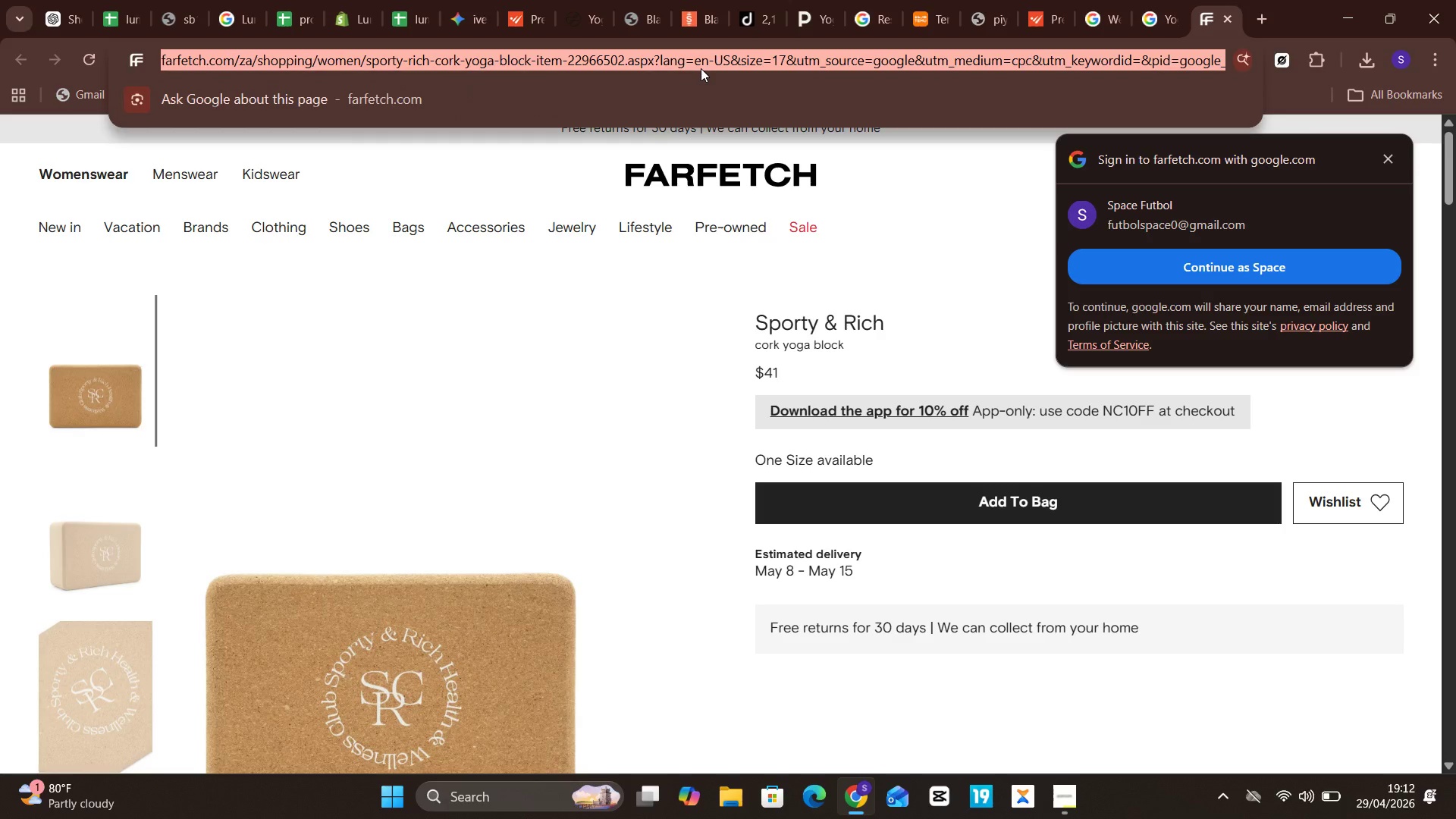 
key(Control+A)
 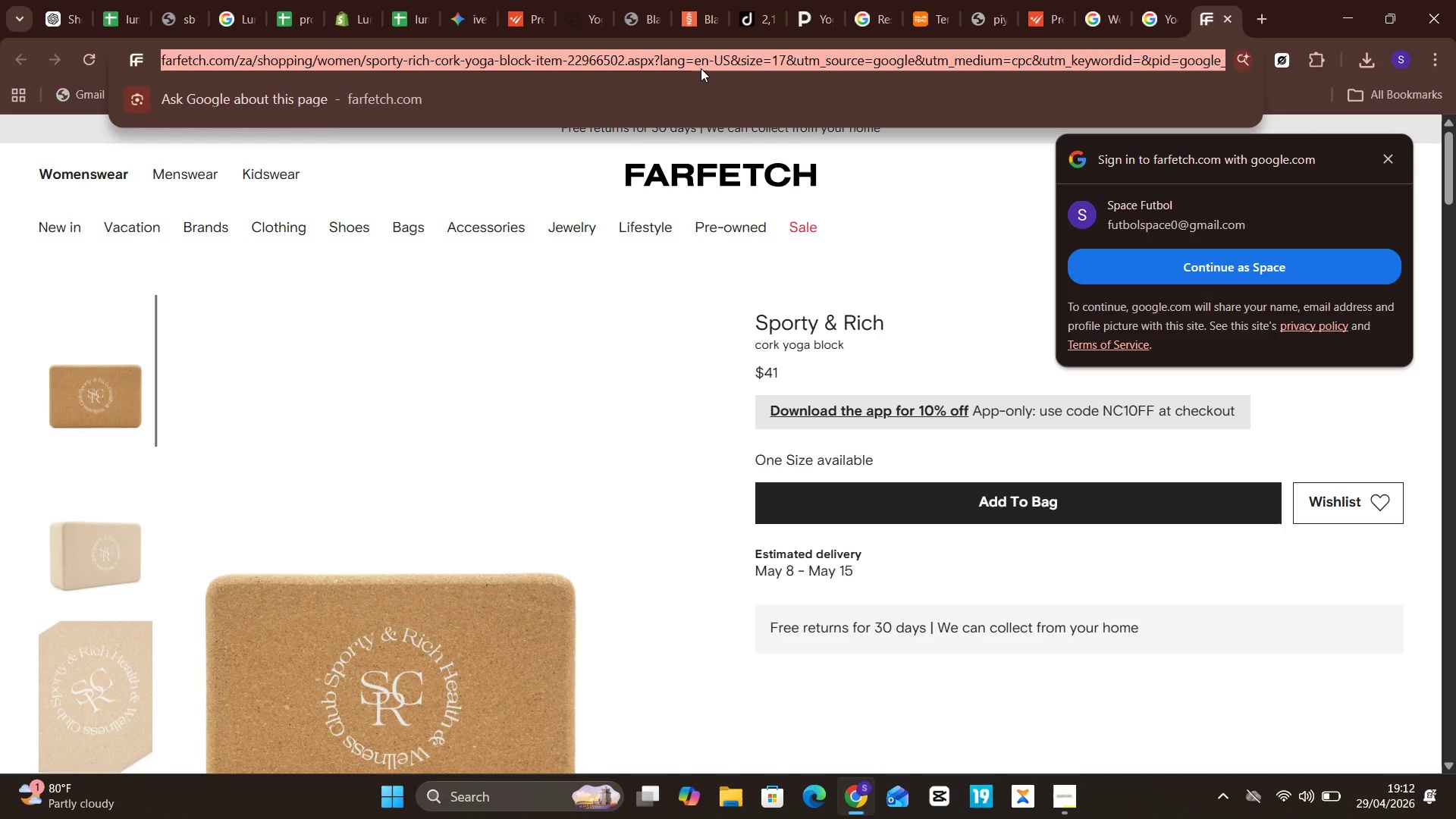 
key(Control+V)
 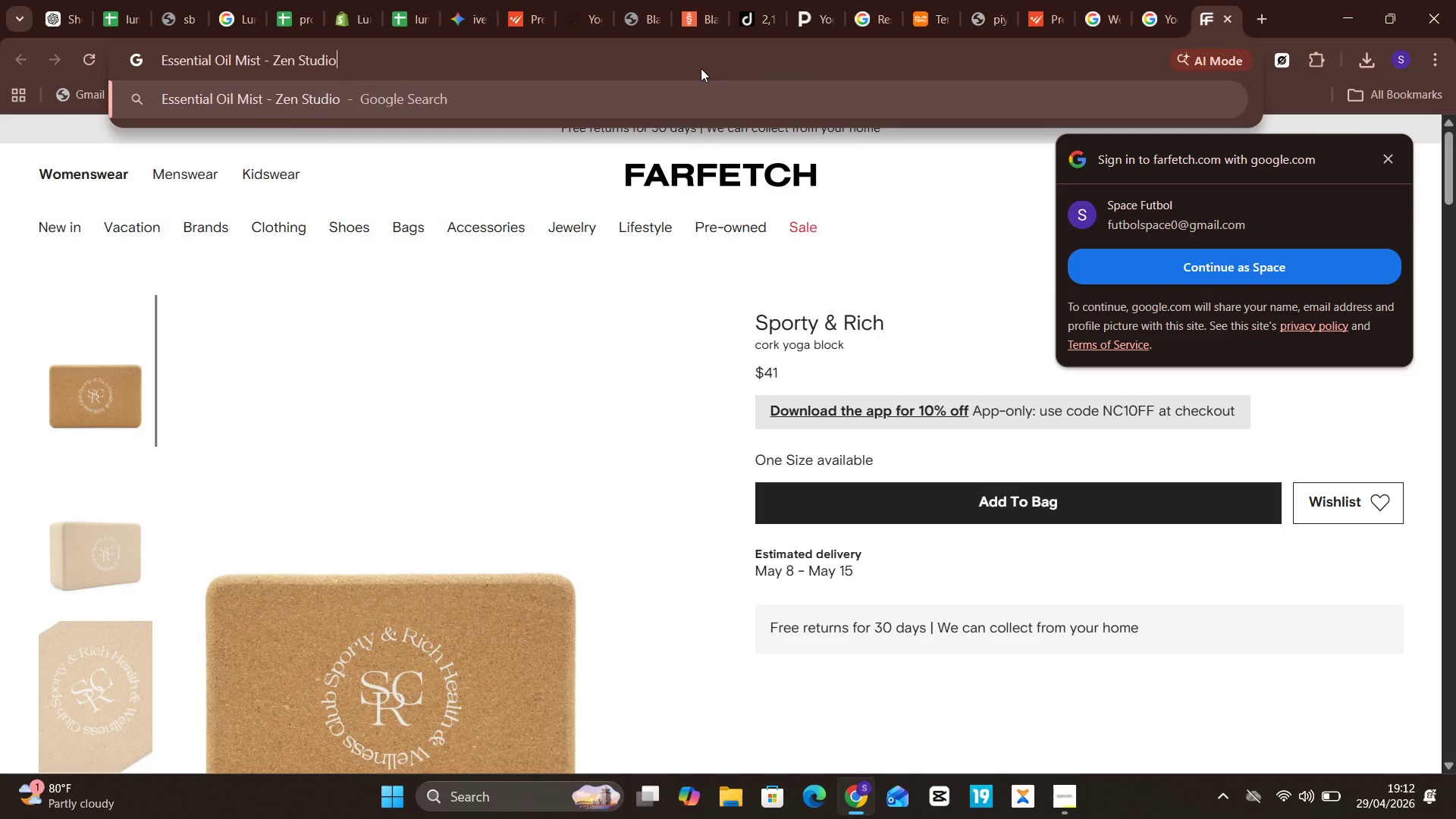 
key(Enter)
 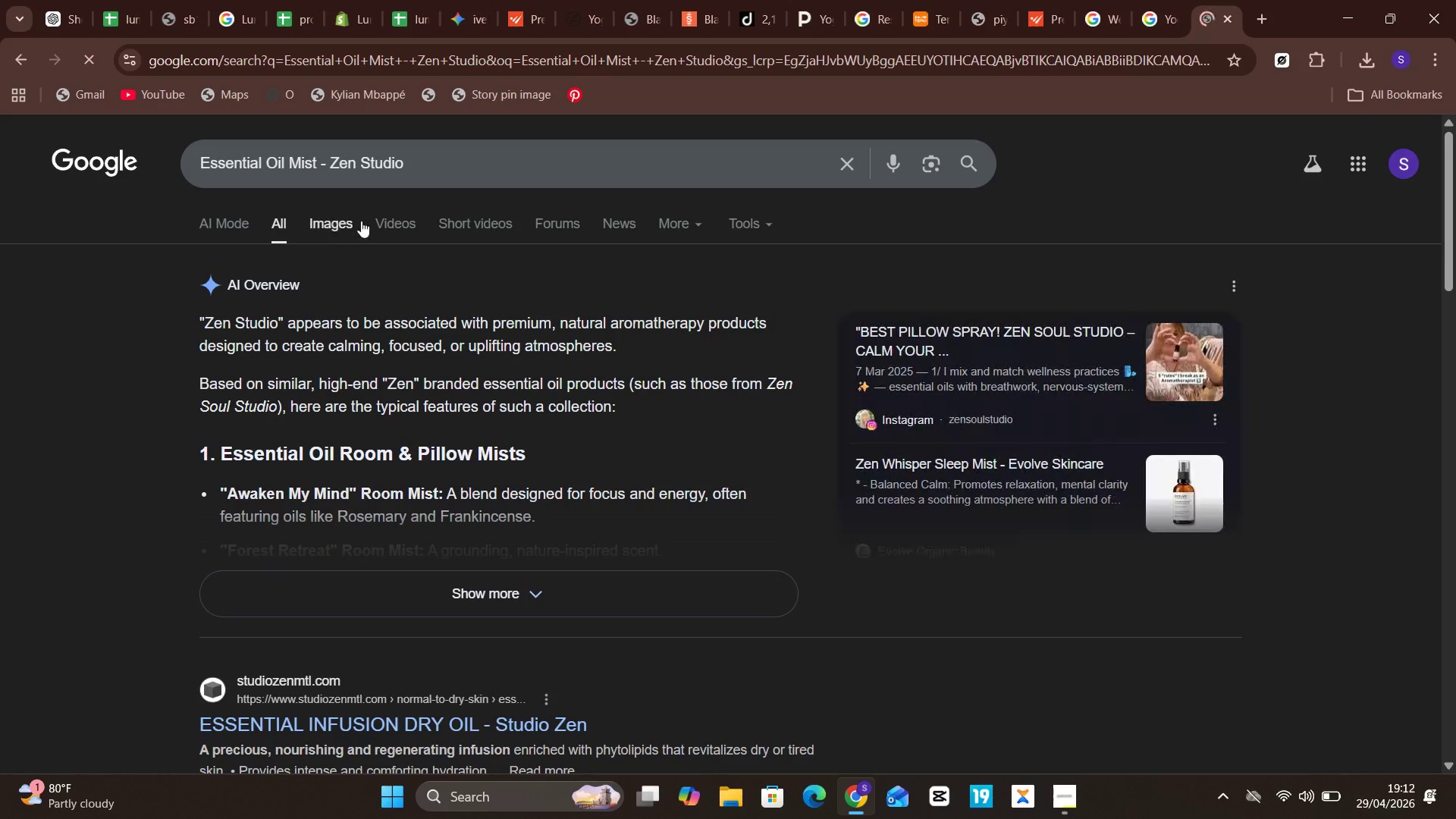 
left_click([335, 222])
 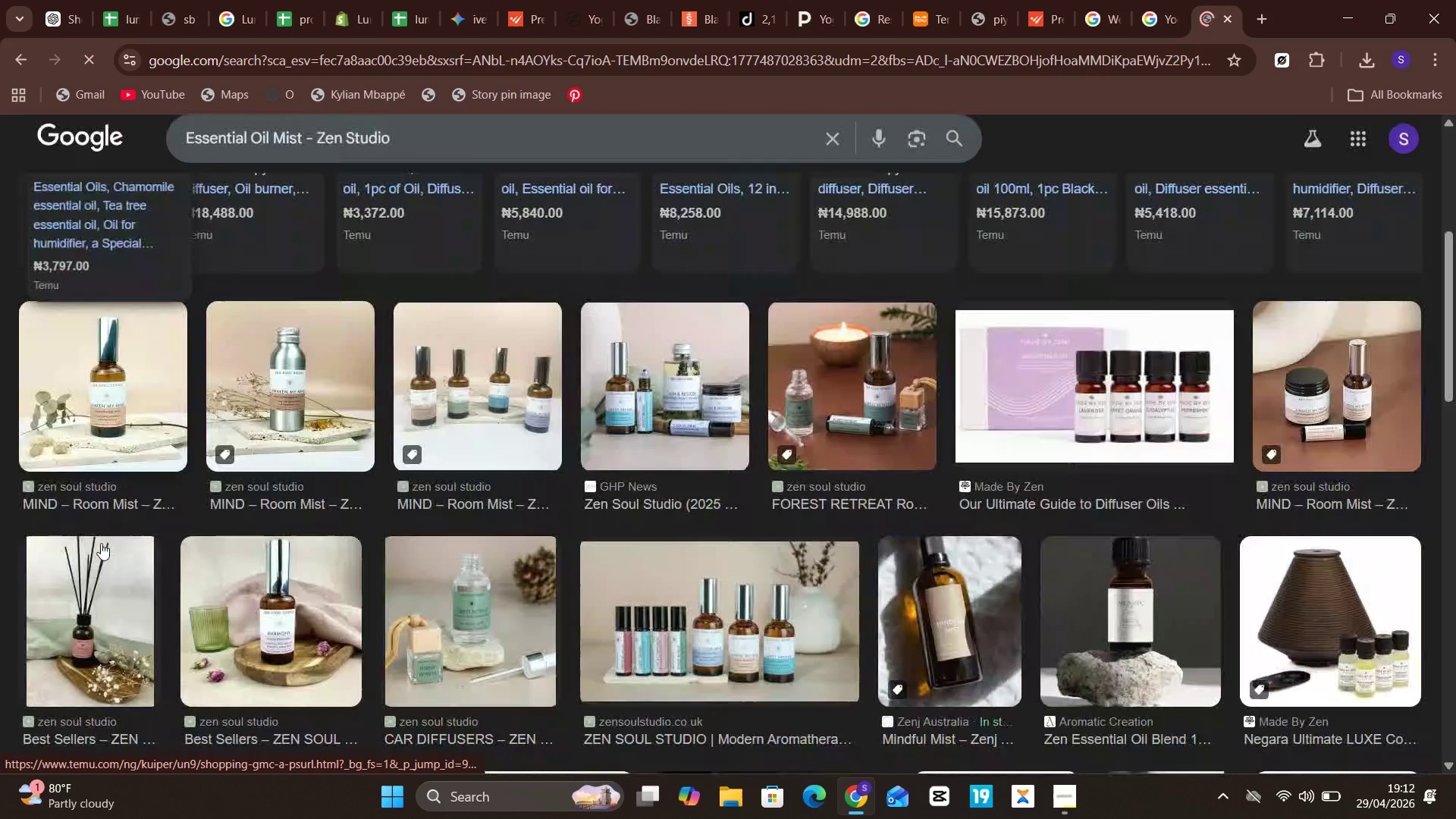 
left_click([422, 387])
 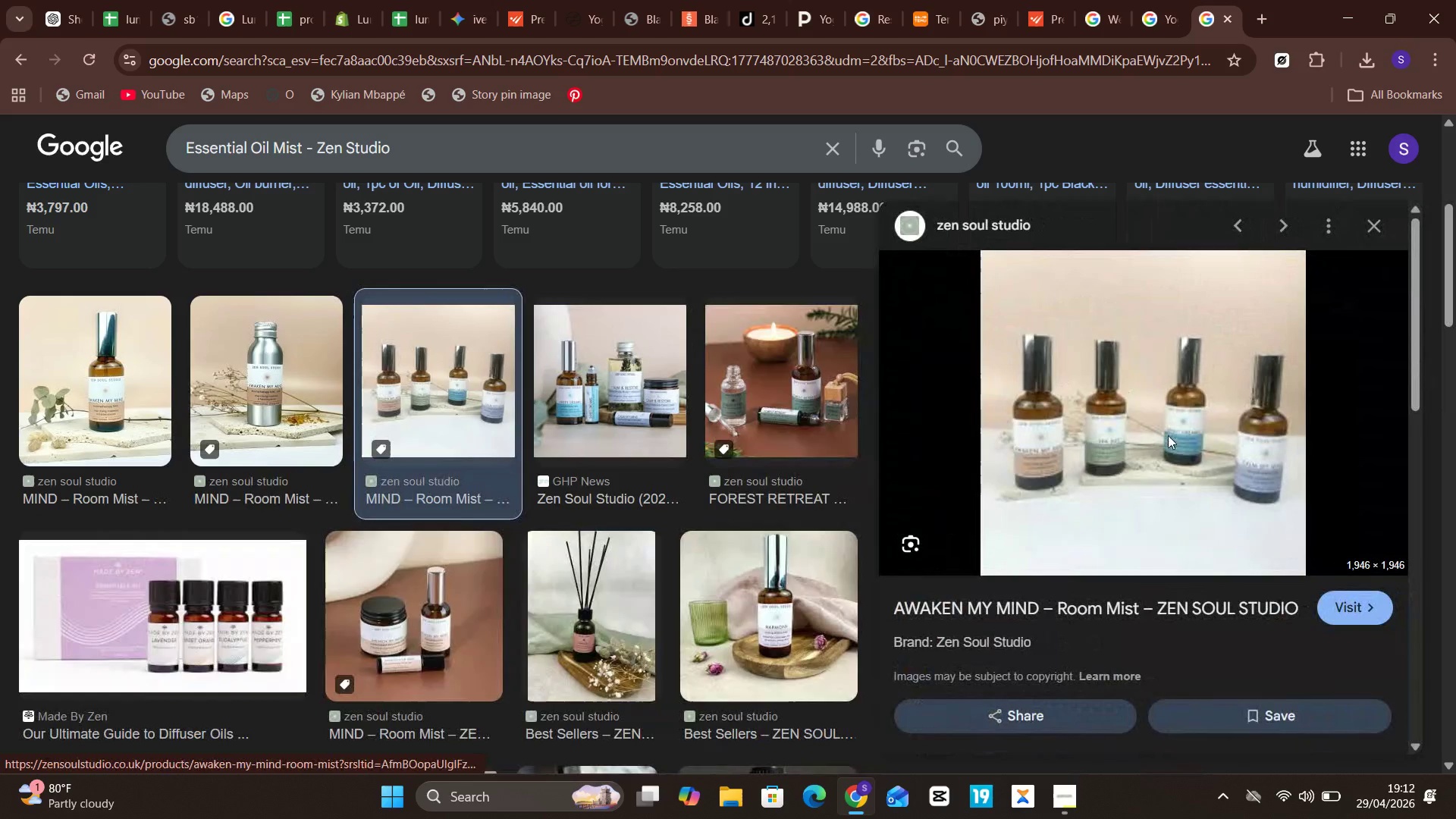 
right_click([1168, 435])
 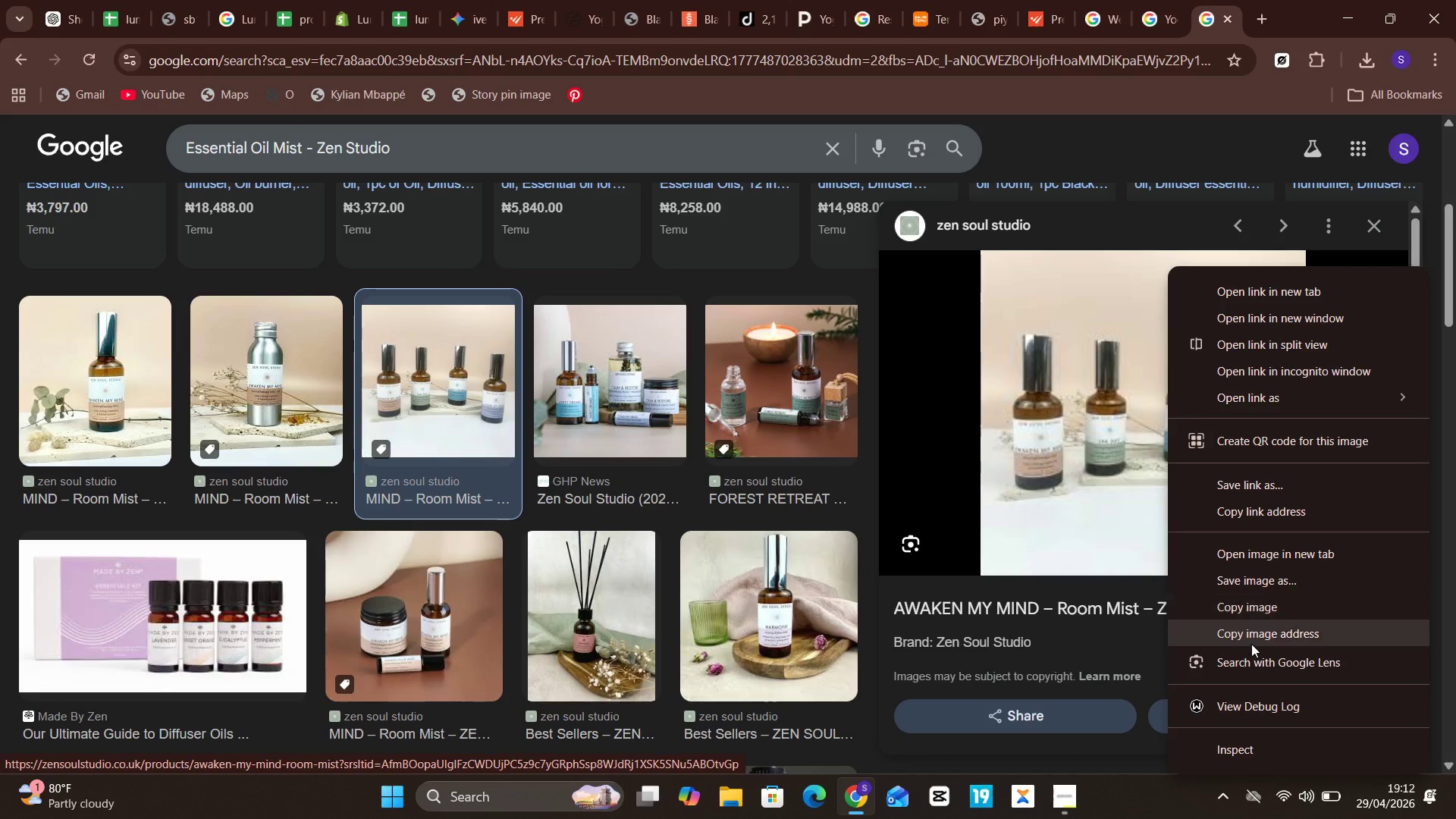 
left_click([1257, 632])
 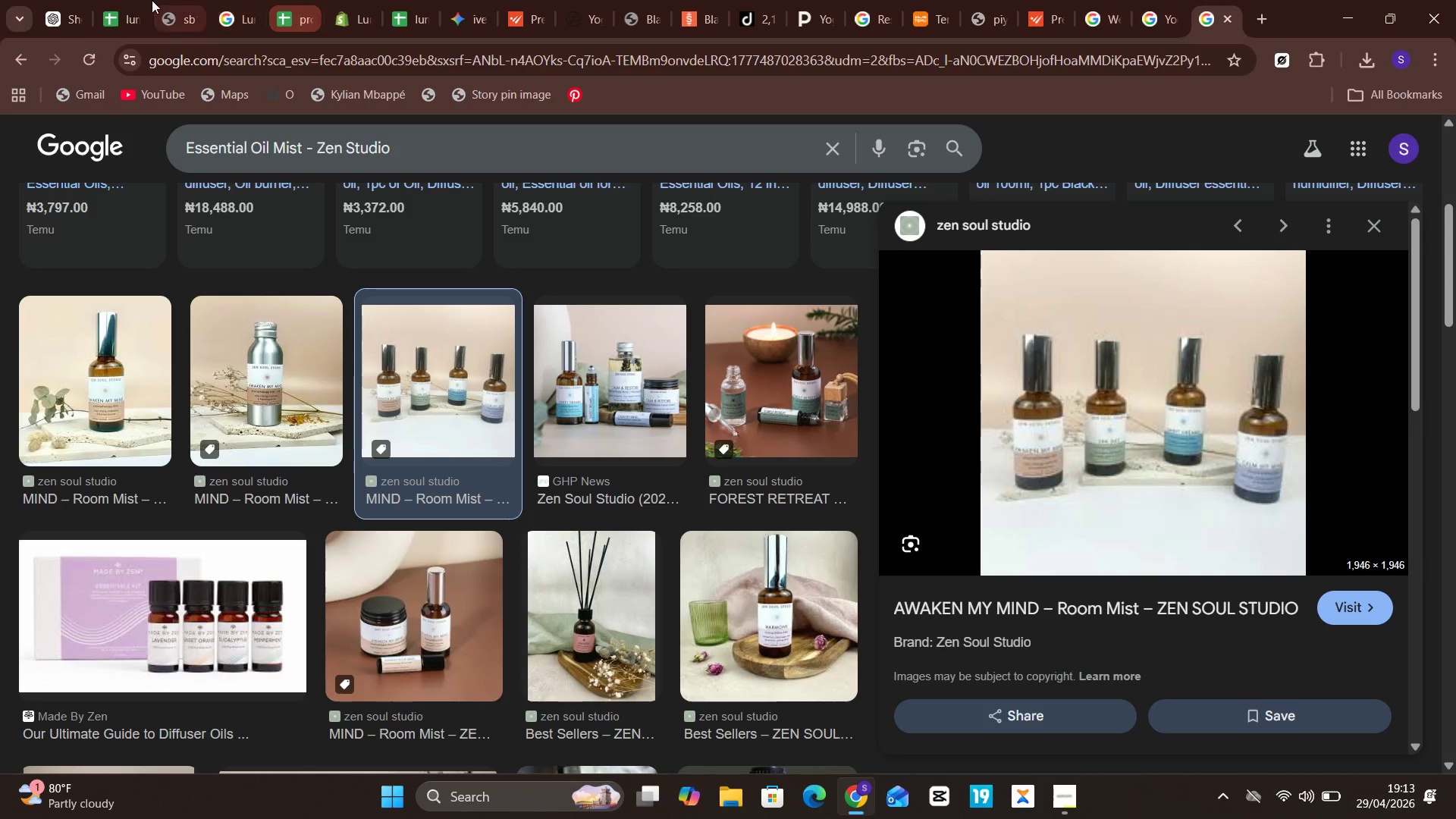 
left_click([112, 0])
 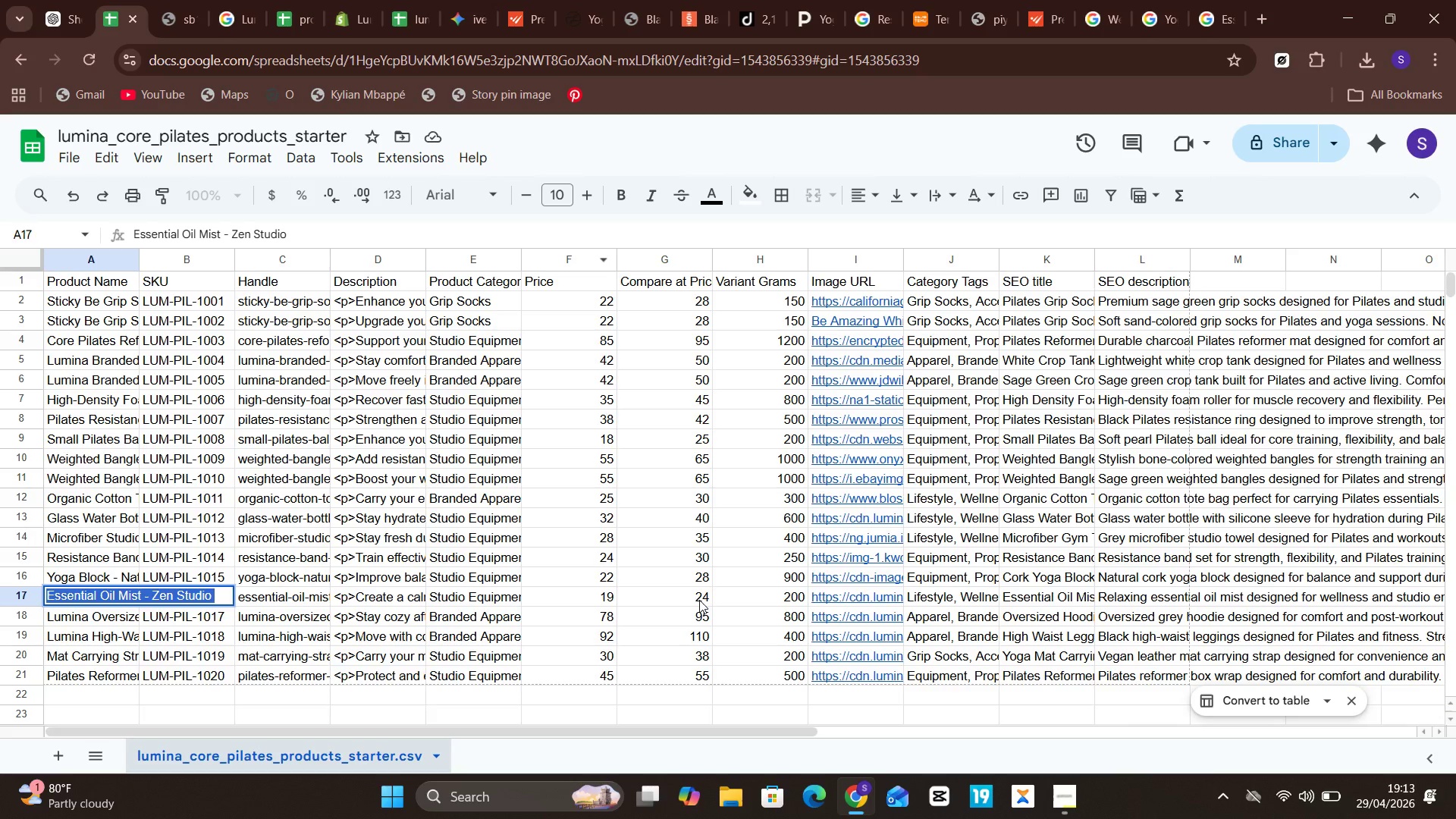 
wait(7.12)
 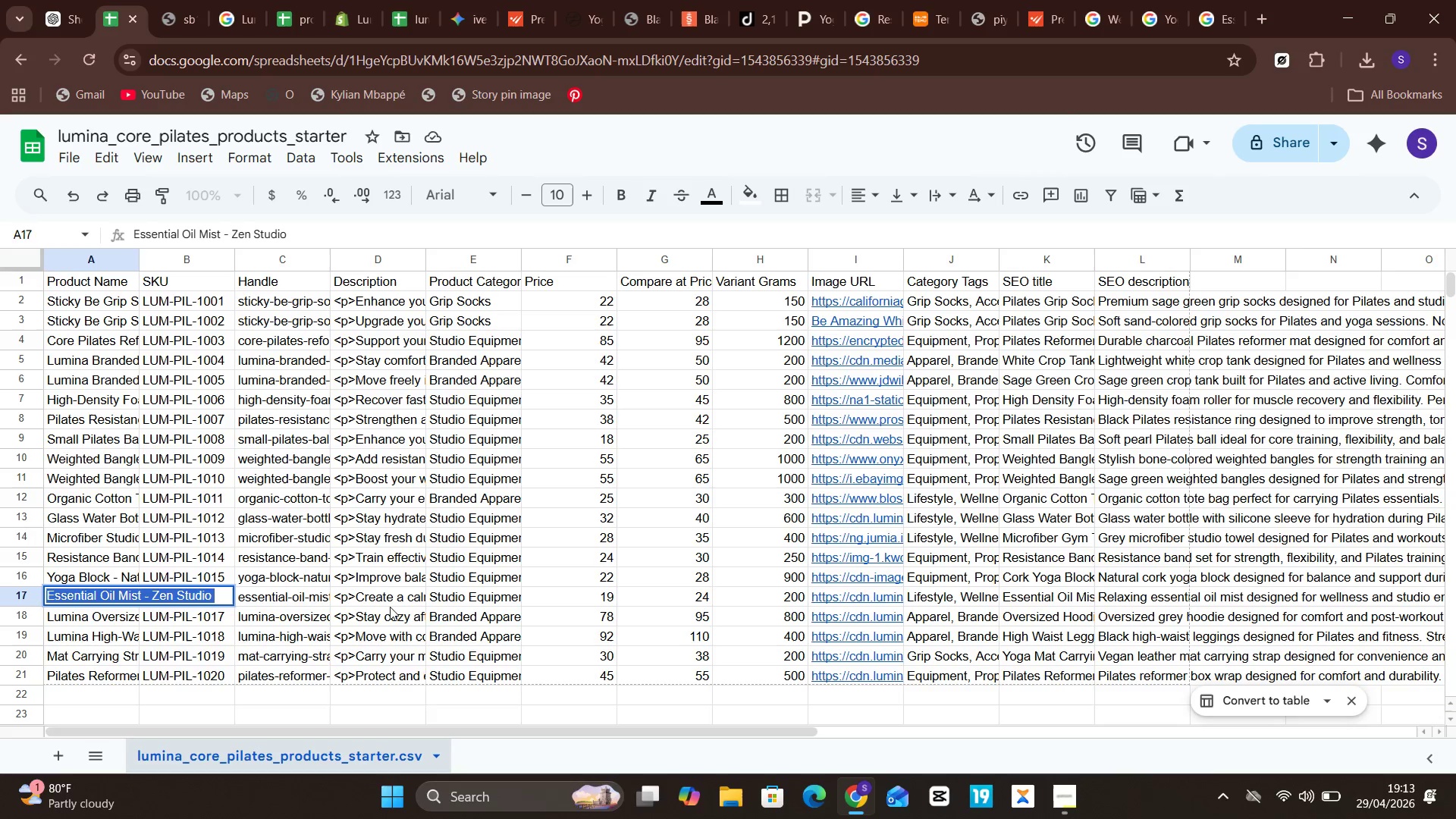 
mouse_move([888, 592])
 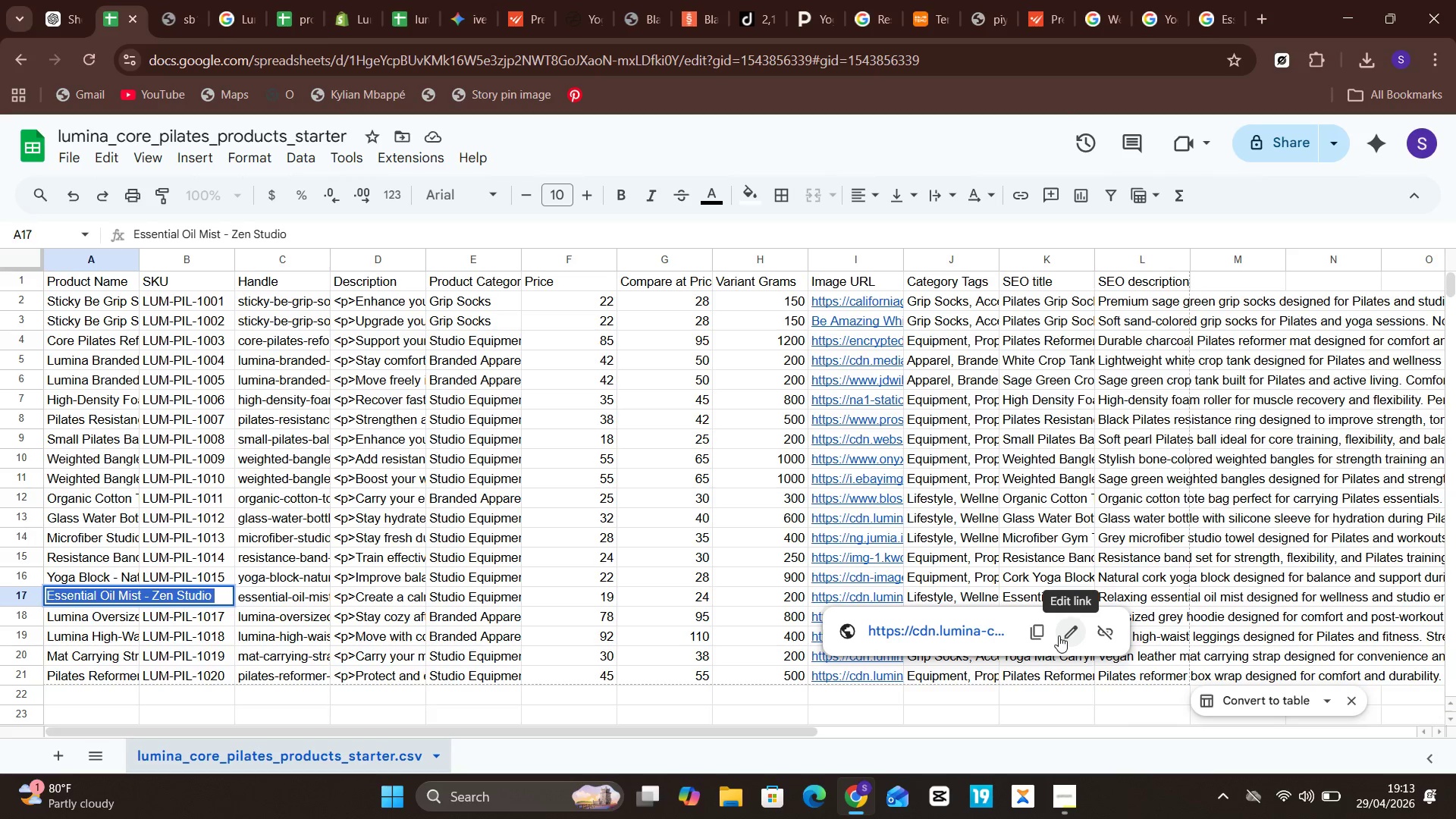 
left_click([1059, 635])
 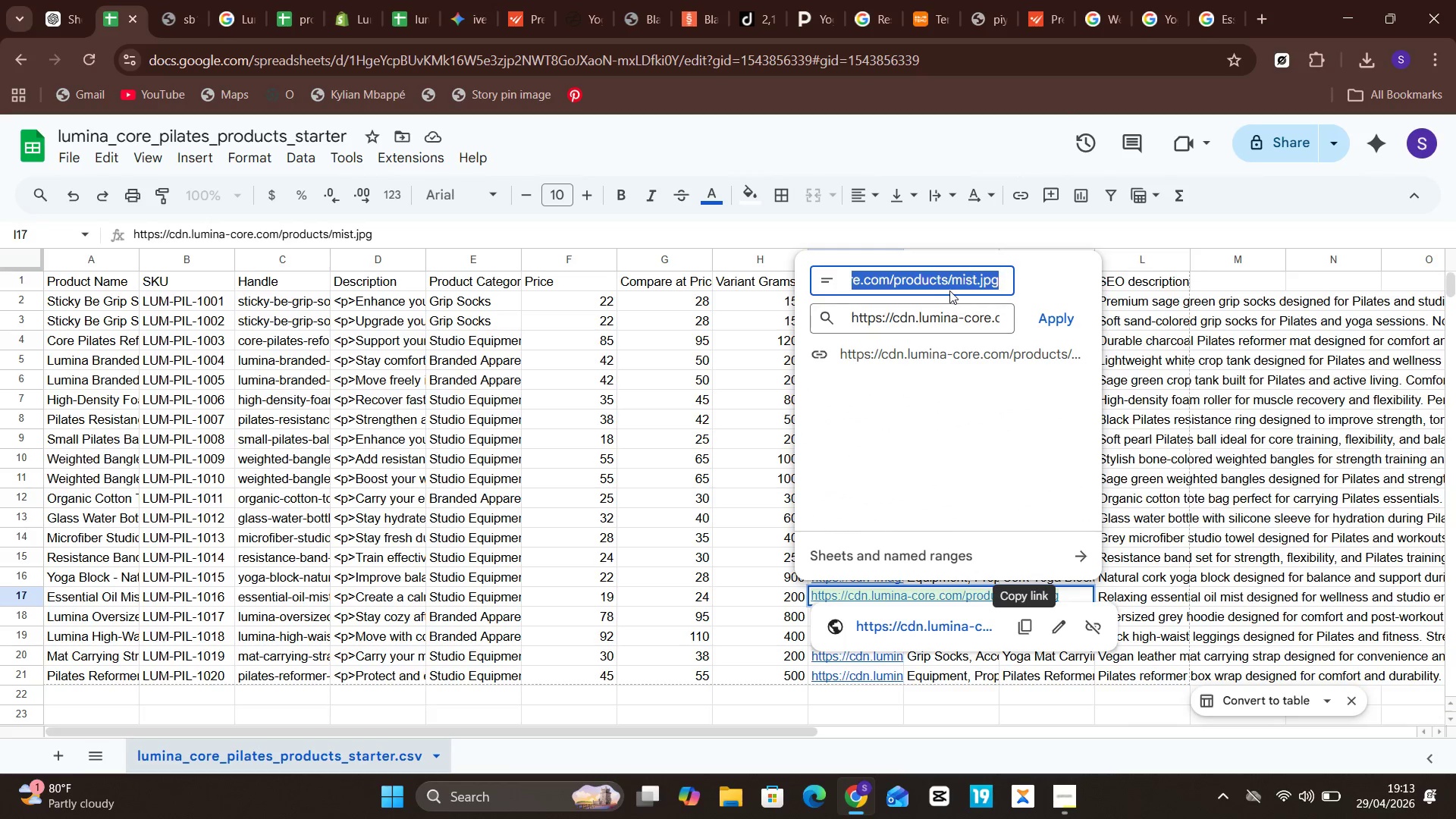 
key(Control+V)
 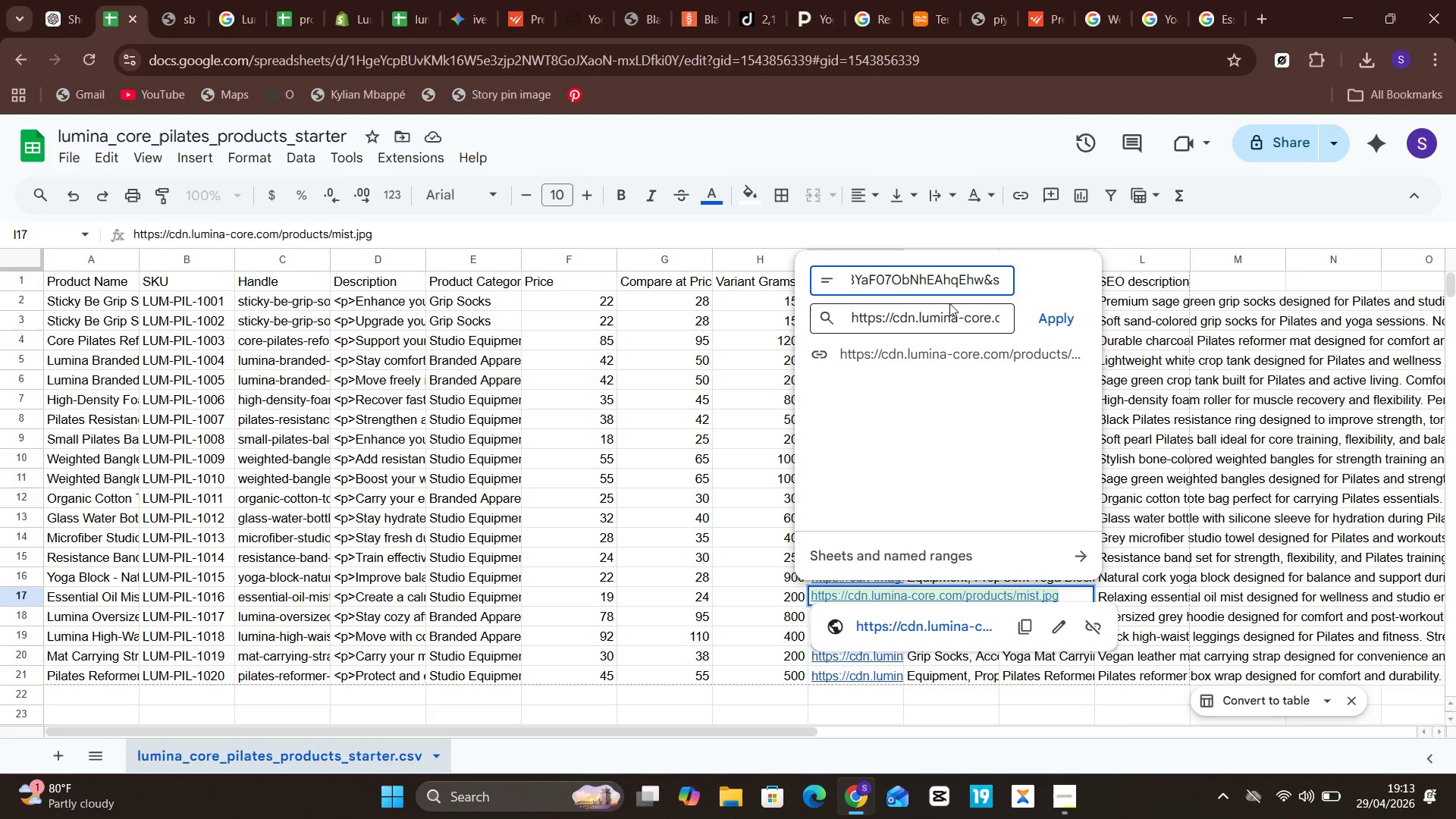 
left_click([949, 303])
 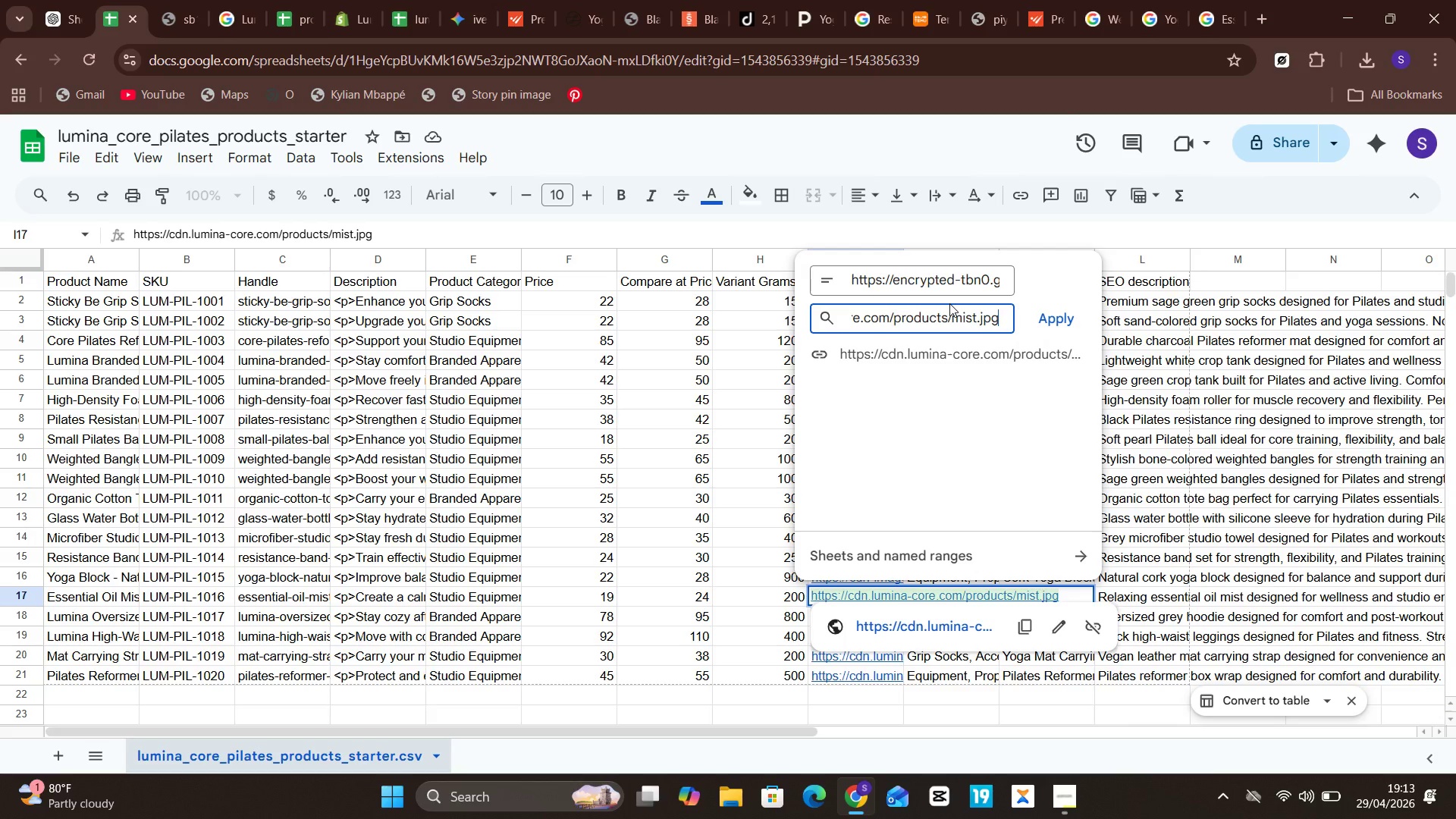 
key(Control+A)
 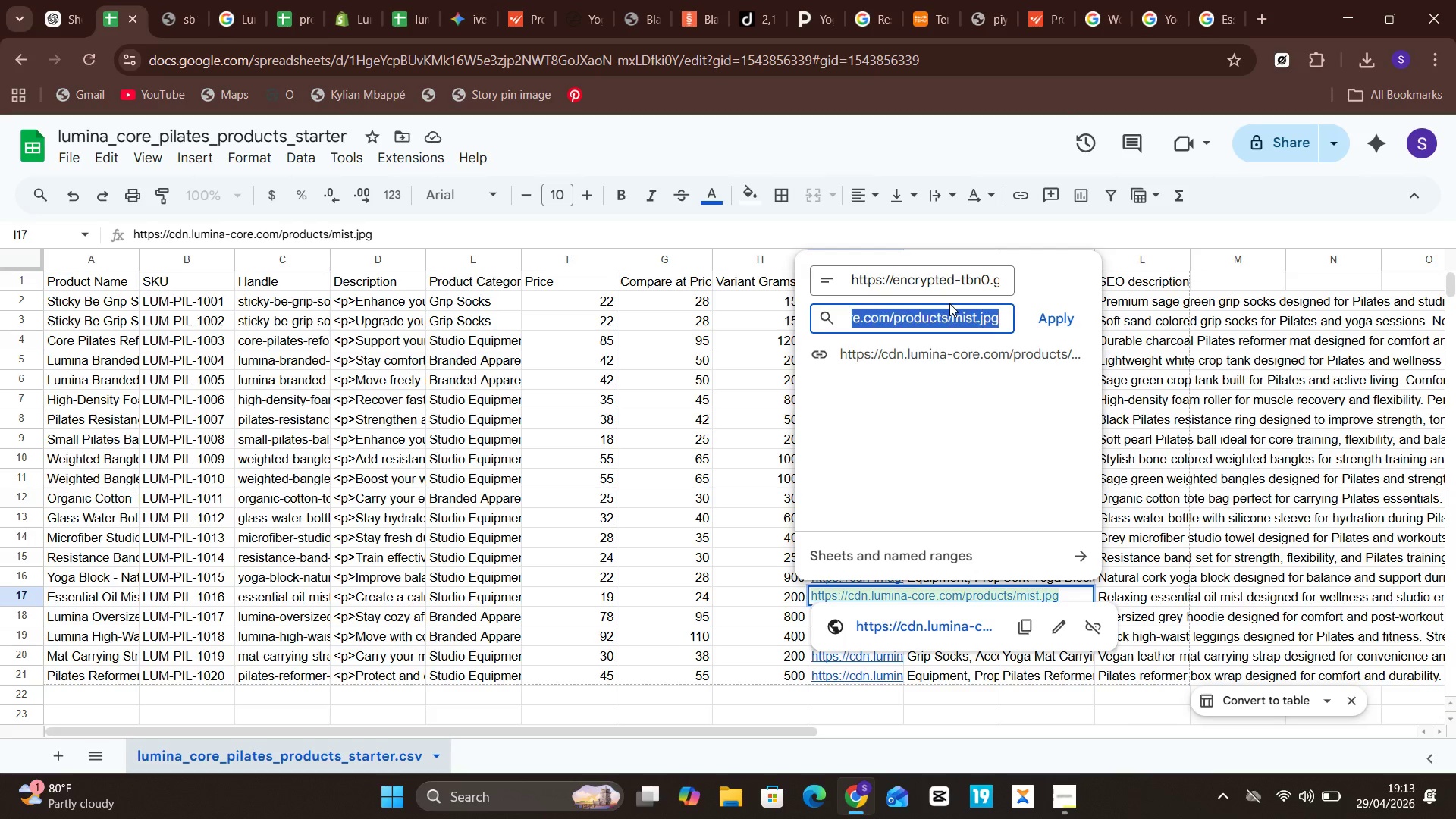 
key(Control+V)
 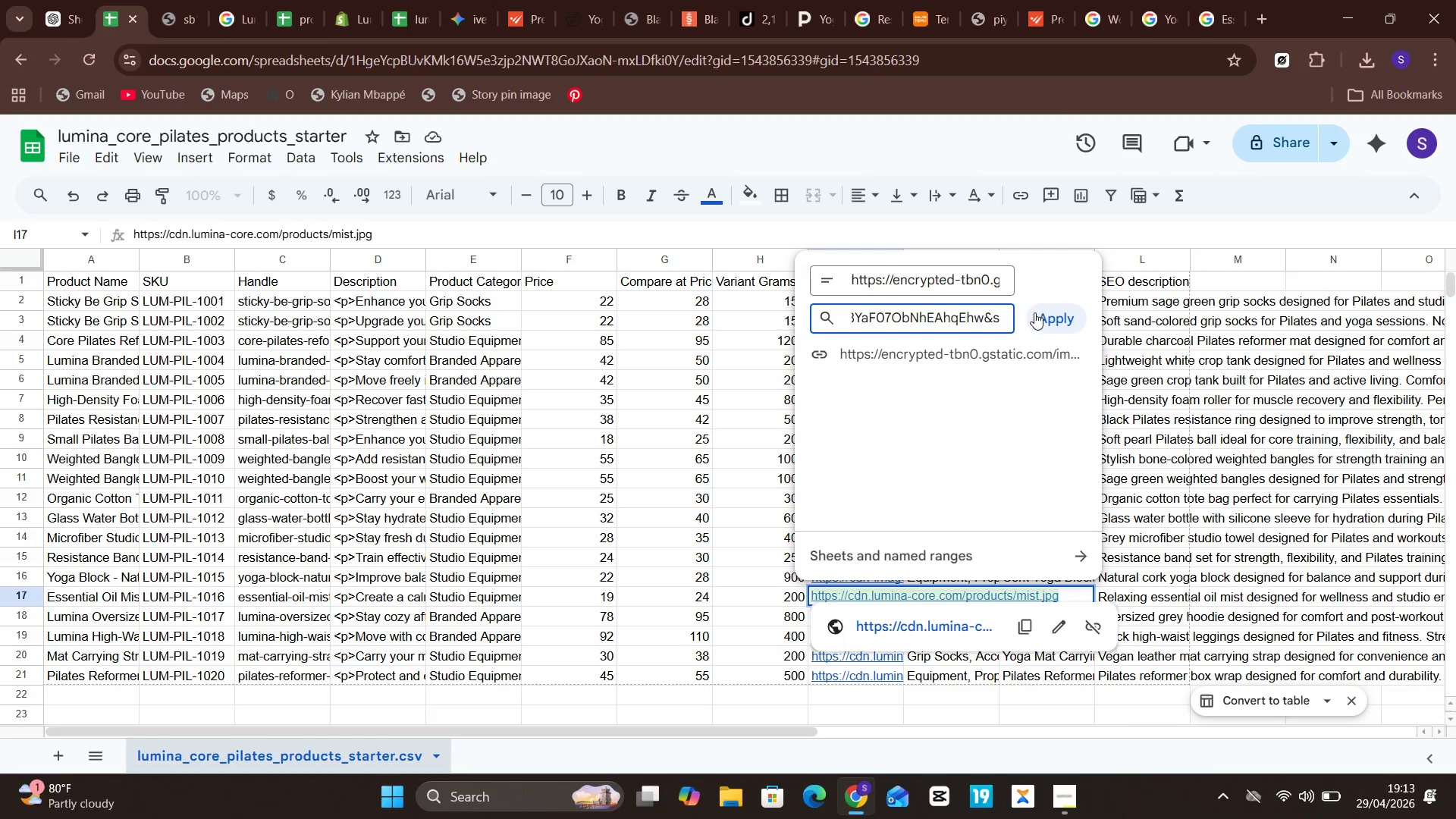 
left_click([1043, 312])
 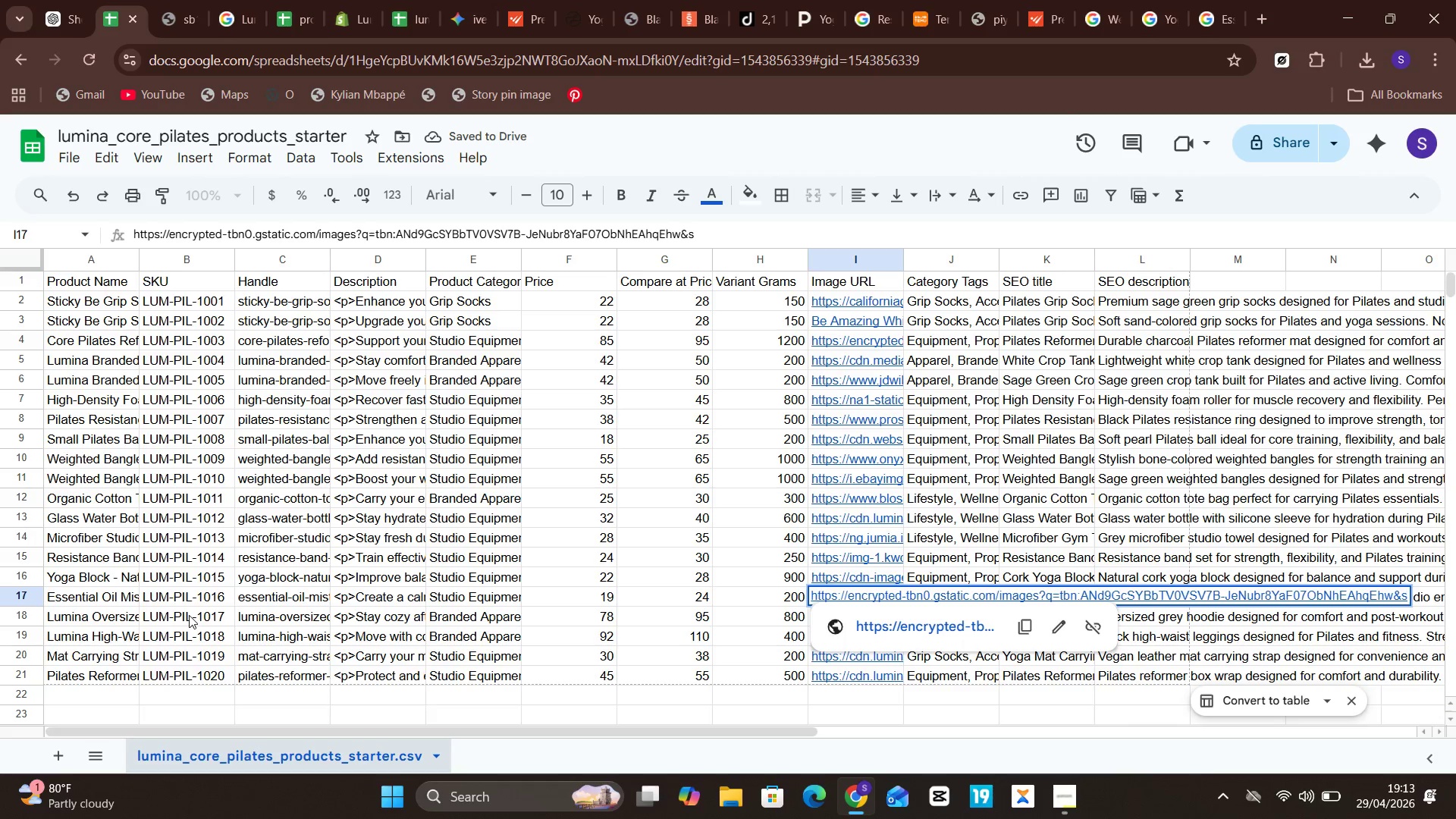 
wait(6.75)
 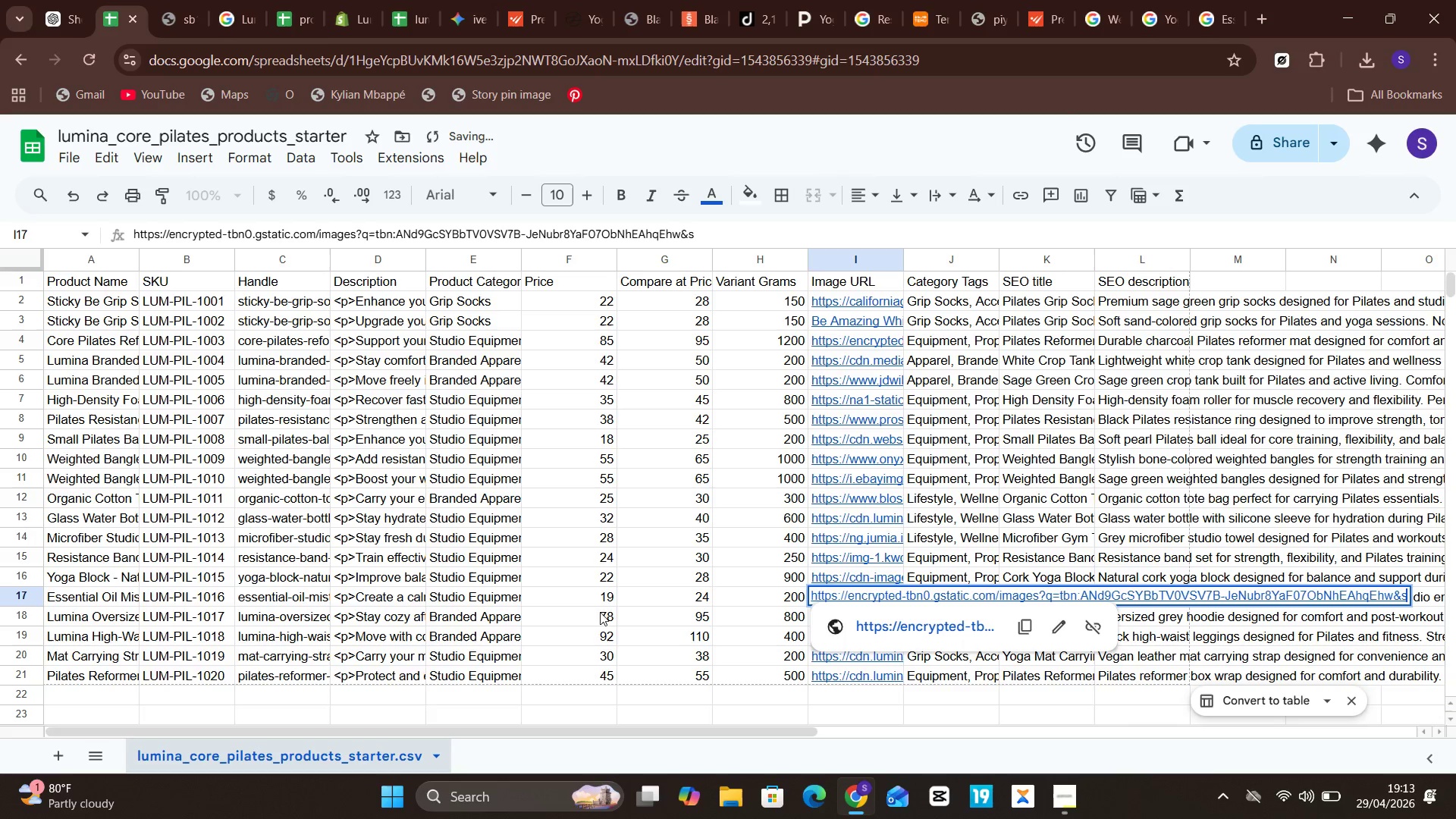 
left_click([122, 599])
 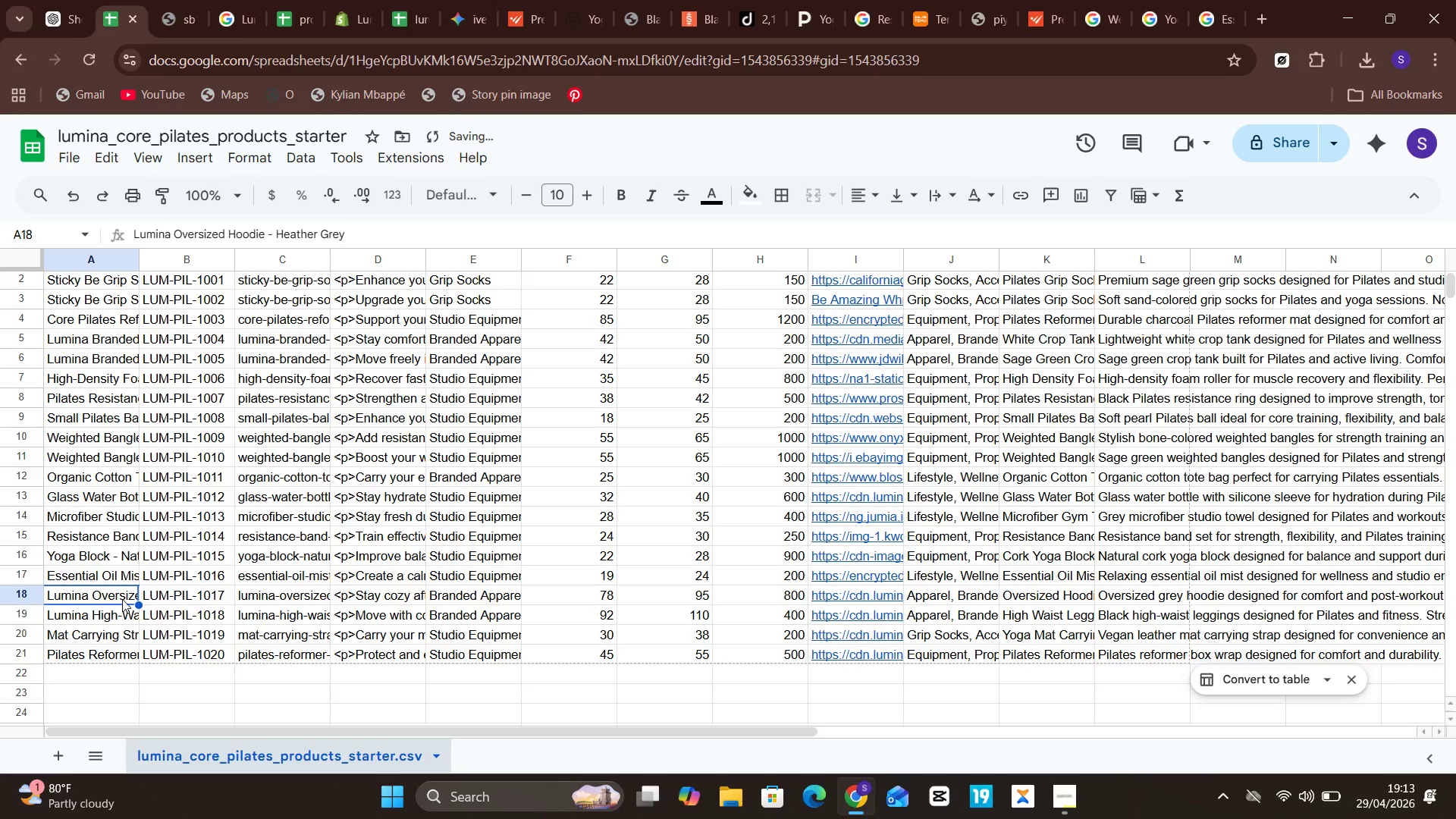 
double_click([122, 599])
 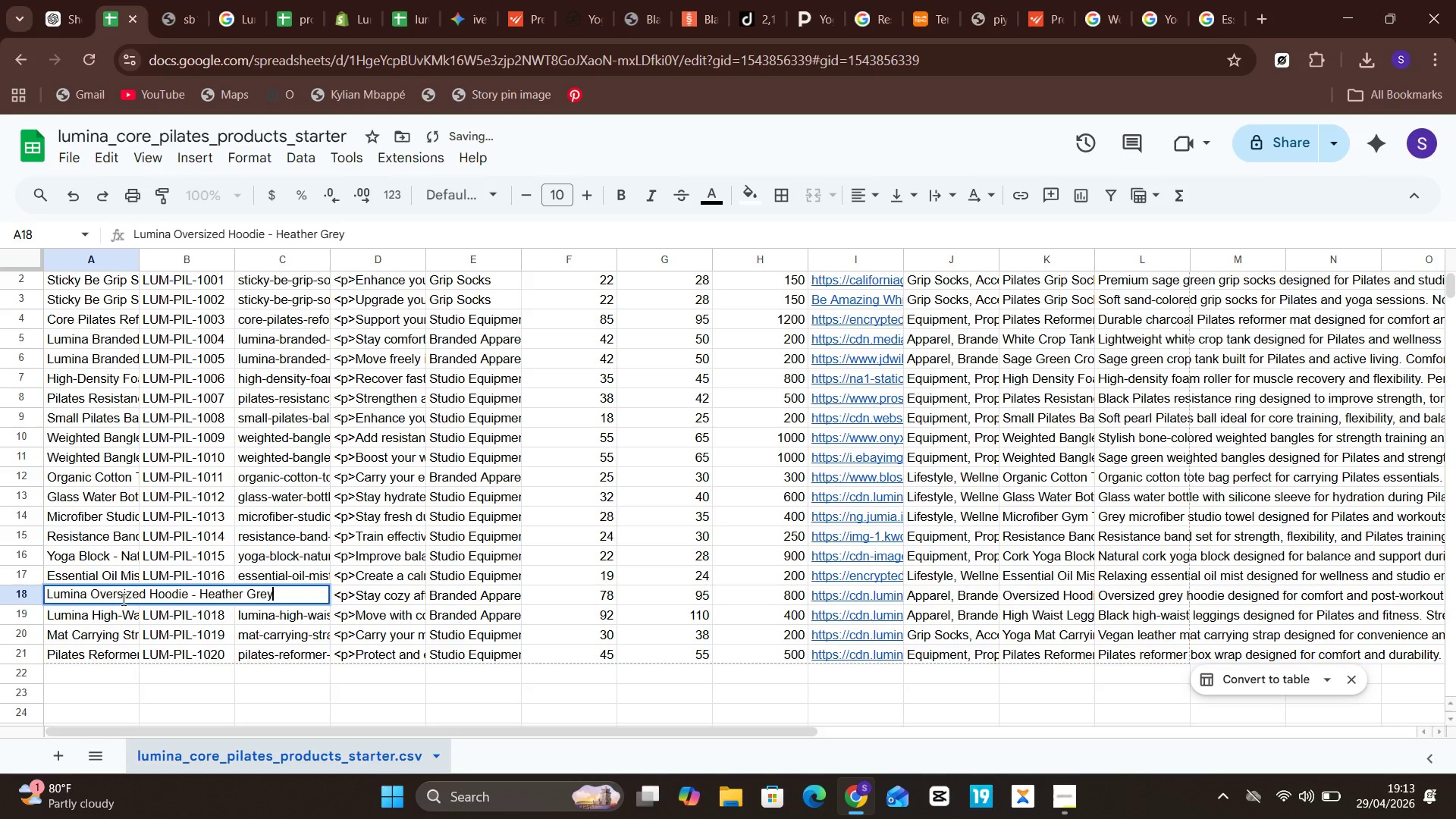 
key(Control+A)
 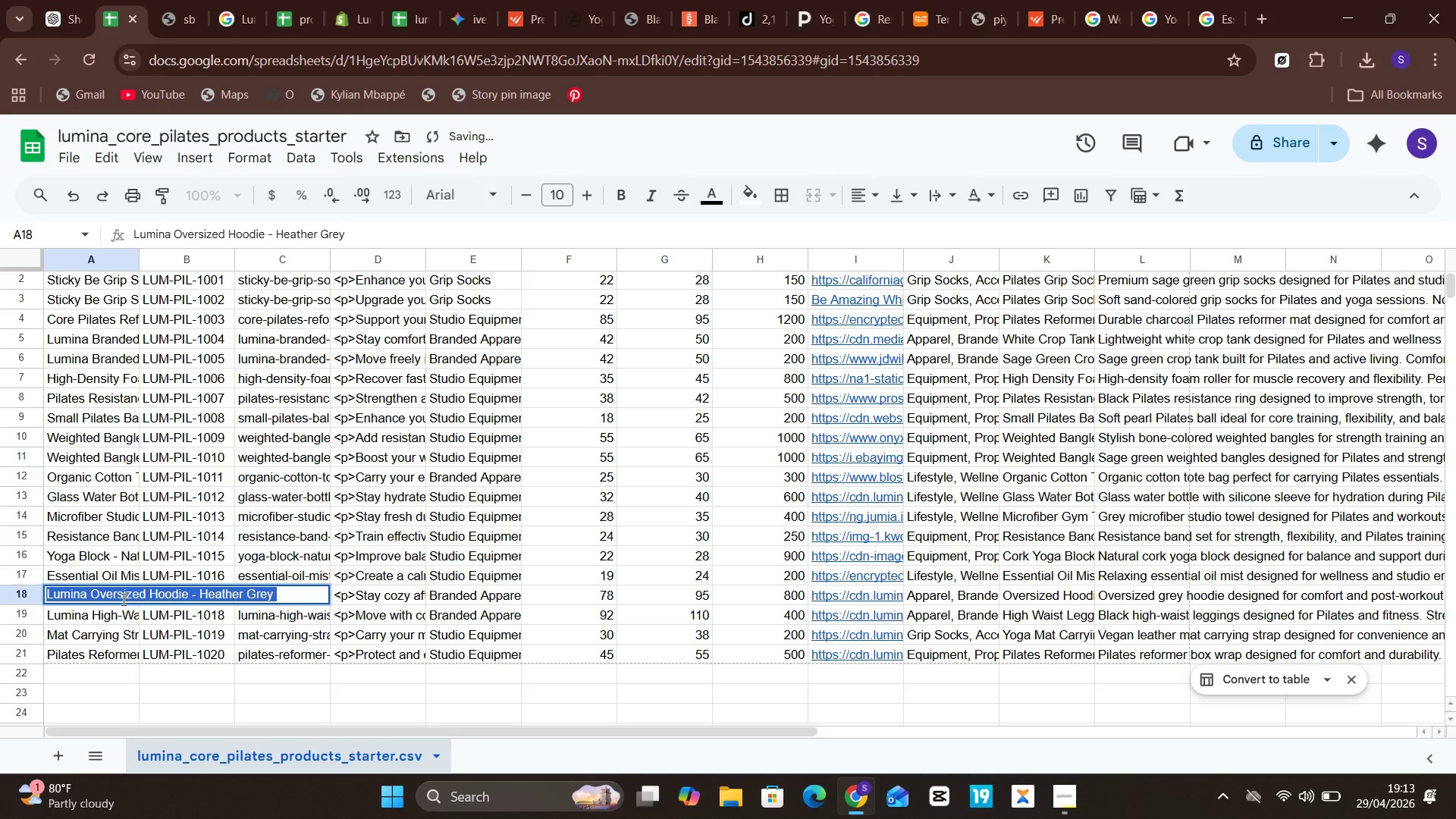 
key(Control+C)
 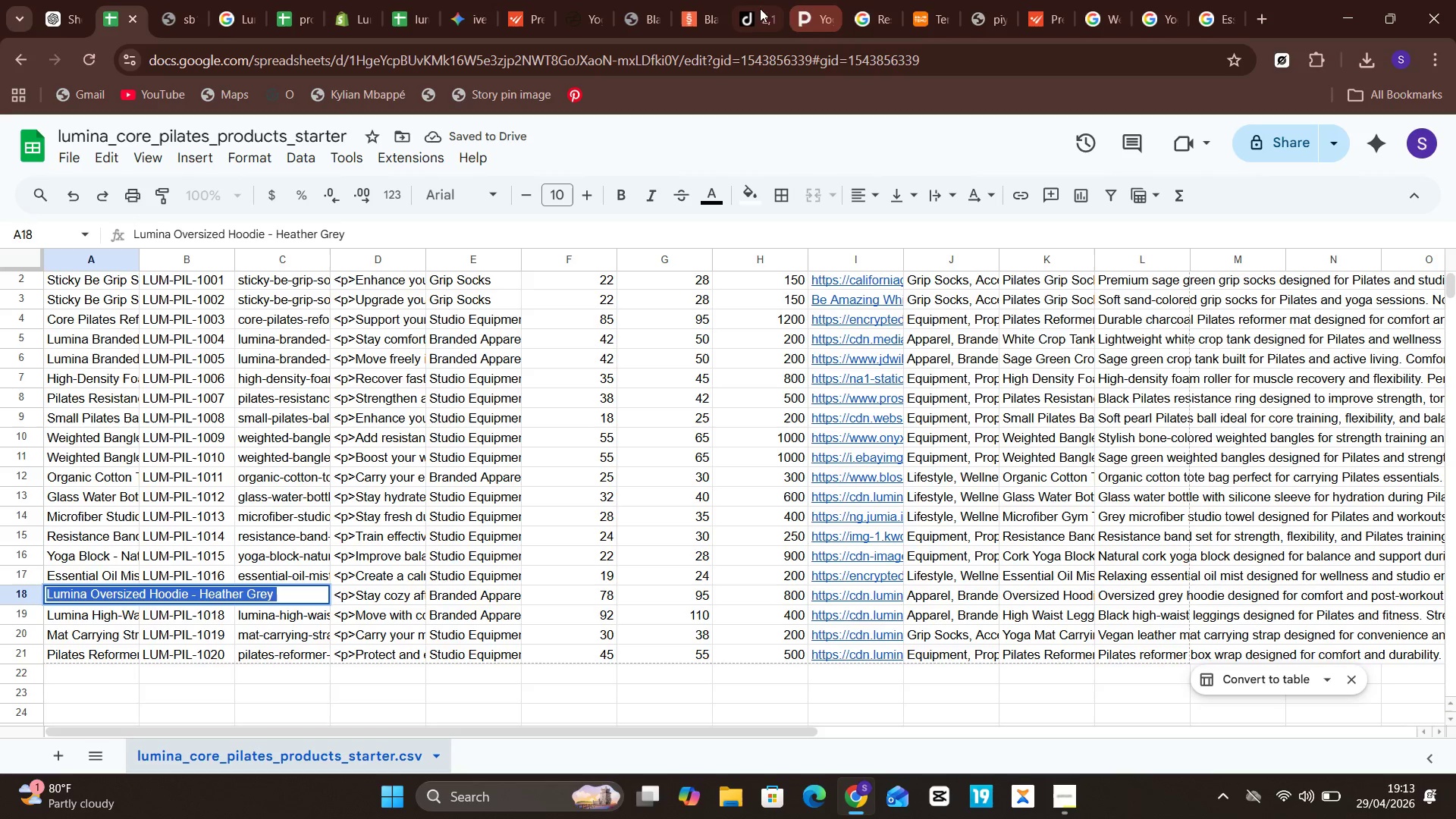 
left_click([752, 5])
 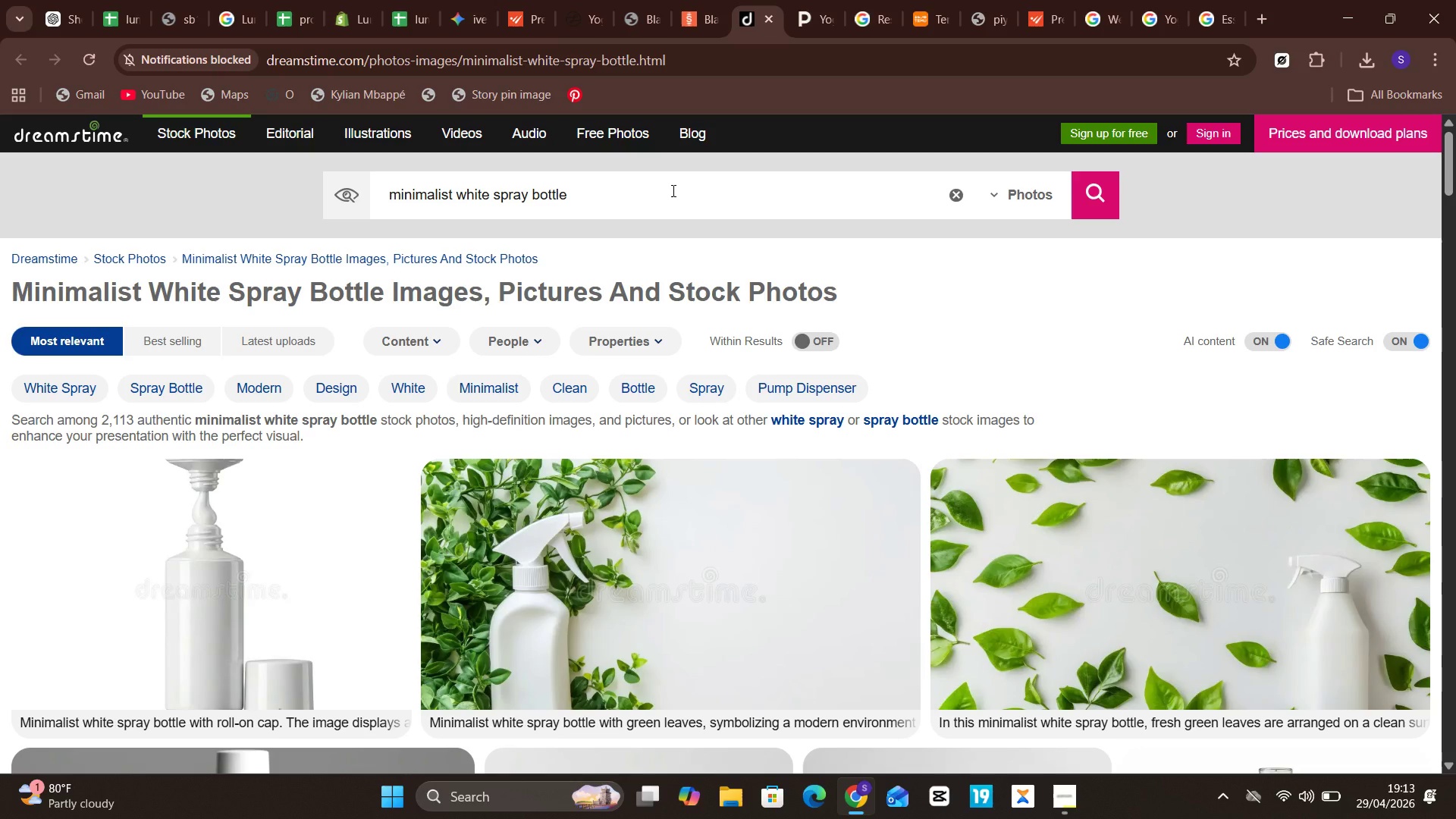 
left_click([672, 190])
 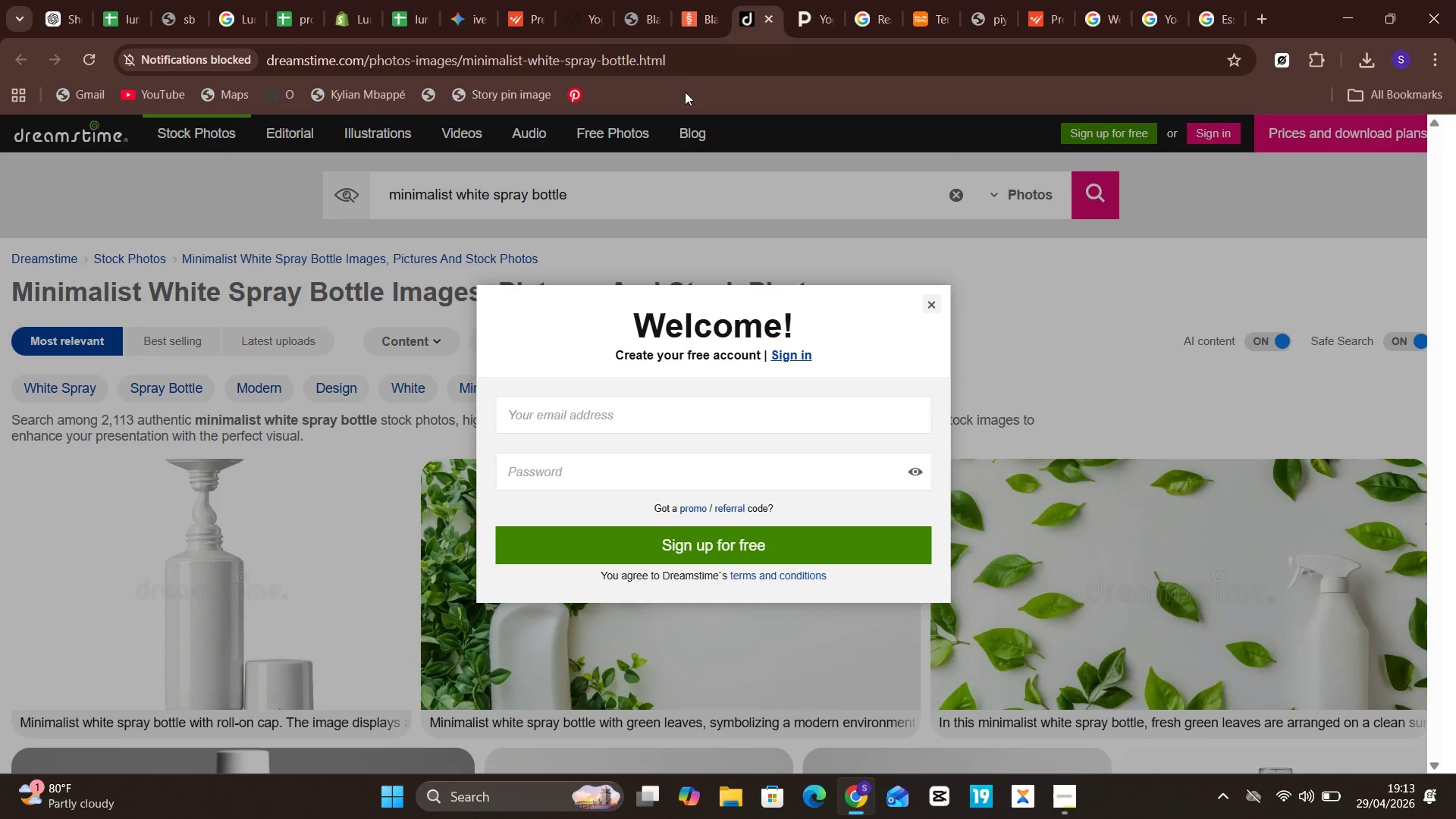 
left_click([698, 67])
 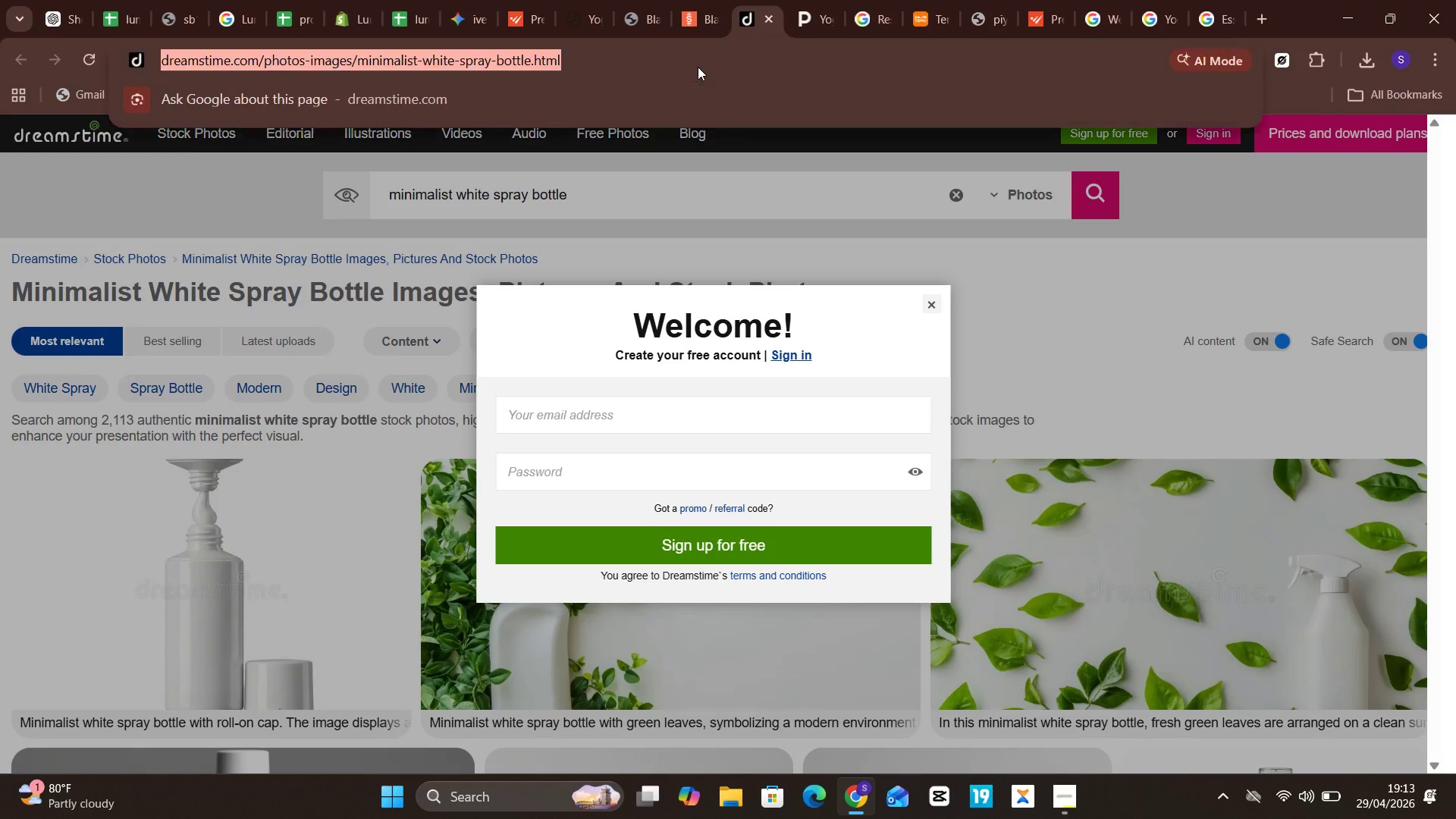 
key(Control+A)
 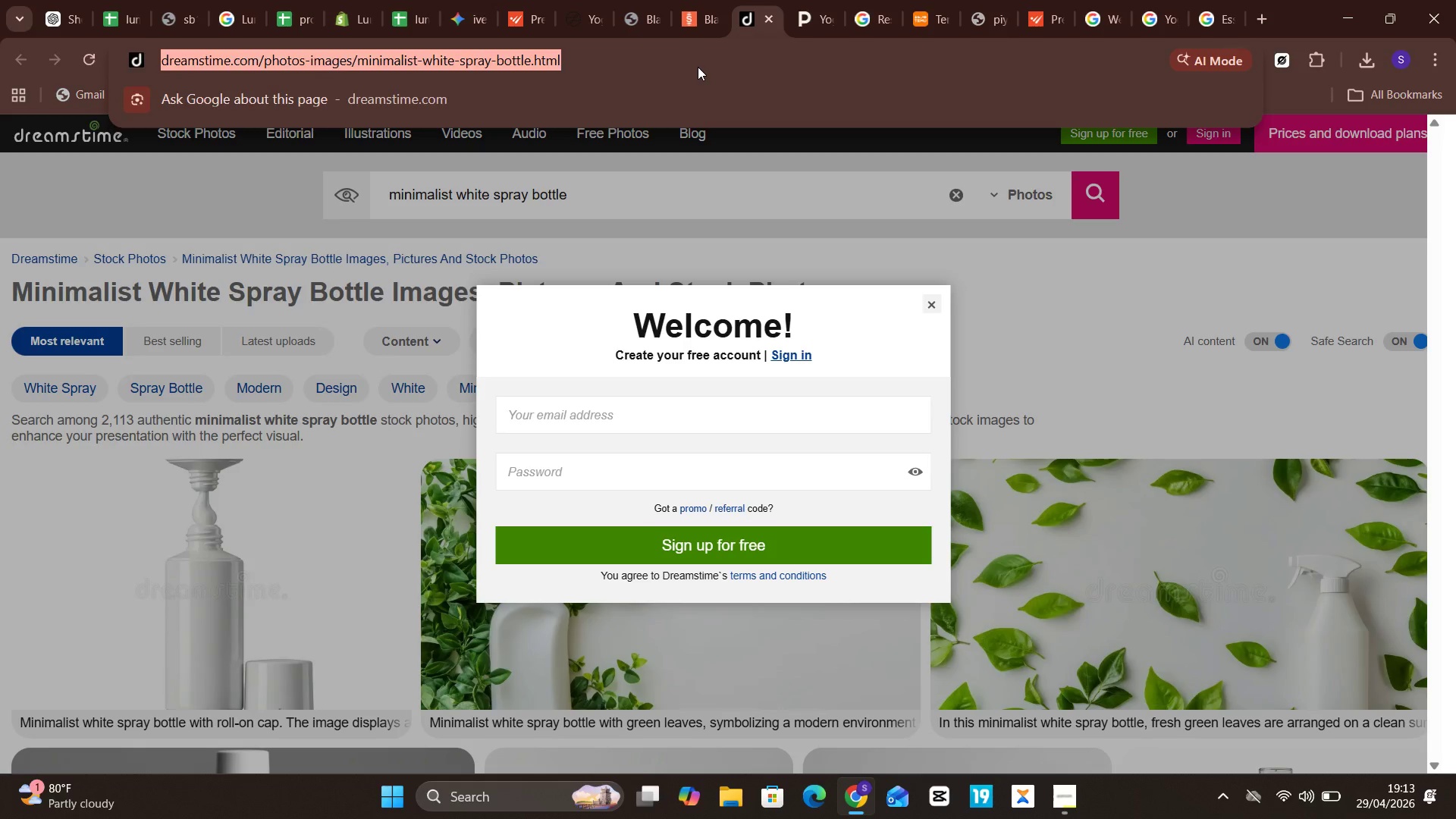 
key(Control+V)
 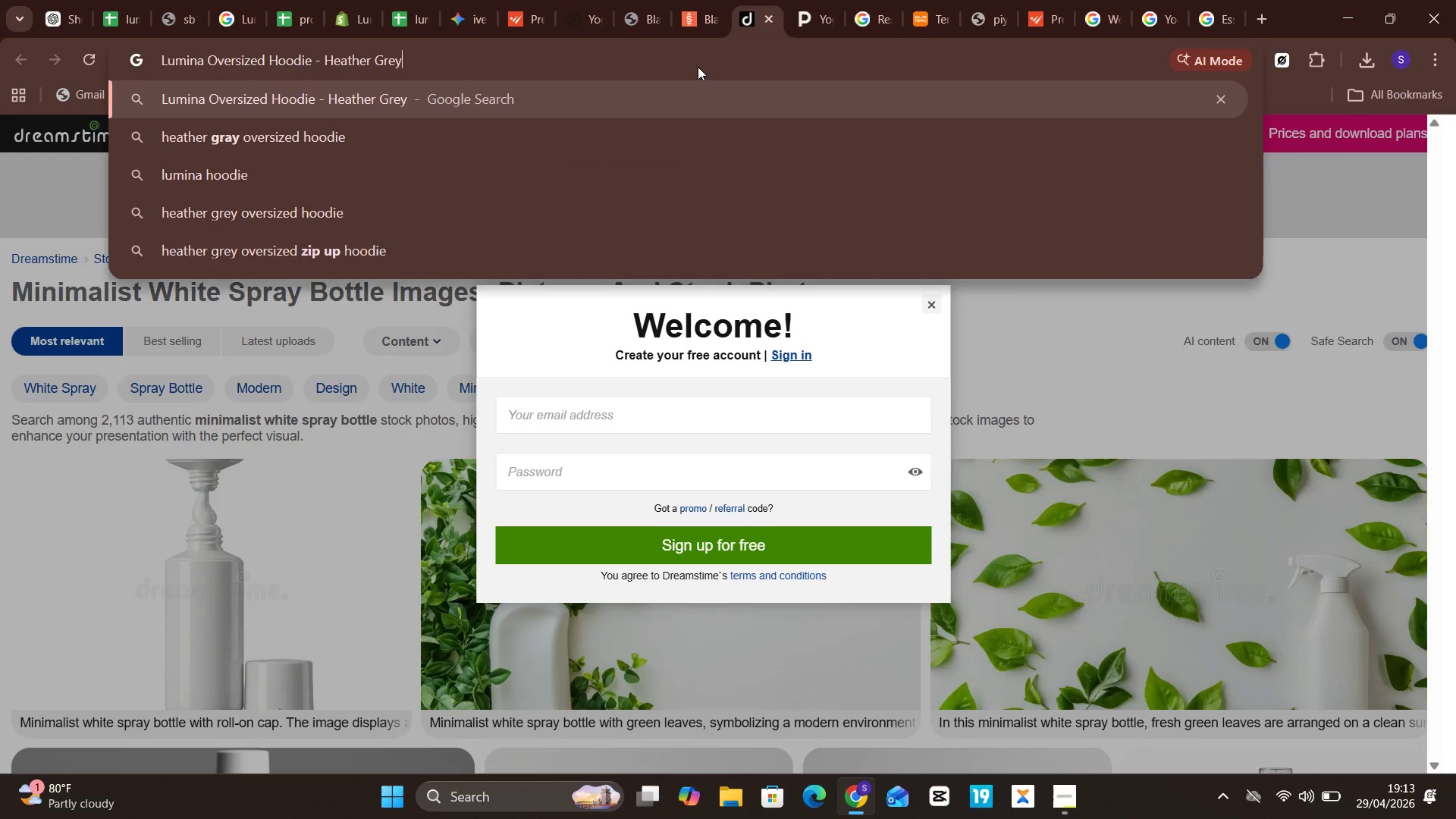 
key(Enter)
 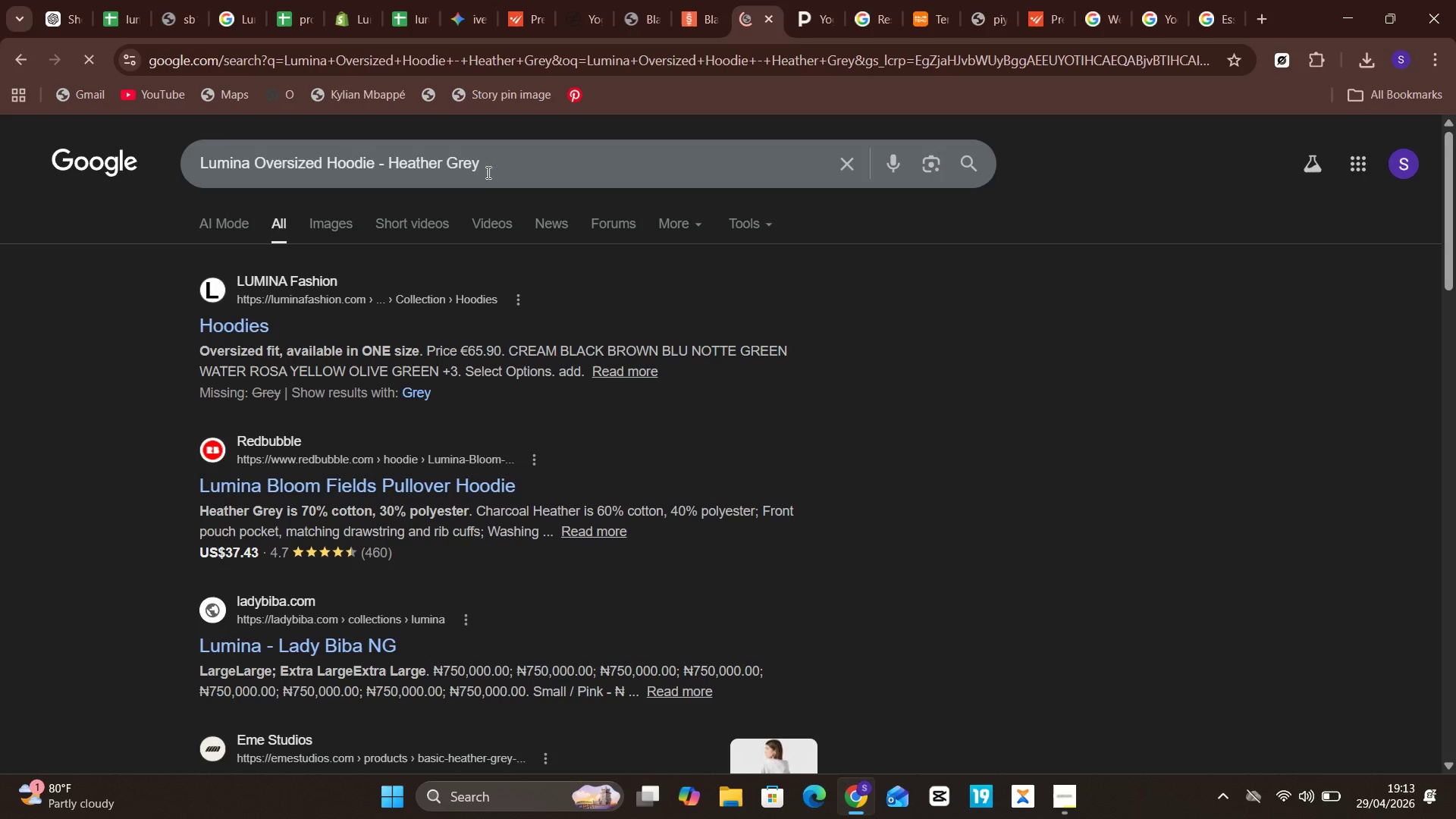 
left_click([350, 225])
 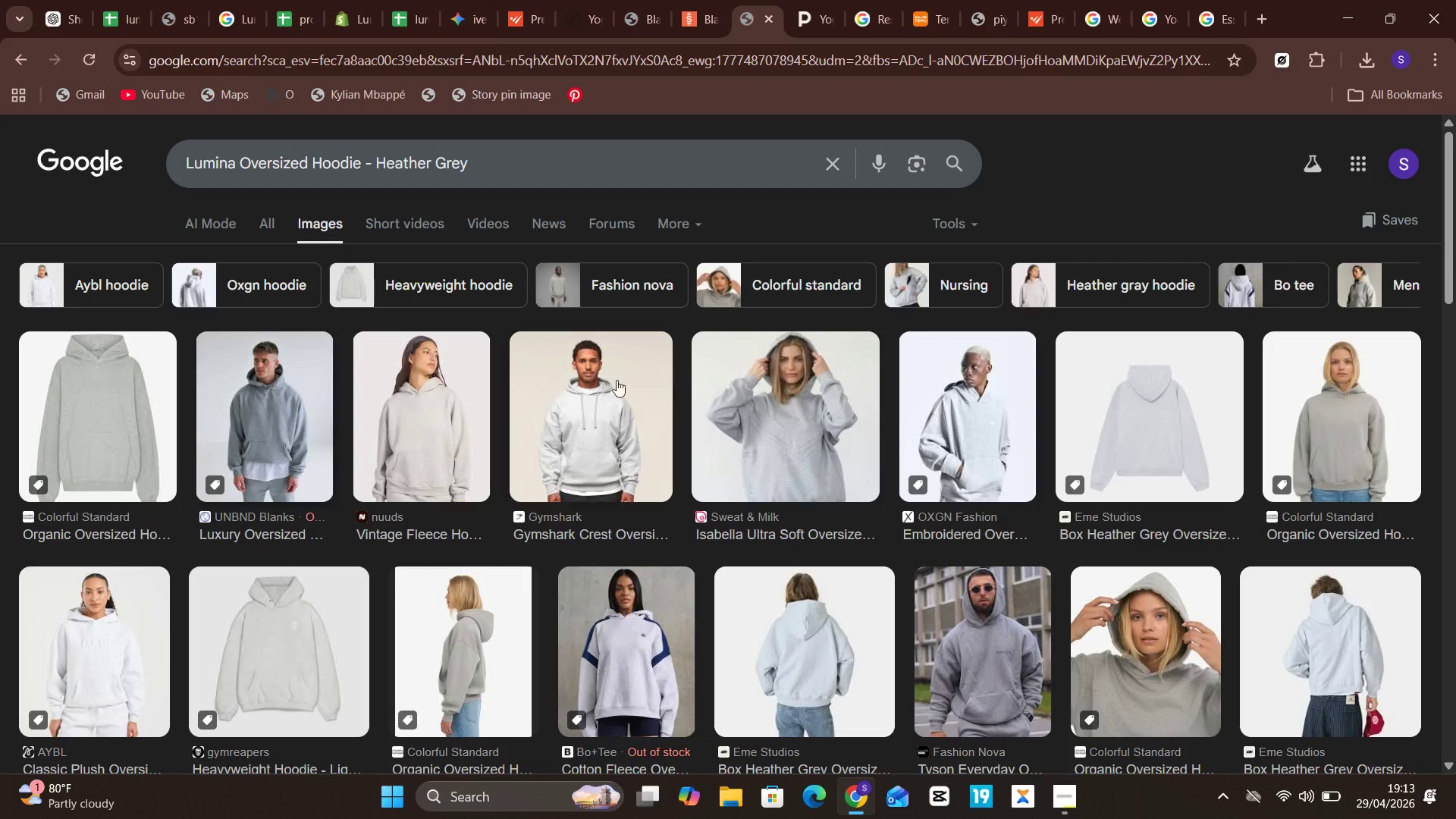 
left_click([767, 400])
 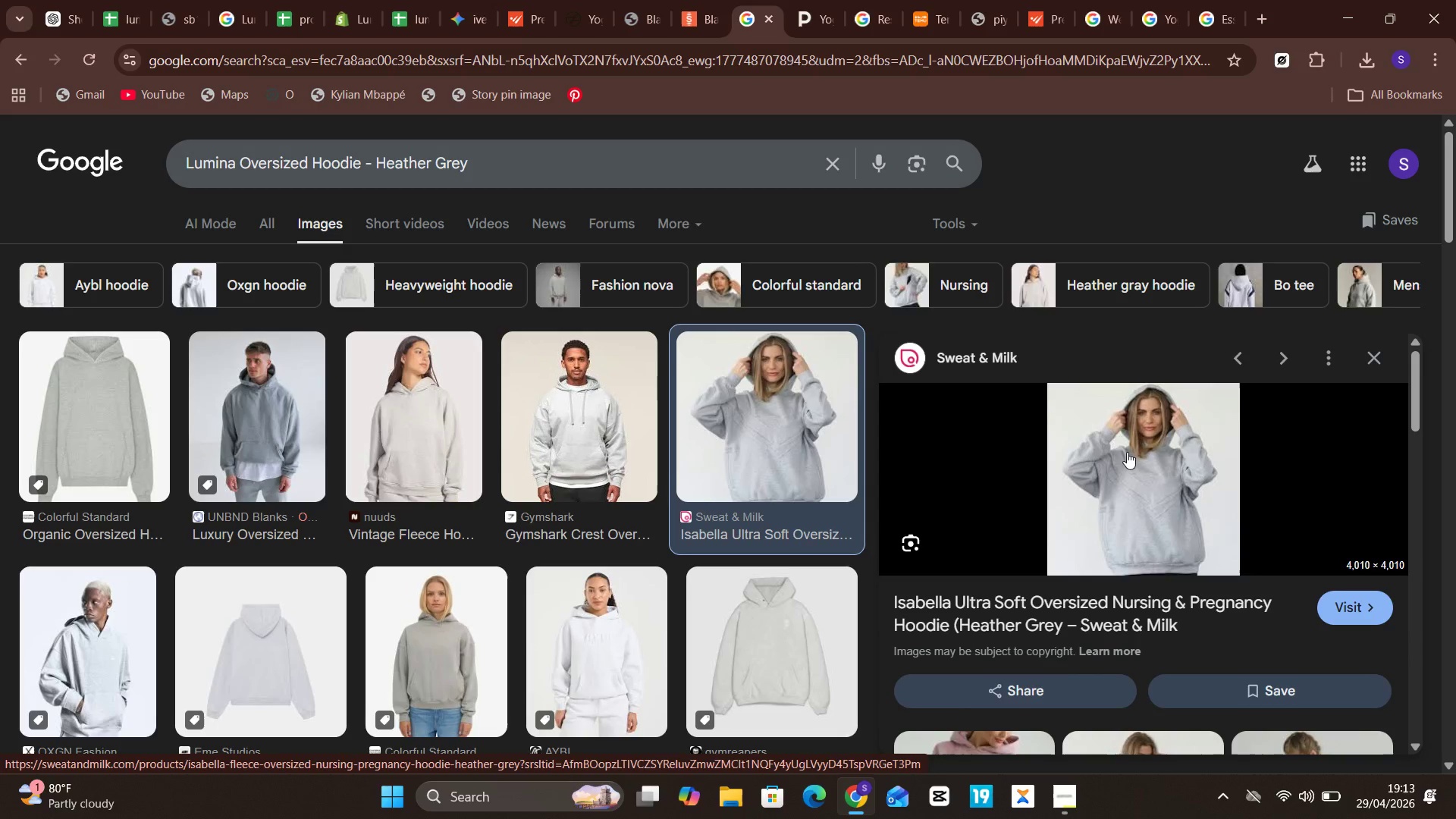 
right_click([1126, 452])
 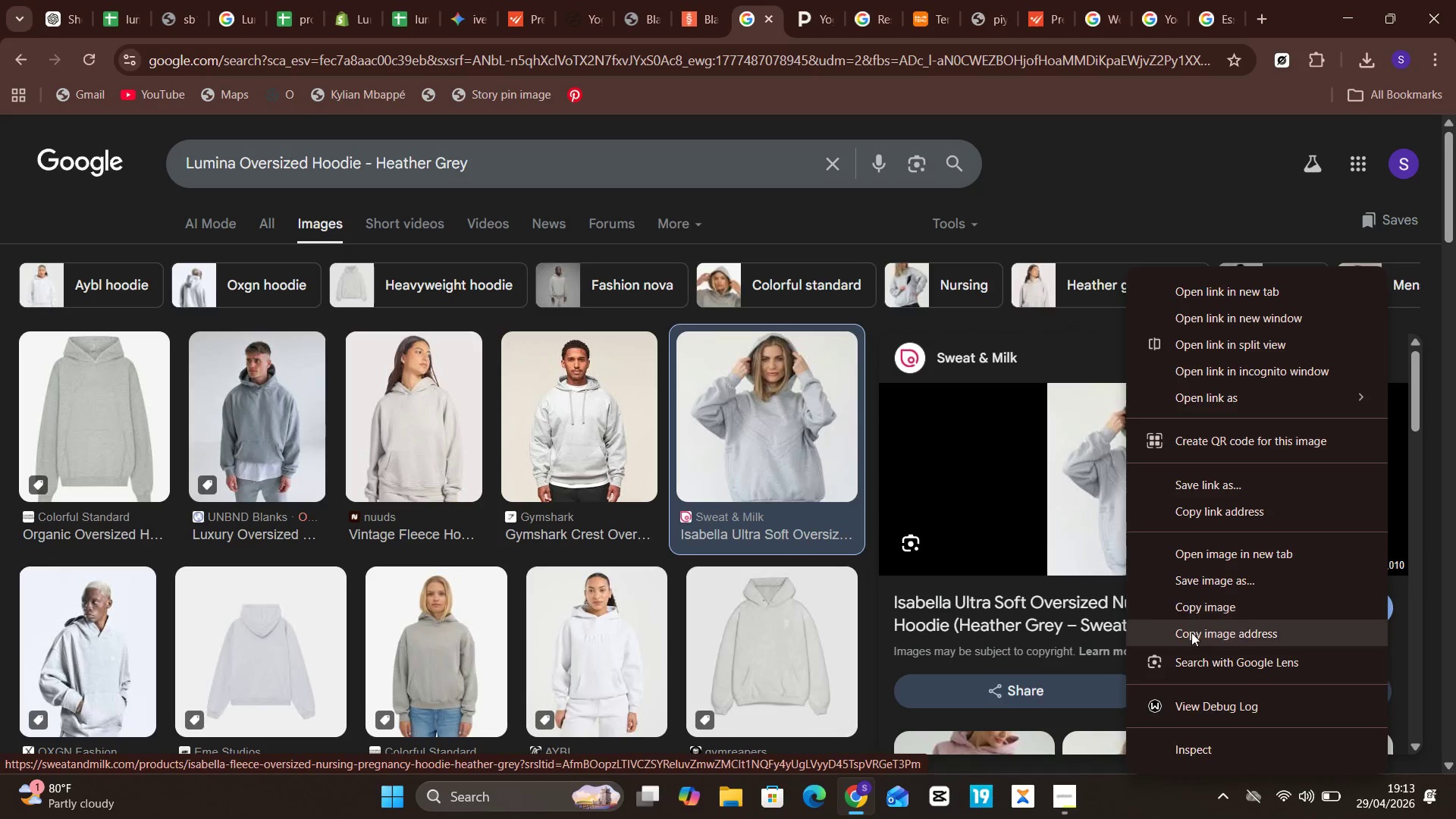 
left_click([1191, 632])
 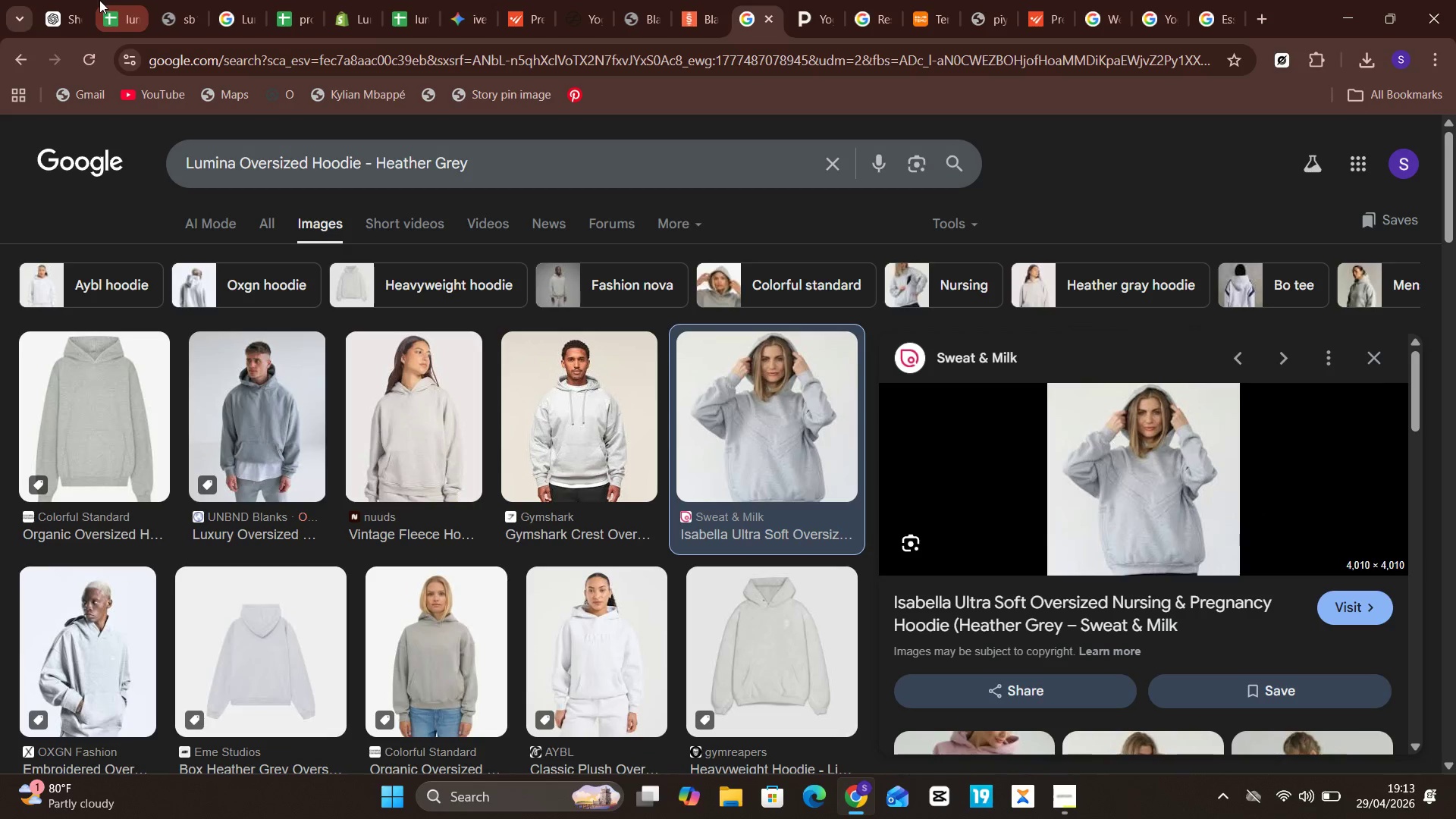 
left_click([108, 2])
 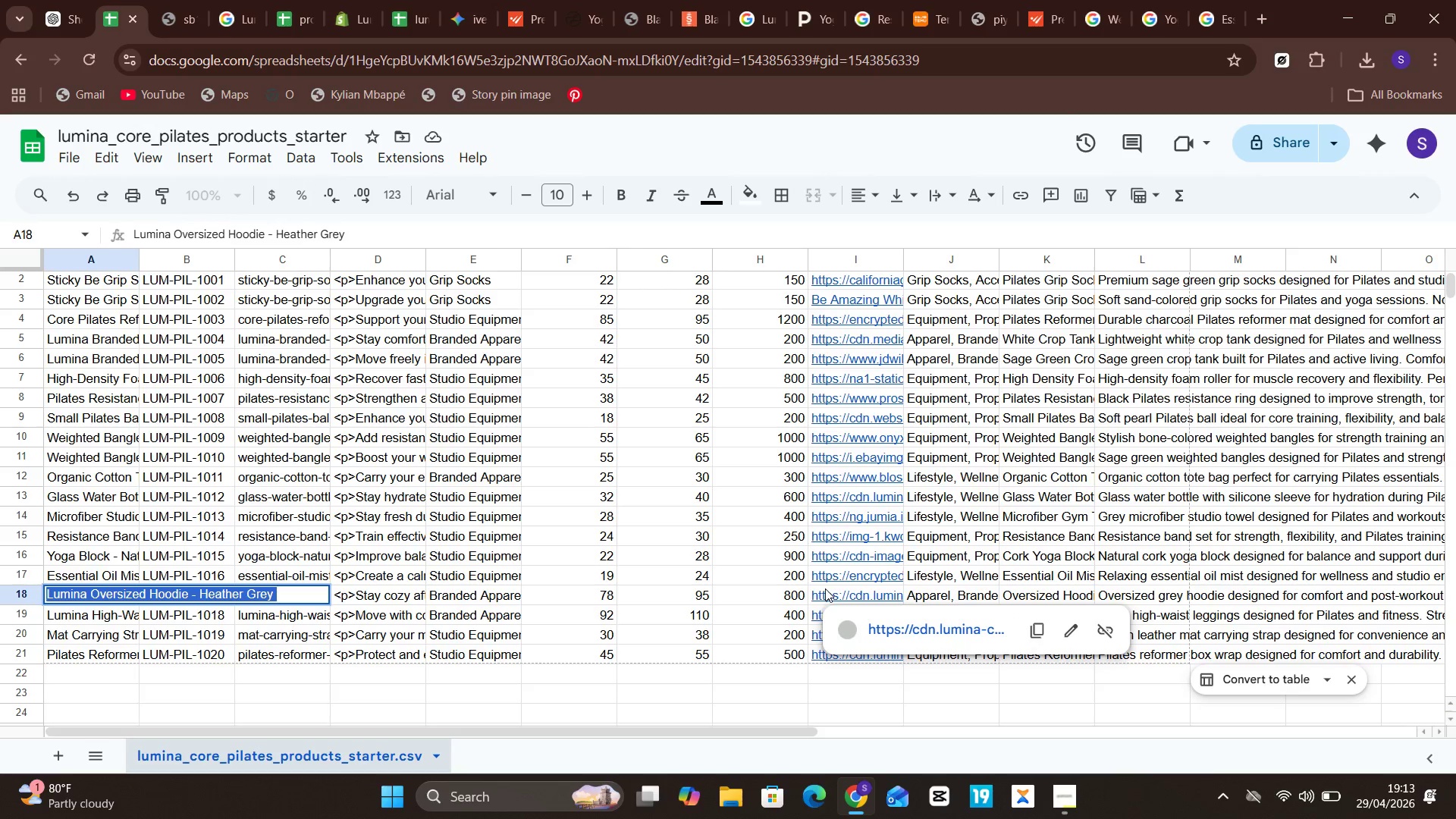 
left_click([1056, 626])
 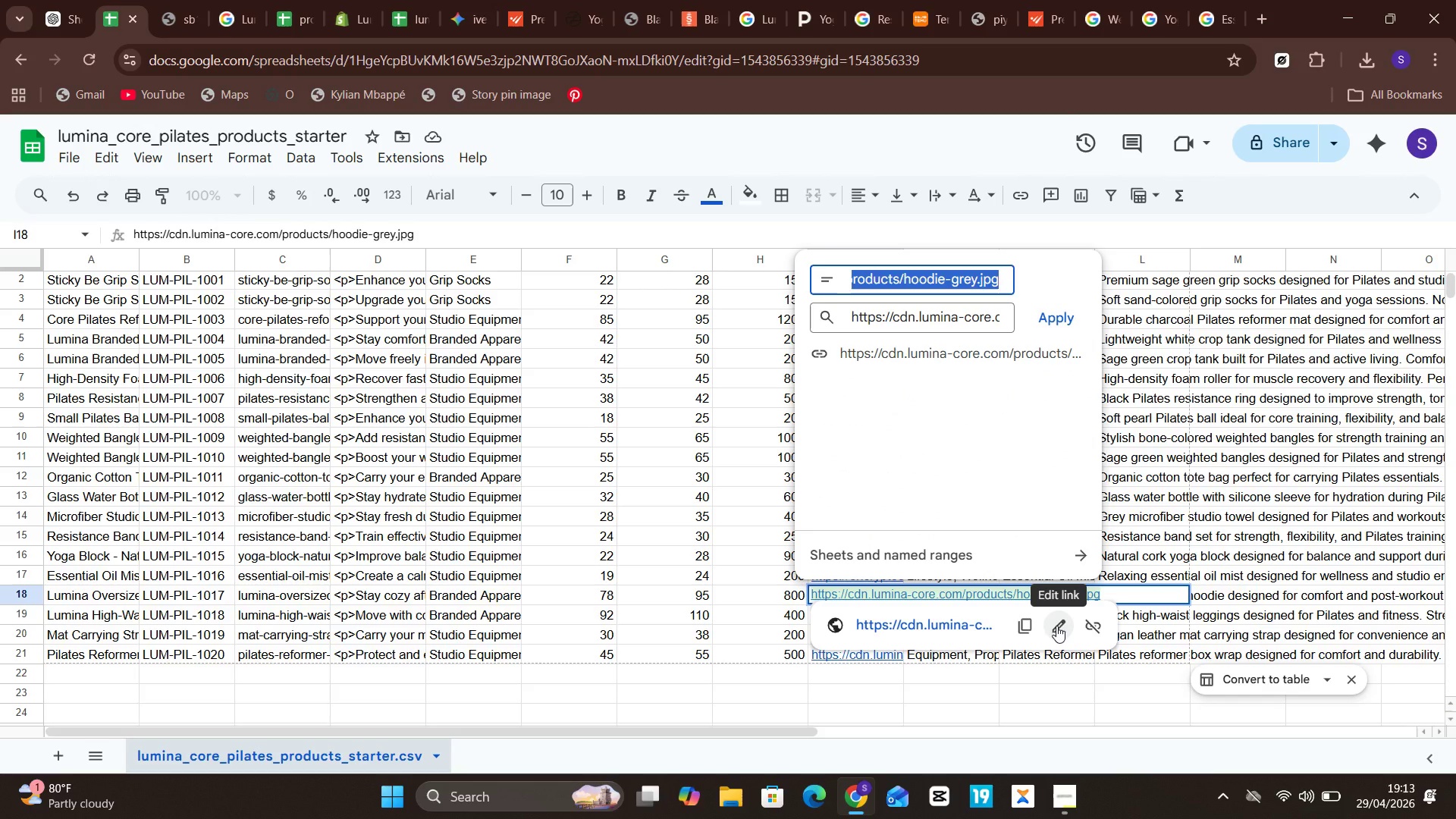 
key(Control+V)
 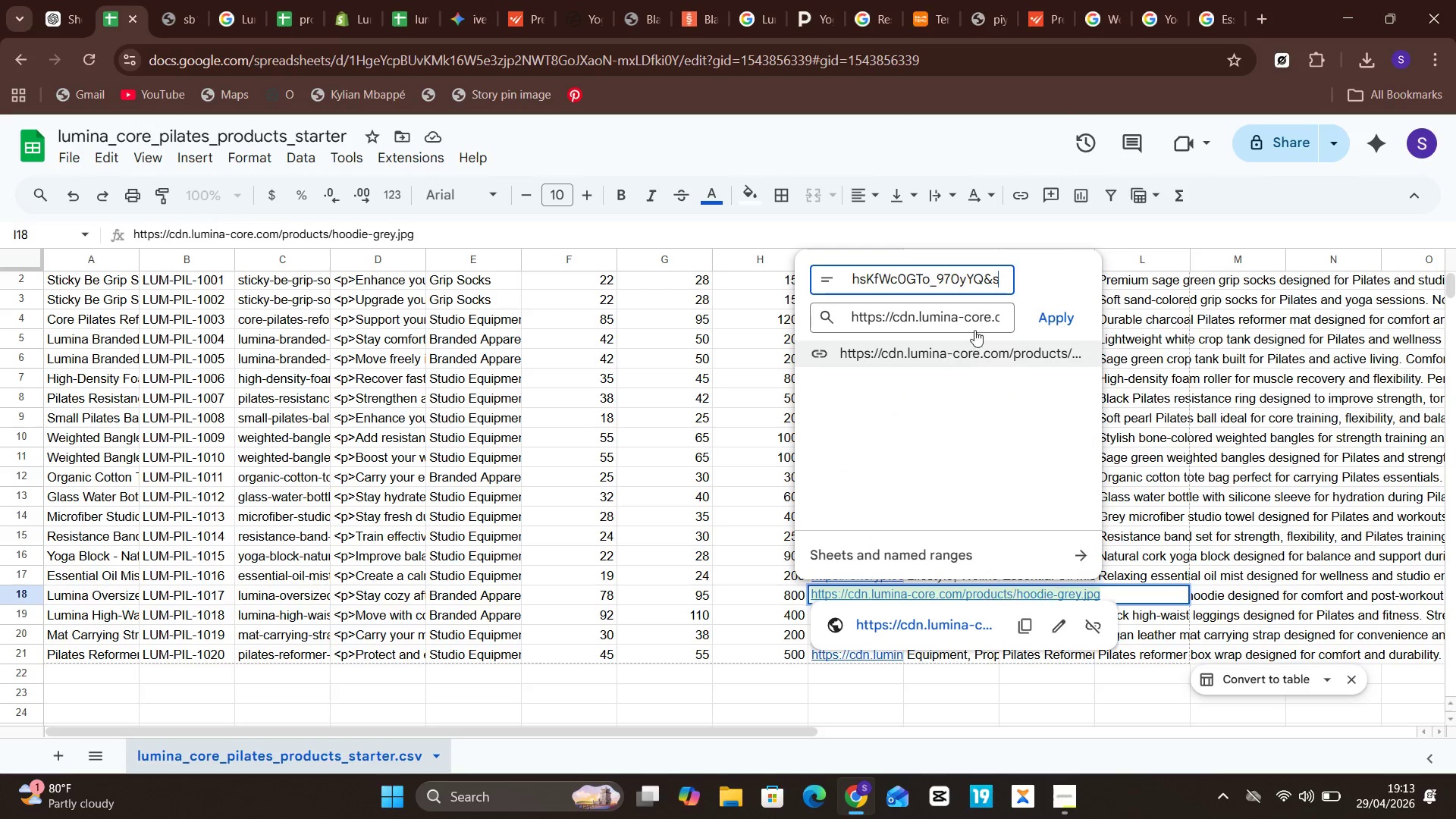 
left_click([973, 321])
 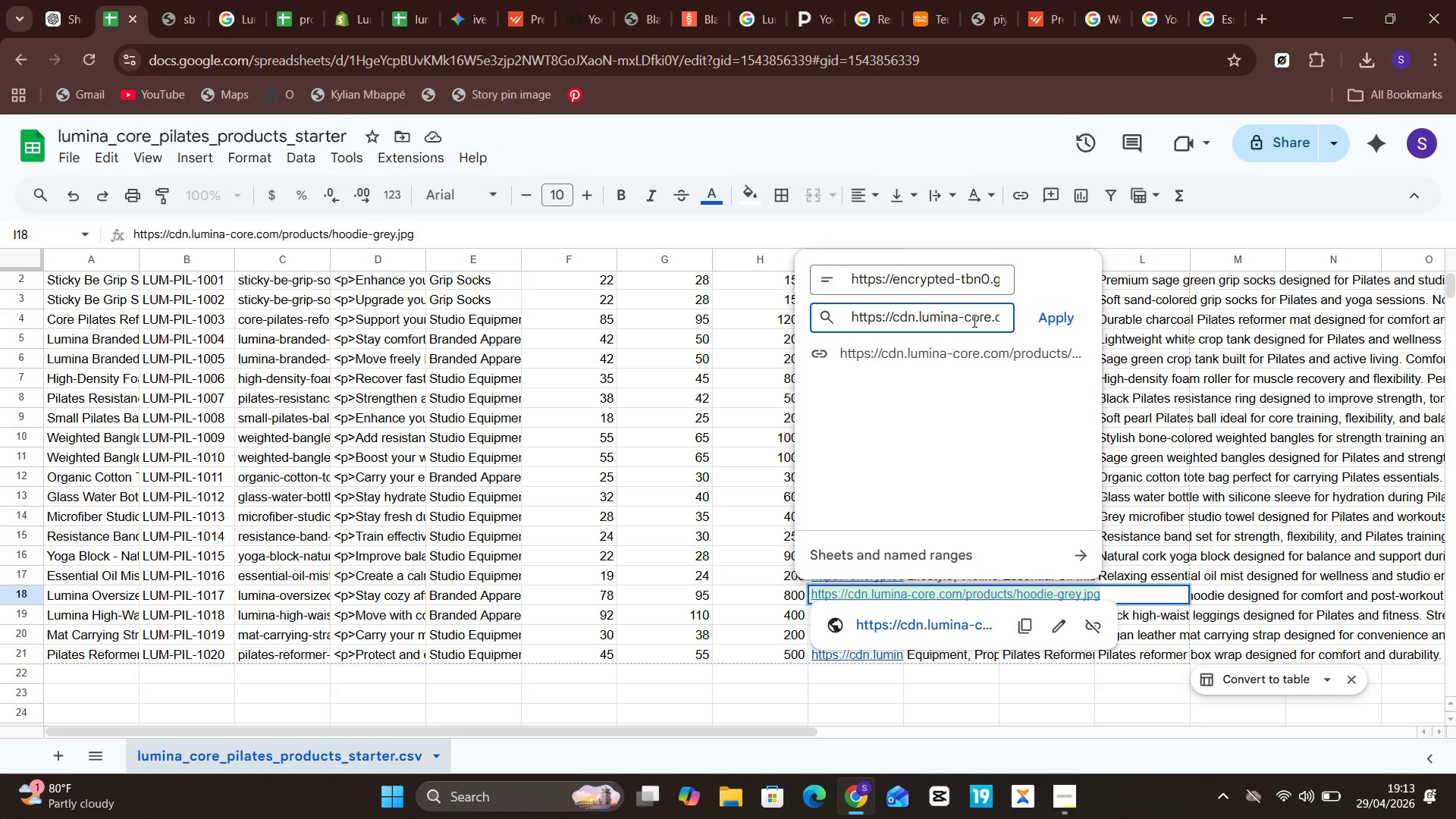 
key(Control+A)
 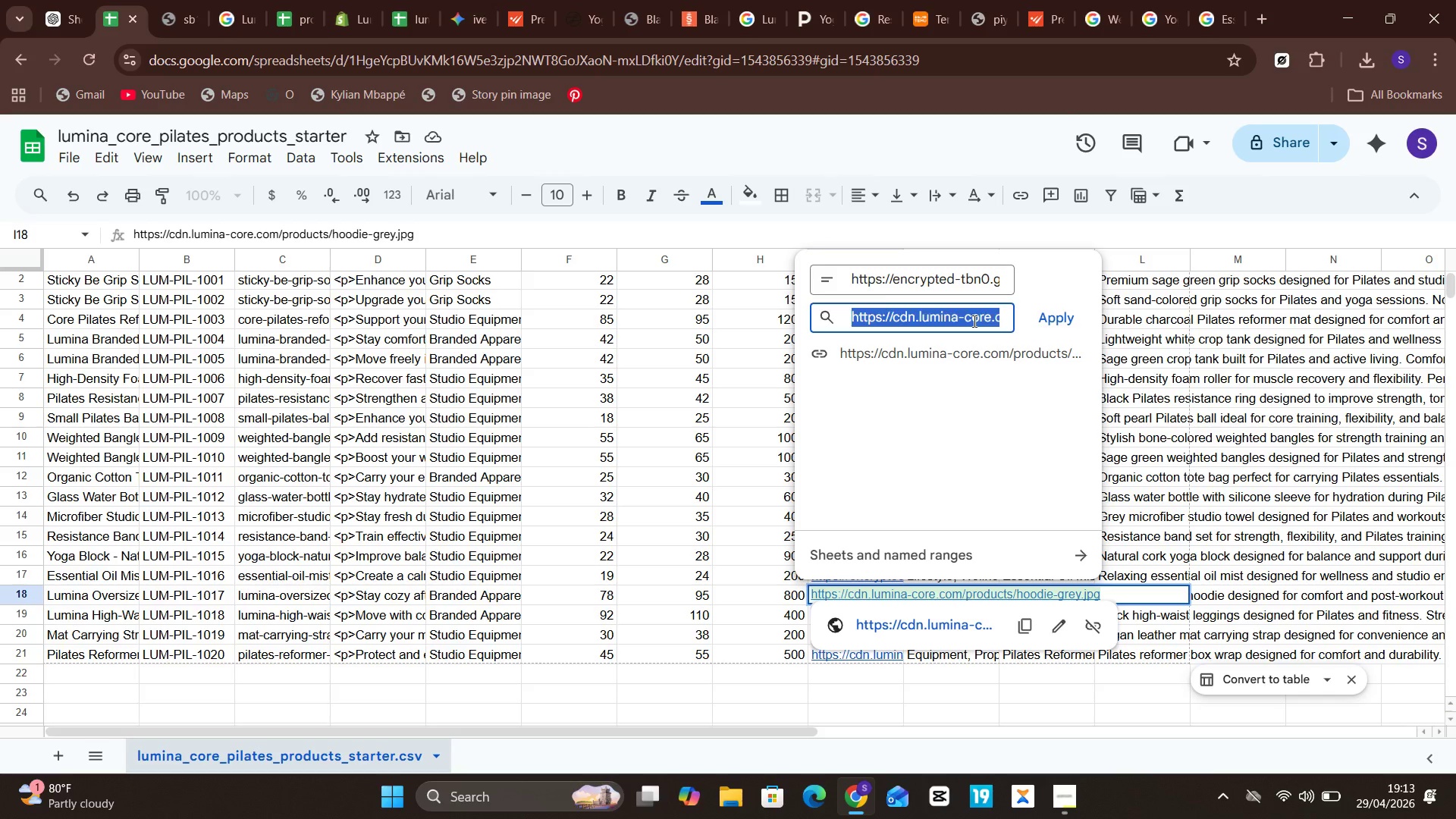 
key(Control+V)
 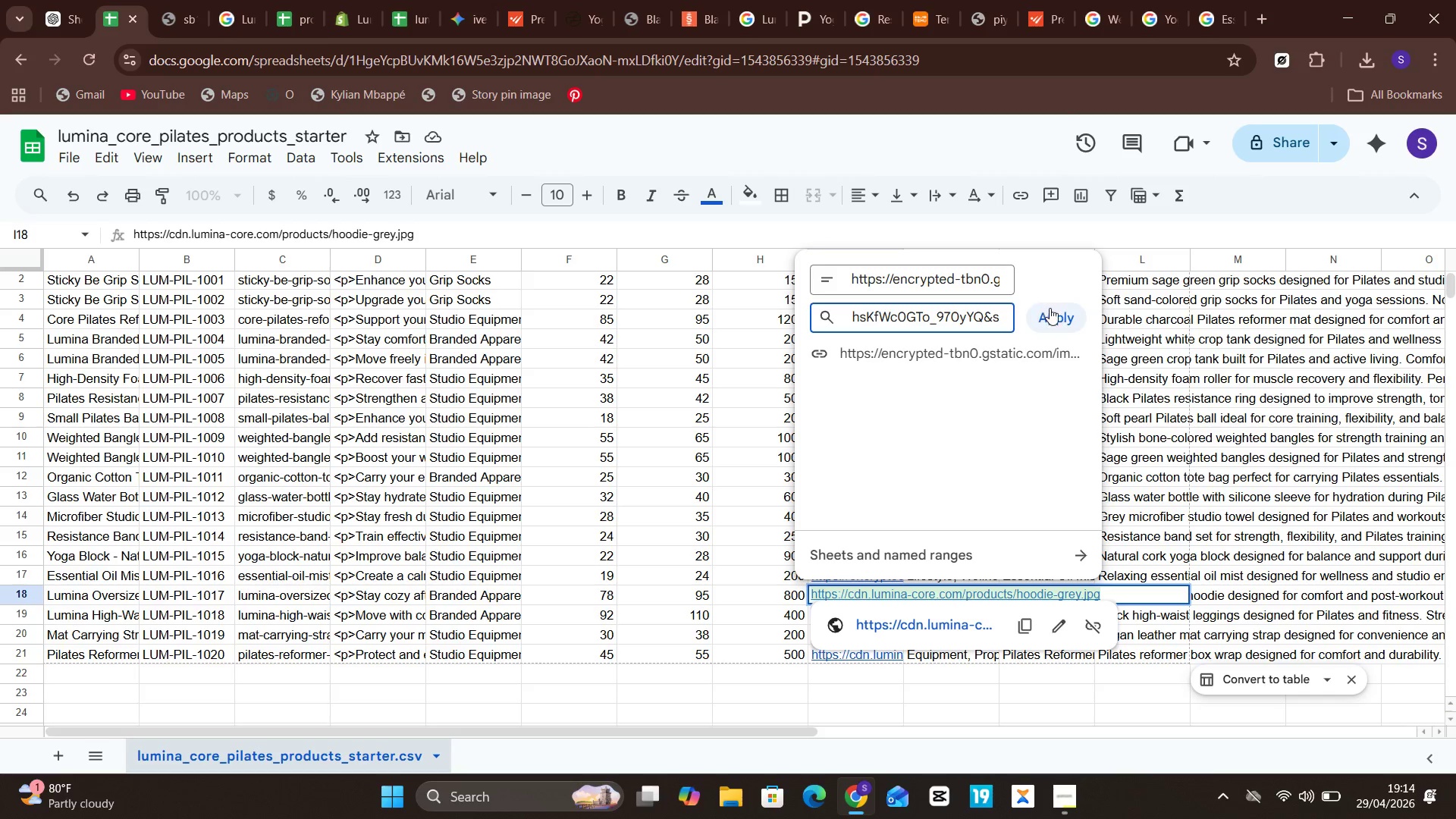 
left_click([1053, 314])
 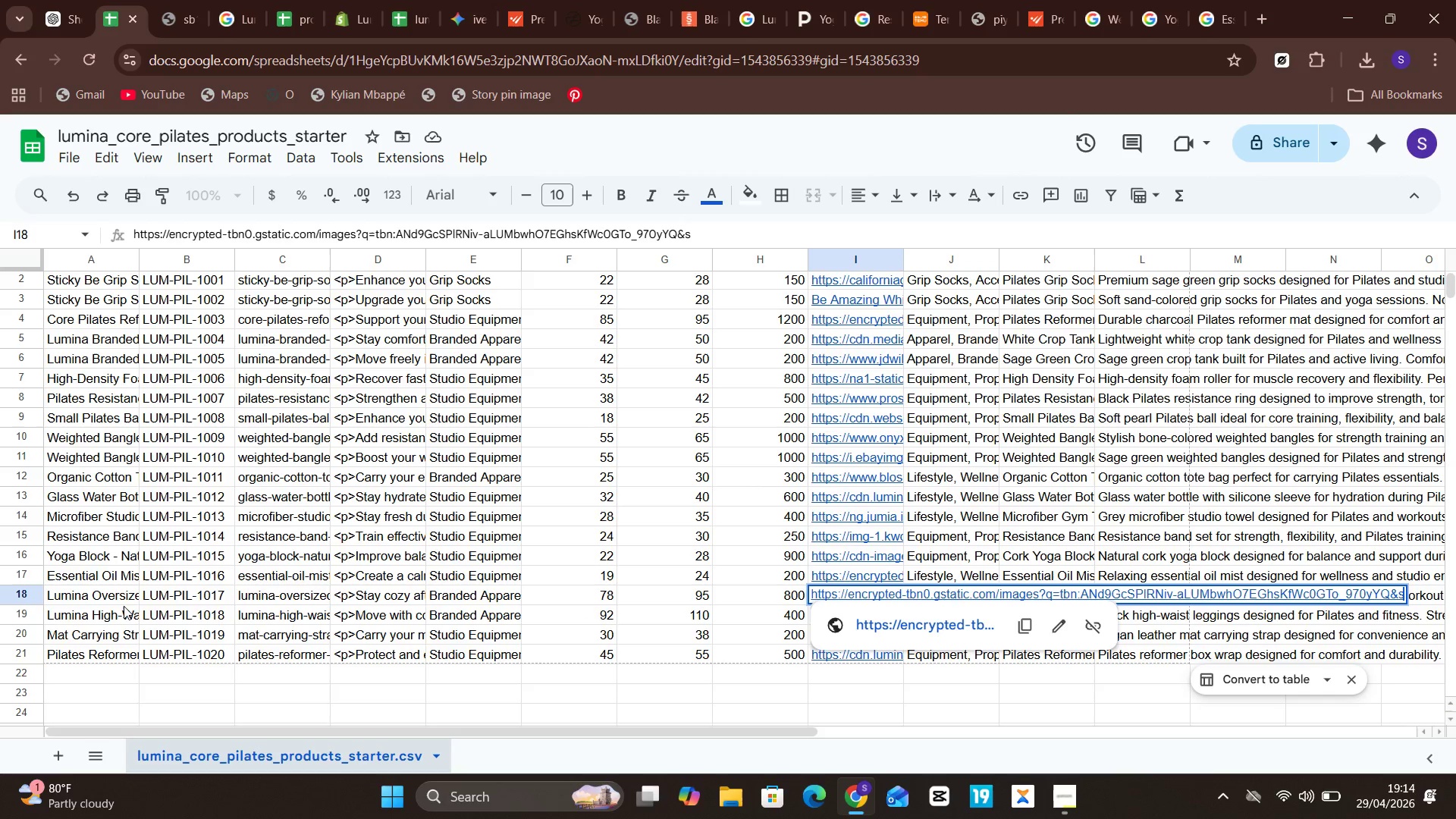 
wait(7.42)
 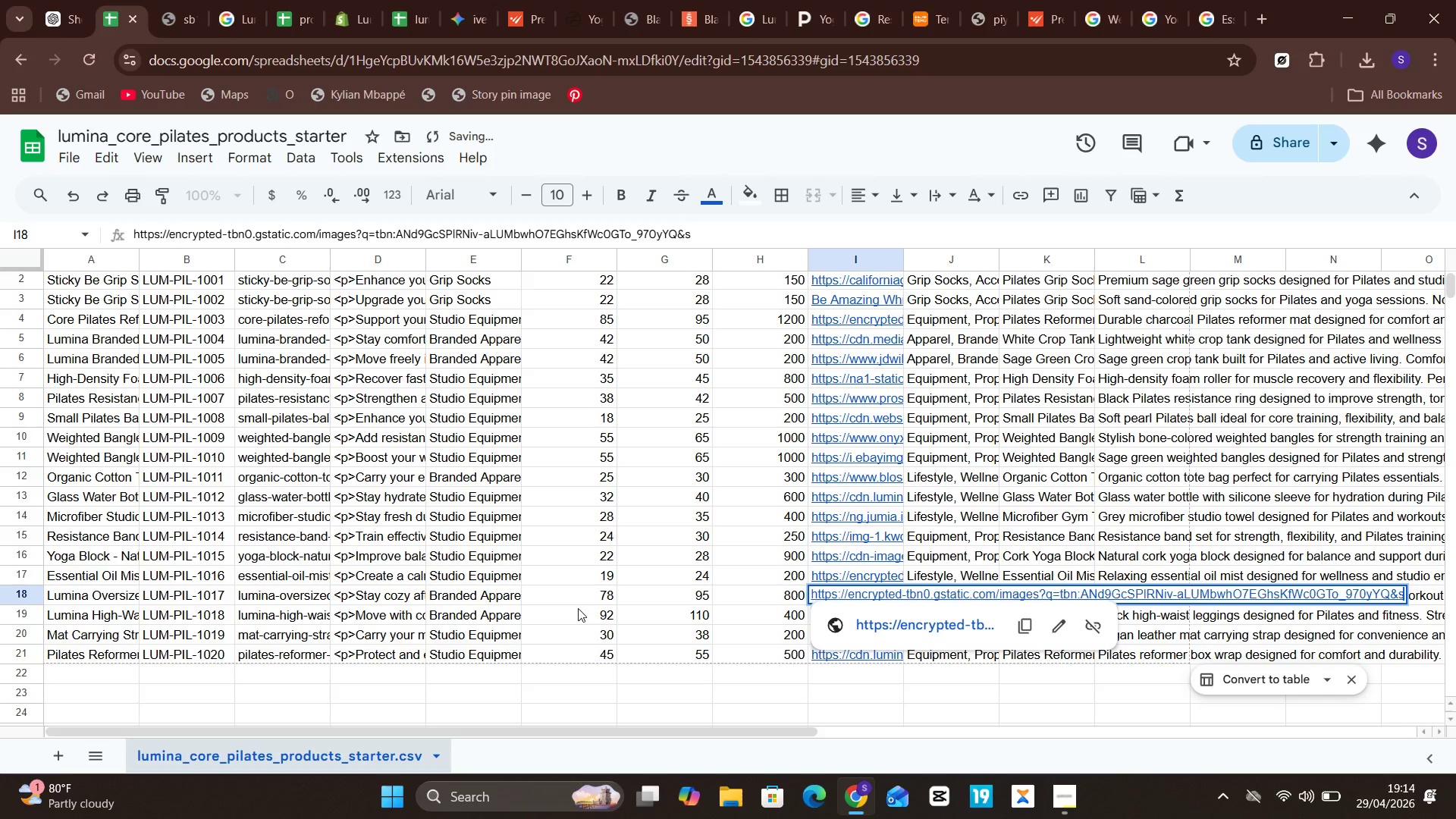 
left_click([122, 616])
 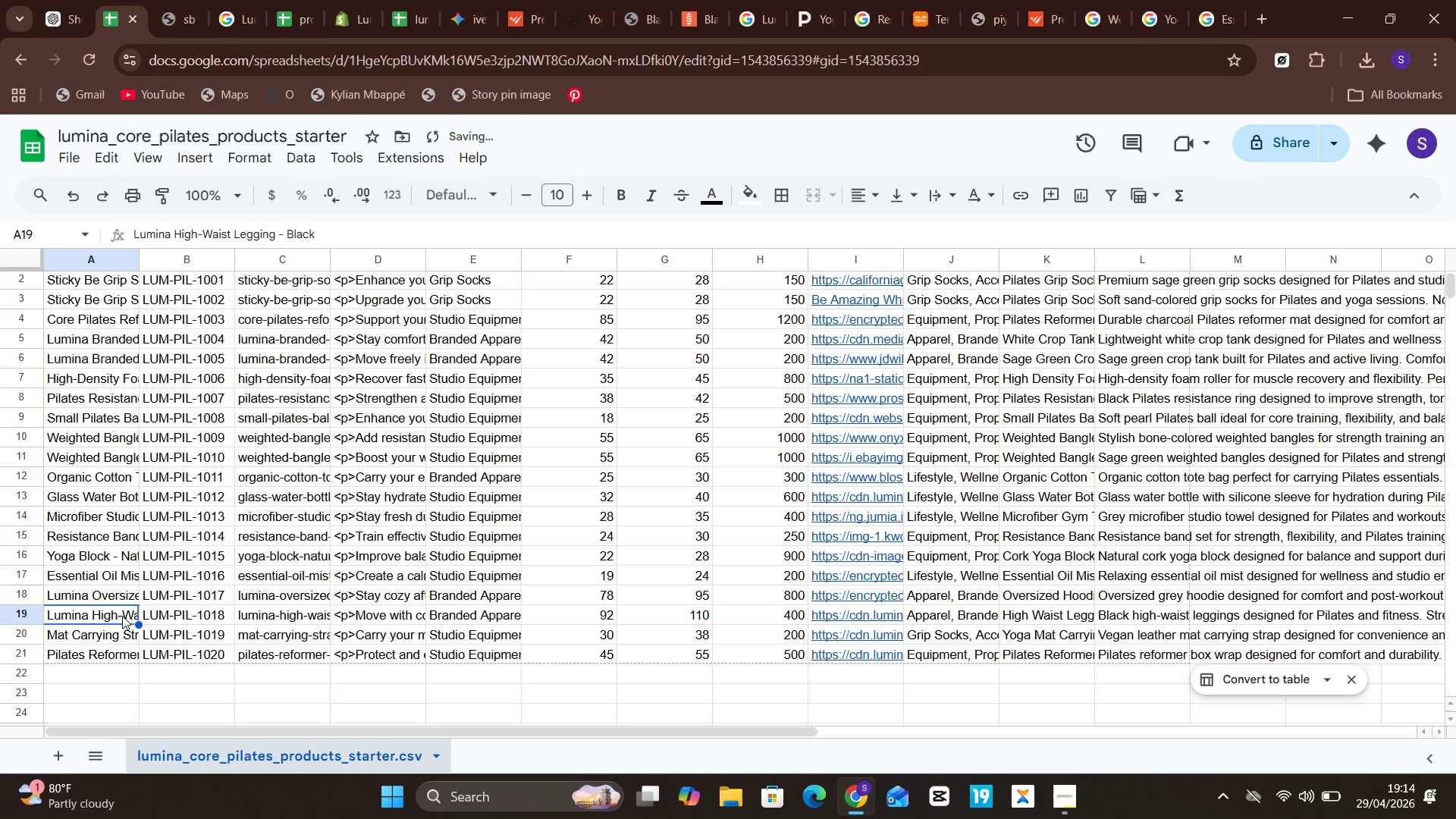 
double_click([122, 616])
 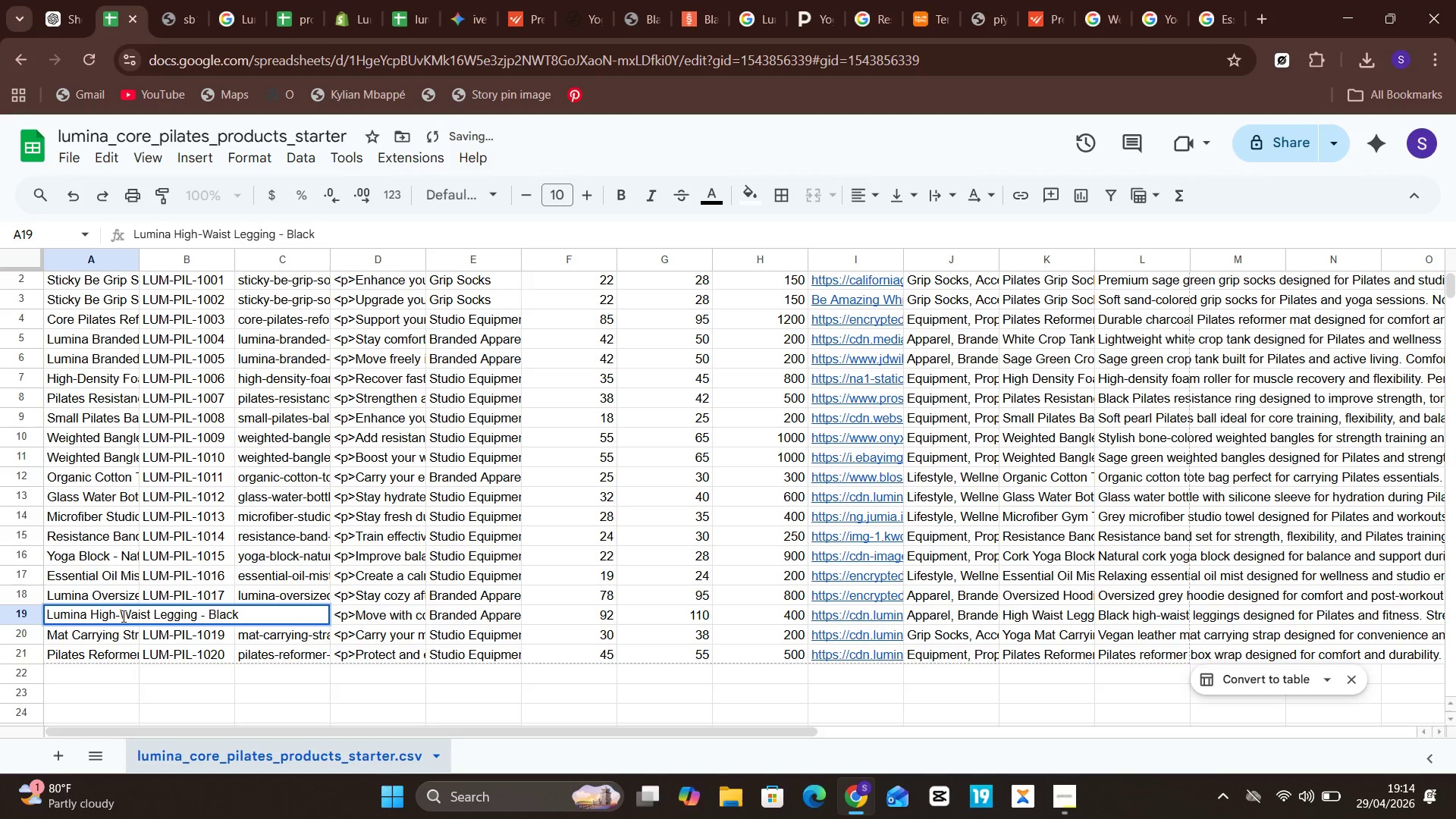 
key(Control+A)
 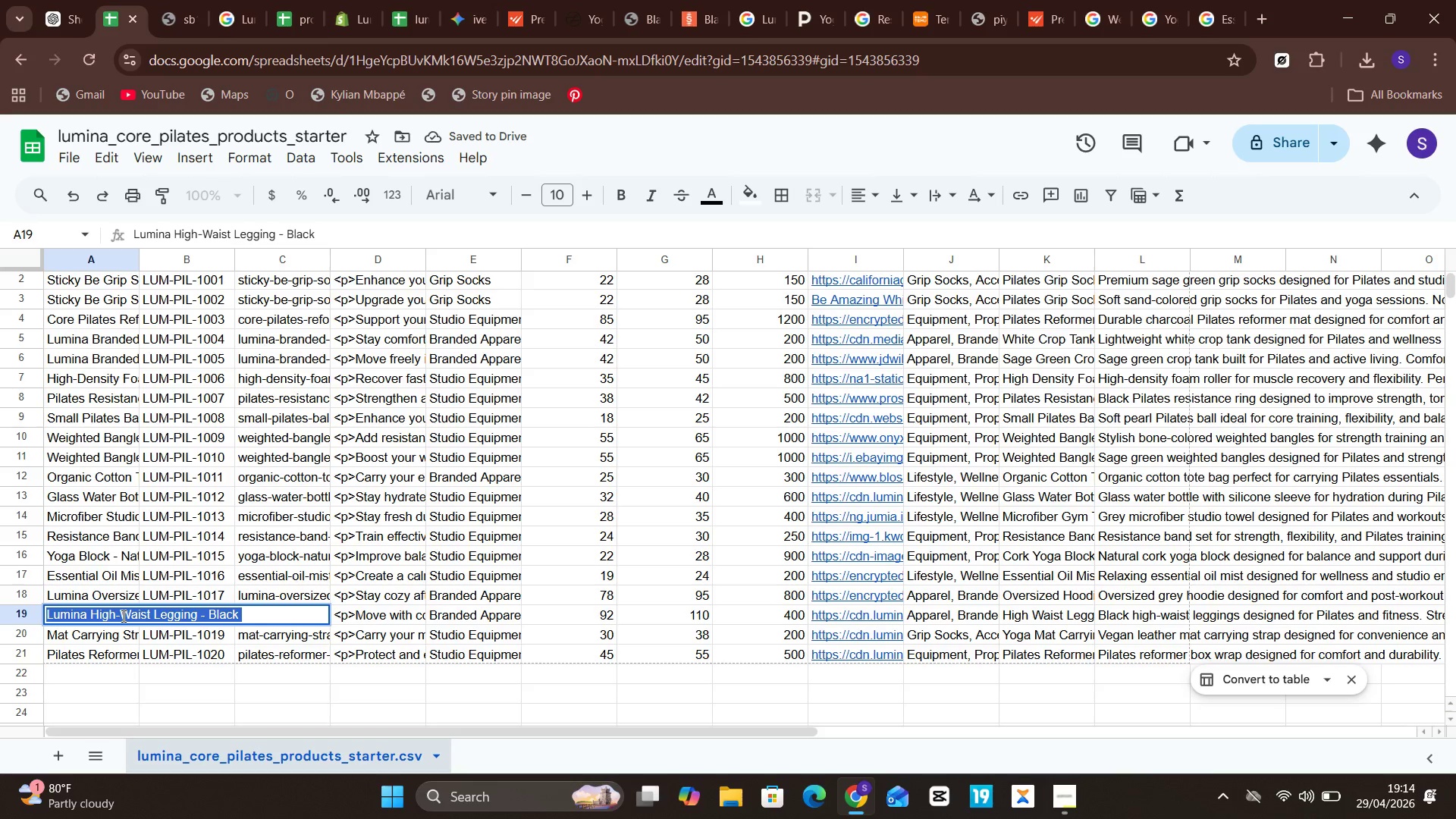 
hold_key(key=C, duration=0.38)
 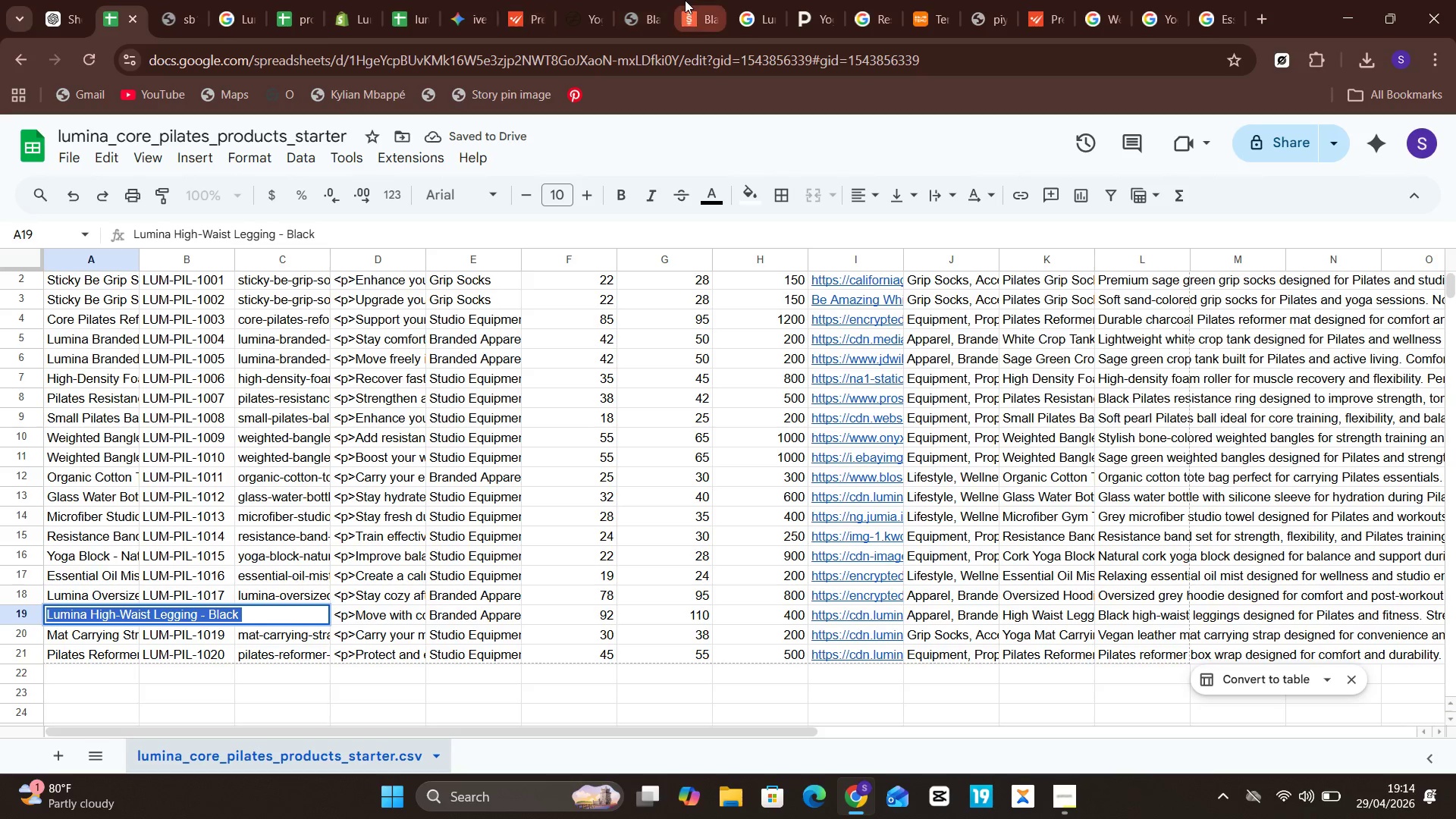 
left_click([685, 0])
 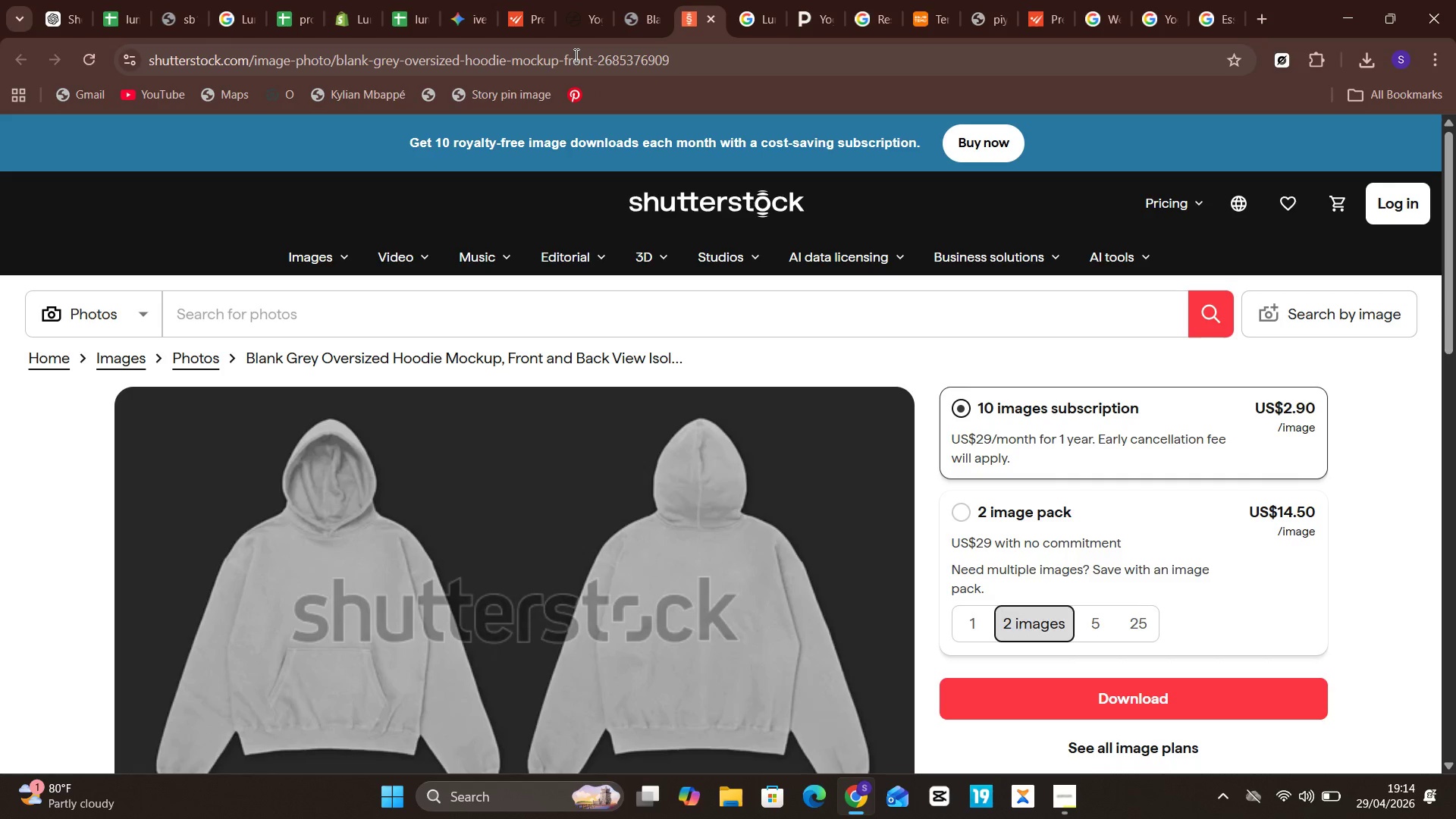 
left_click([575, 58])
 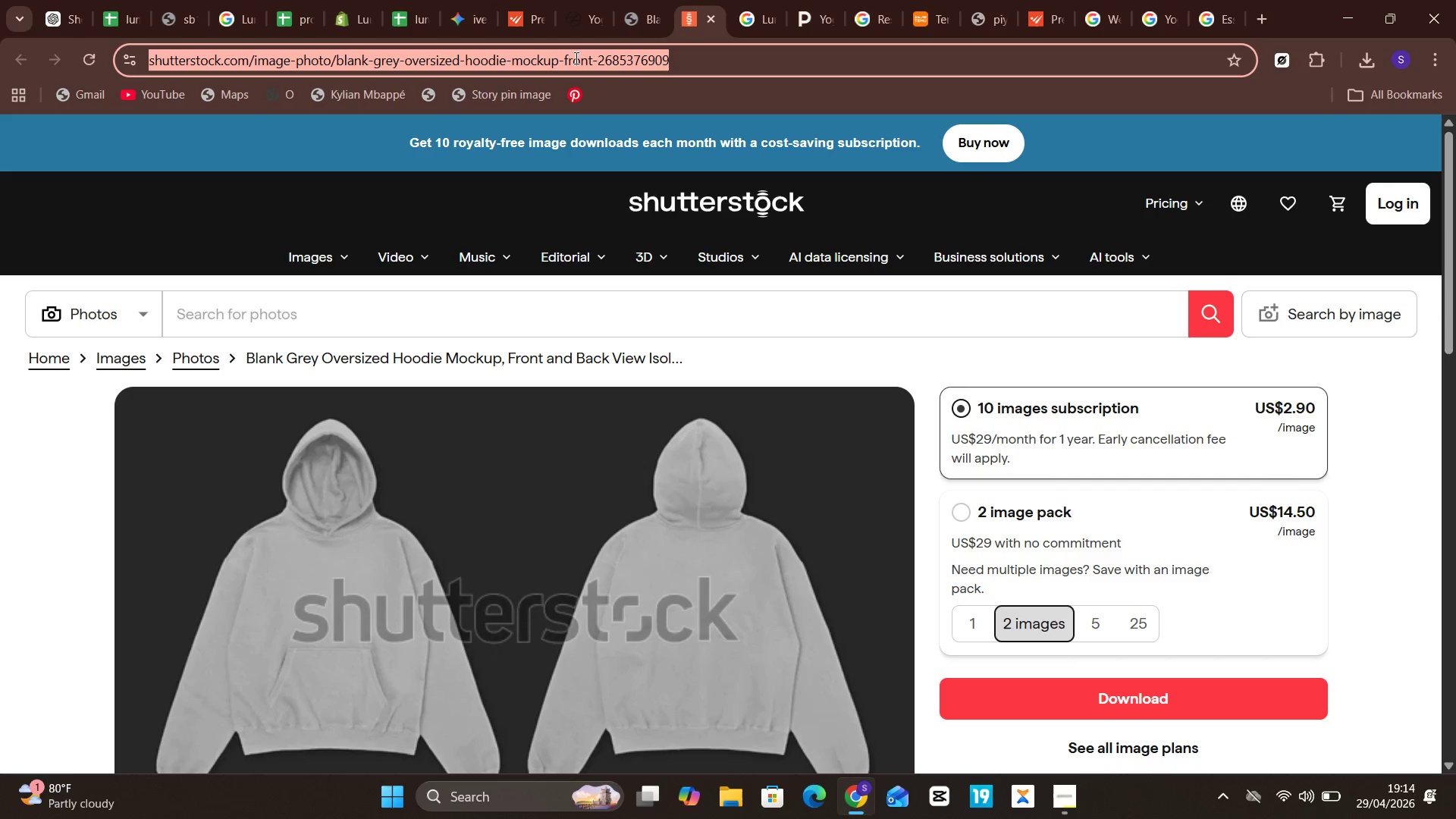 
key(Control+ControlLeft)
 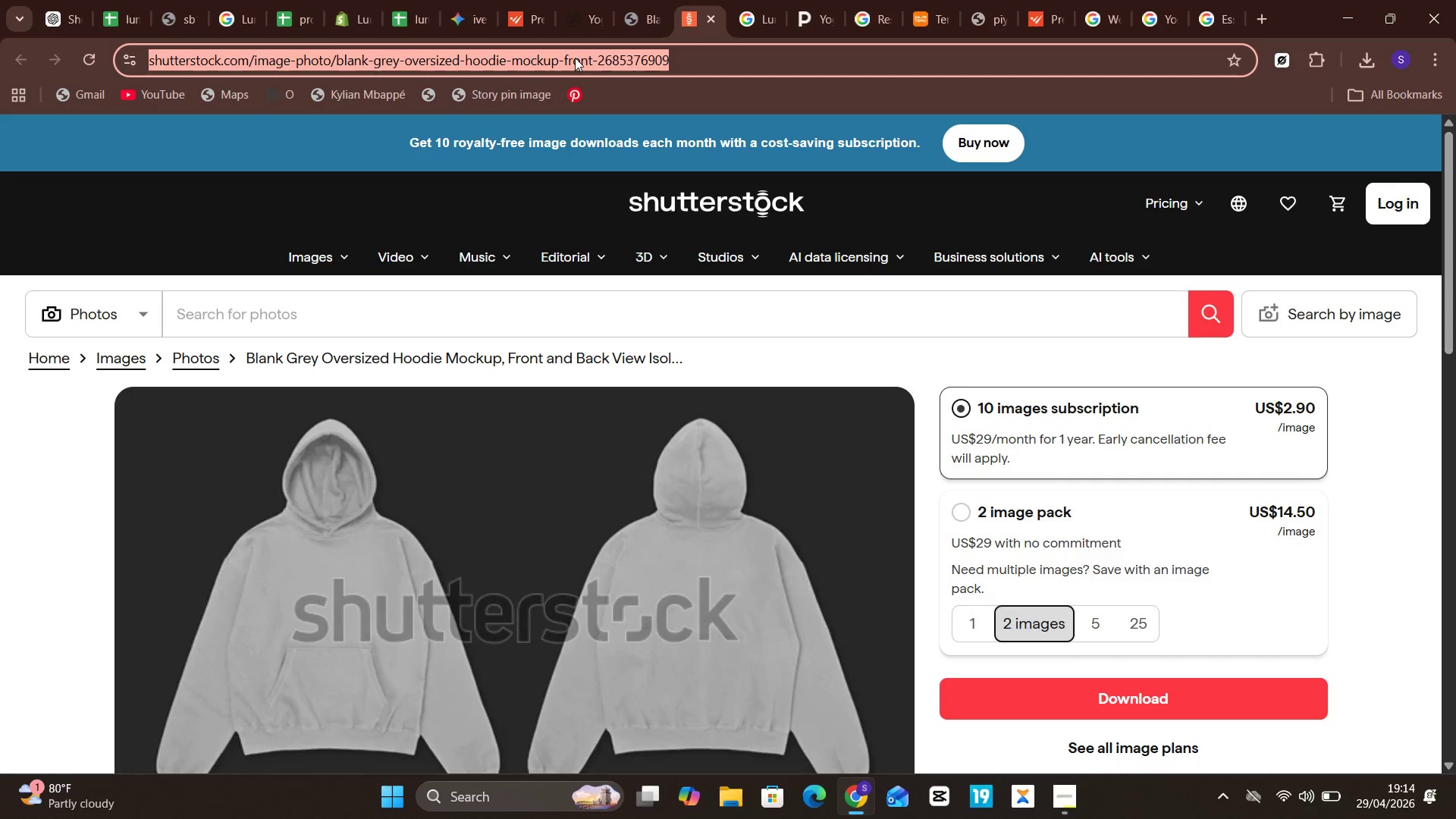 
key(Control+A)
 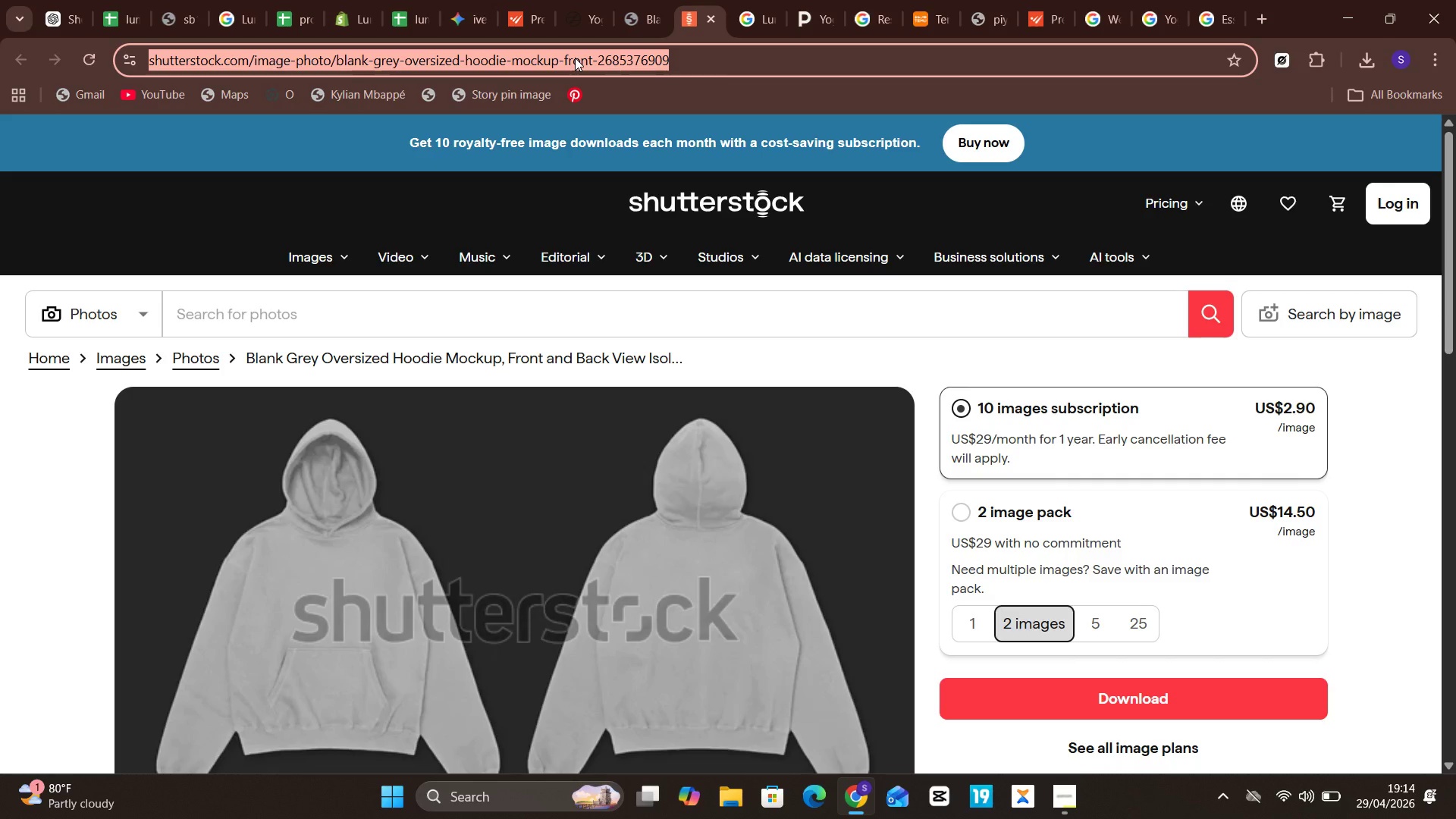 
key(Control+V)
 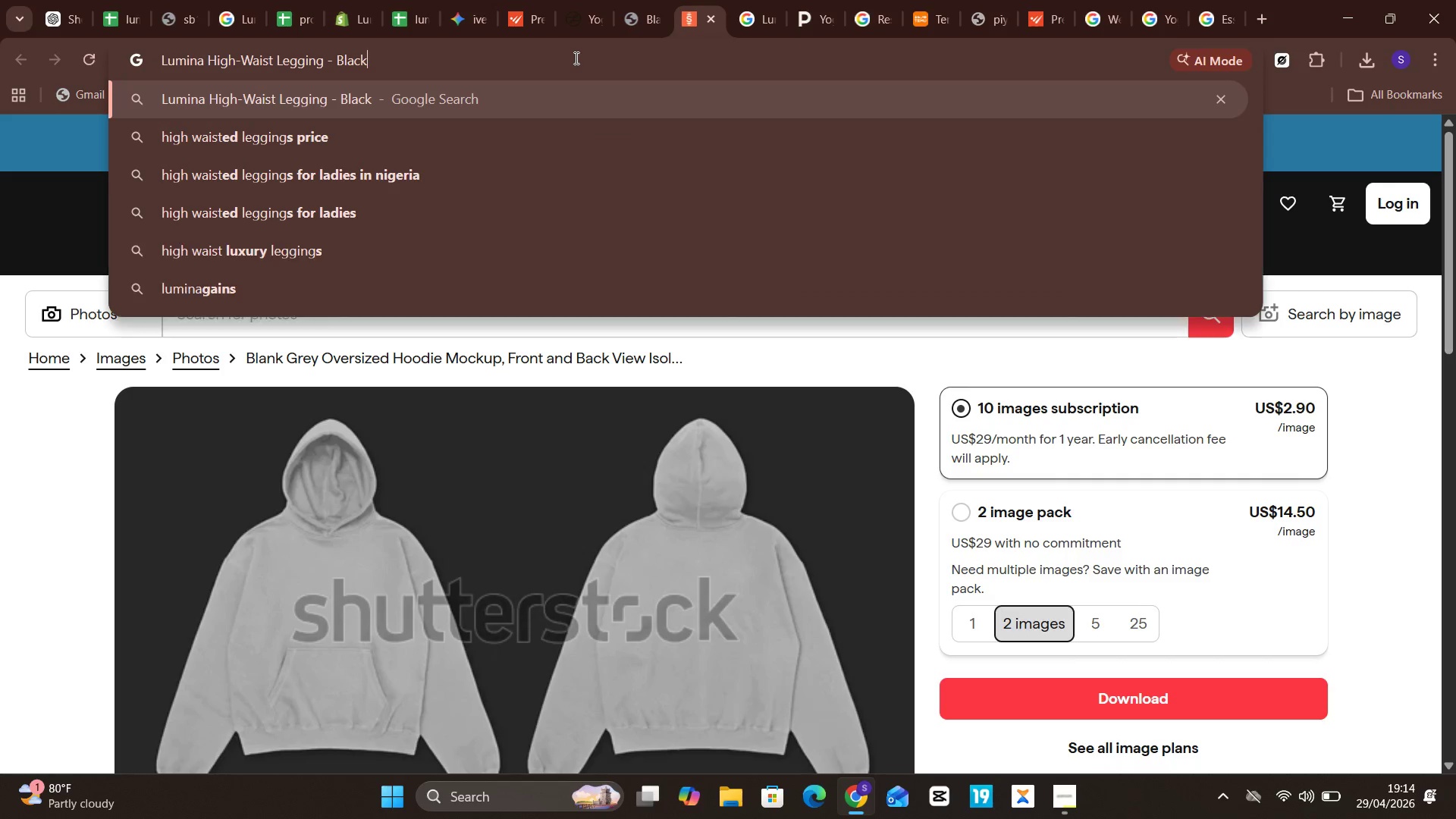 
key(Enter)
 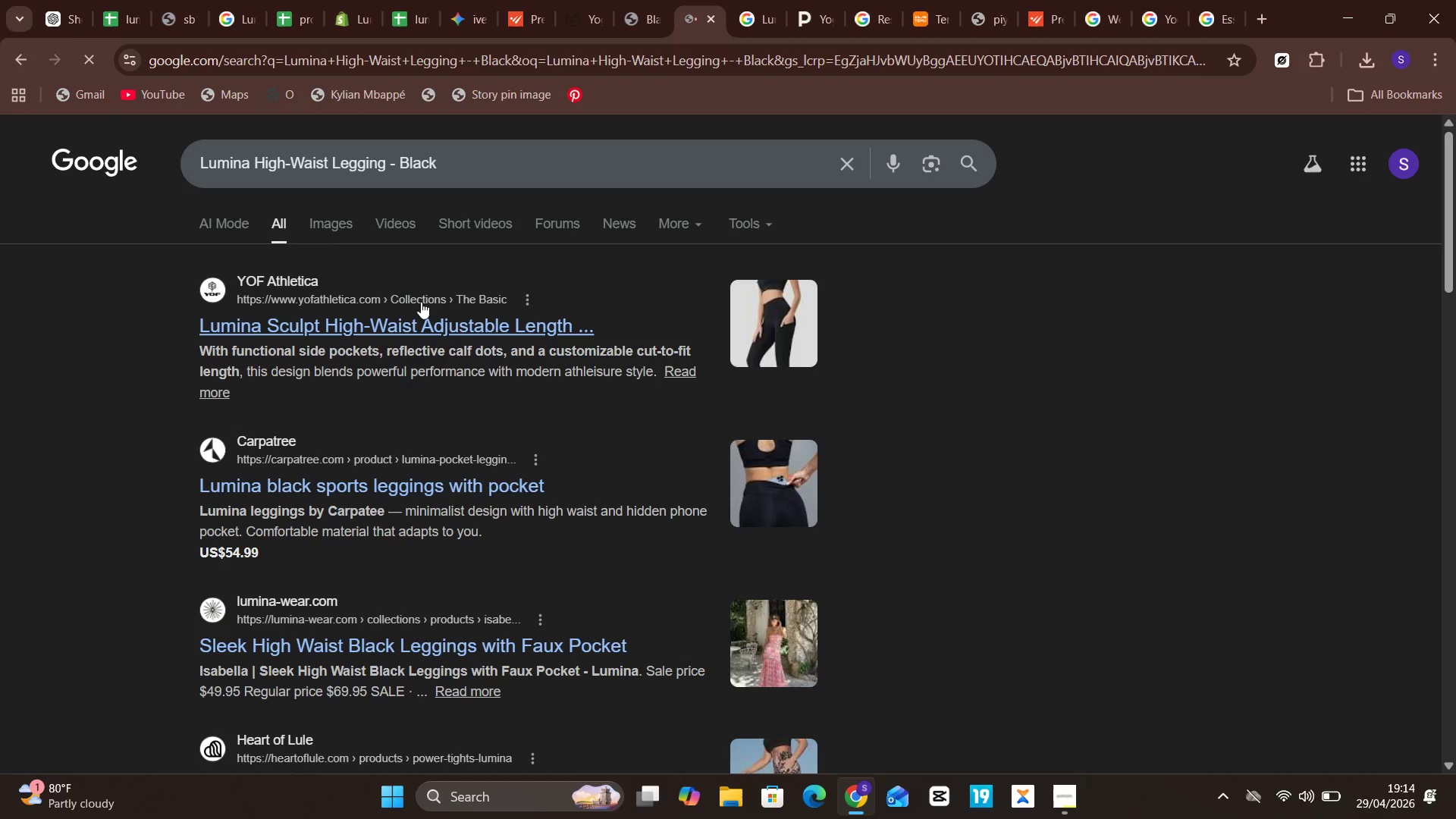 
left_click([331, 206])
 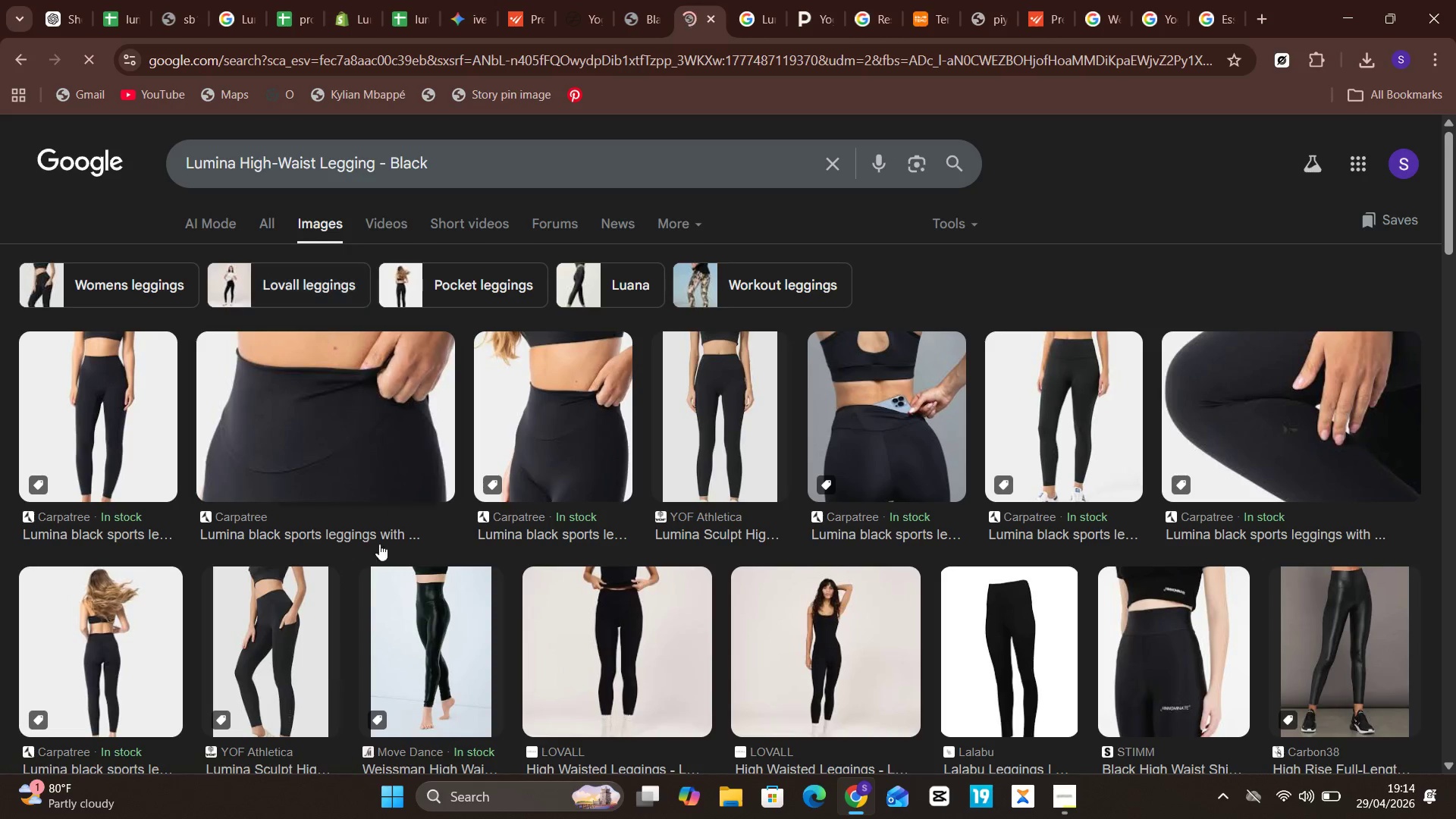 
left_click([607, 657])
 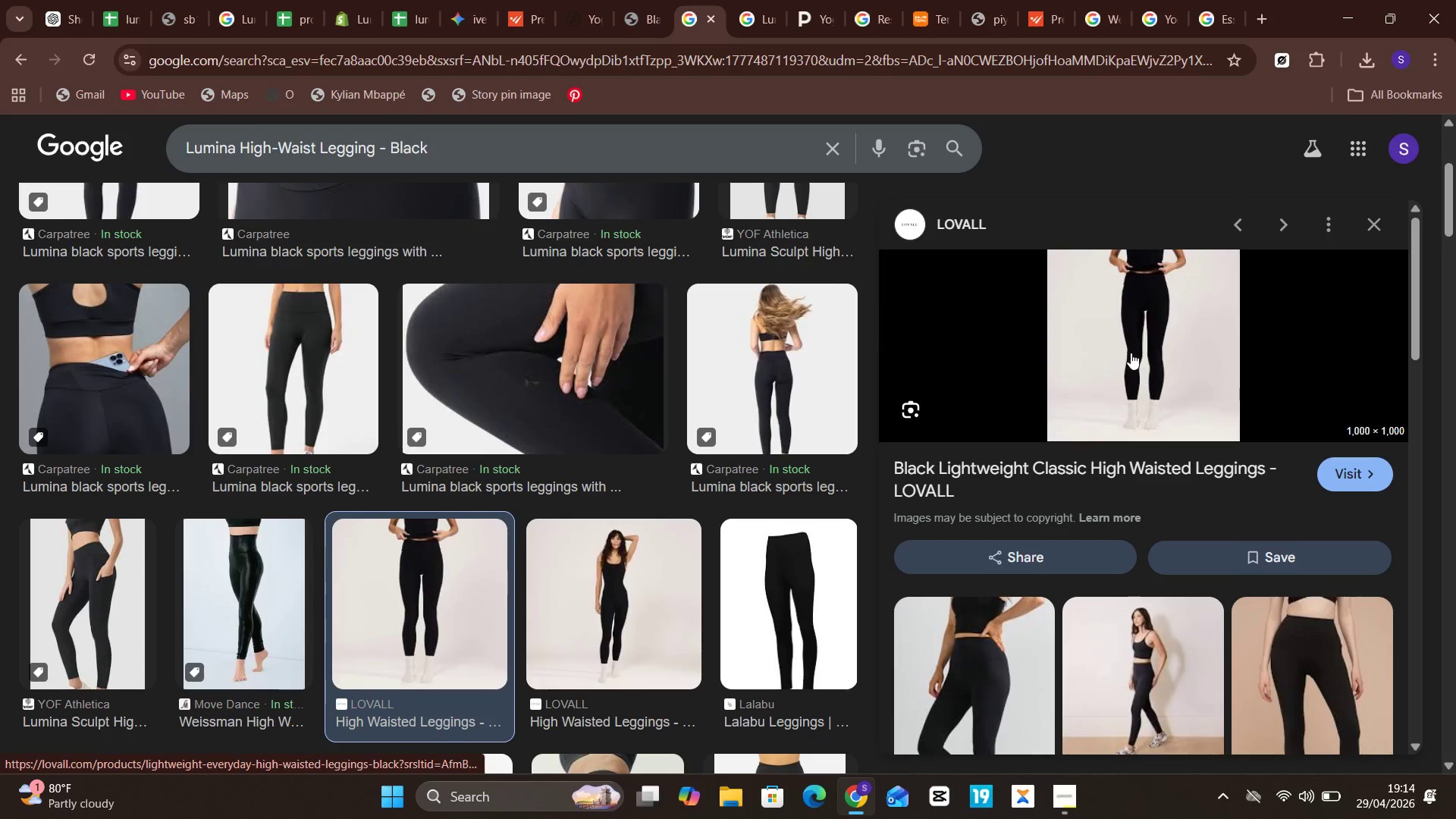 
right_click([1130, 351])
 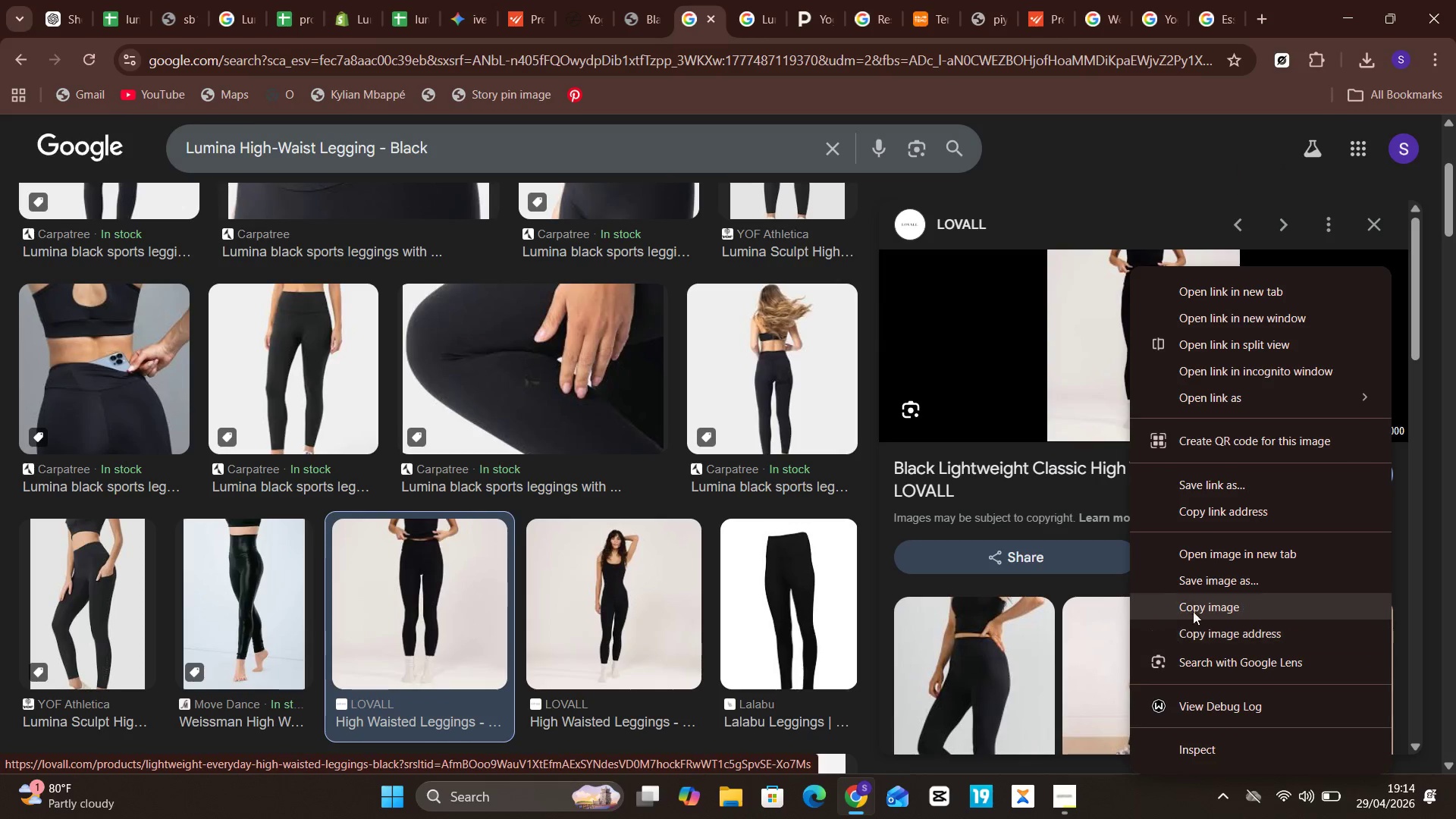 
left_click([1196, 607])
 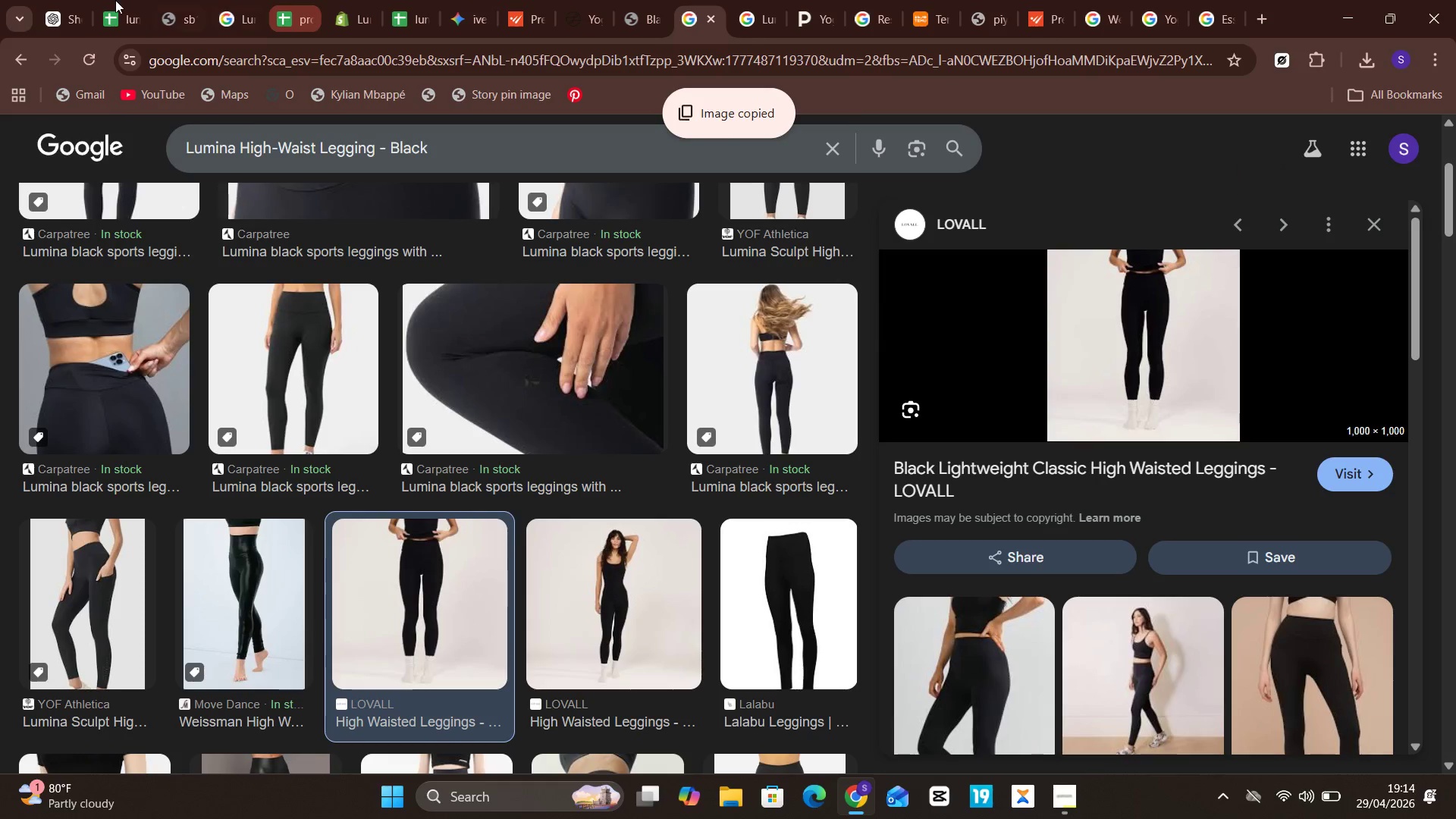 
left_click([111, 2])
 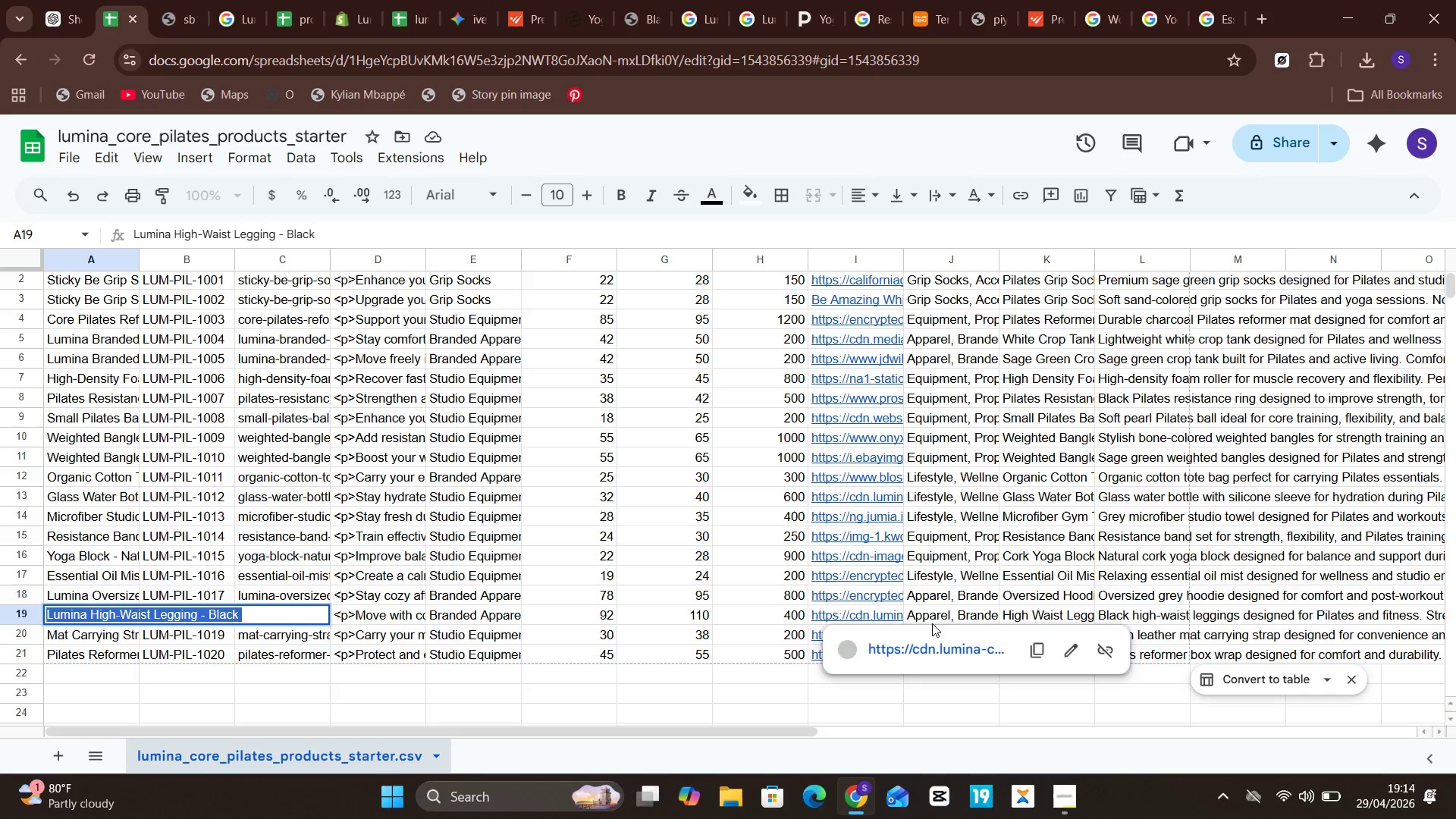 
left_click([1070, 655])
 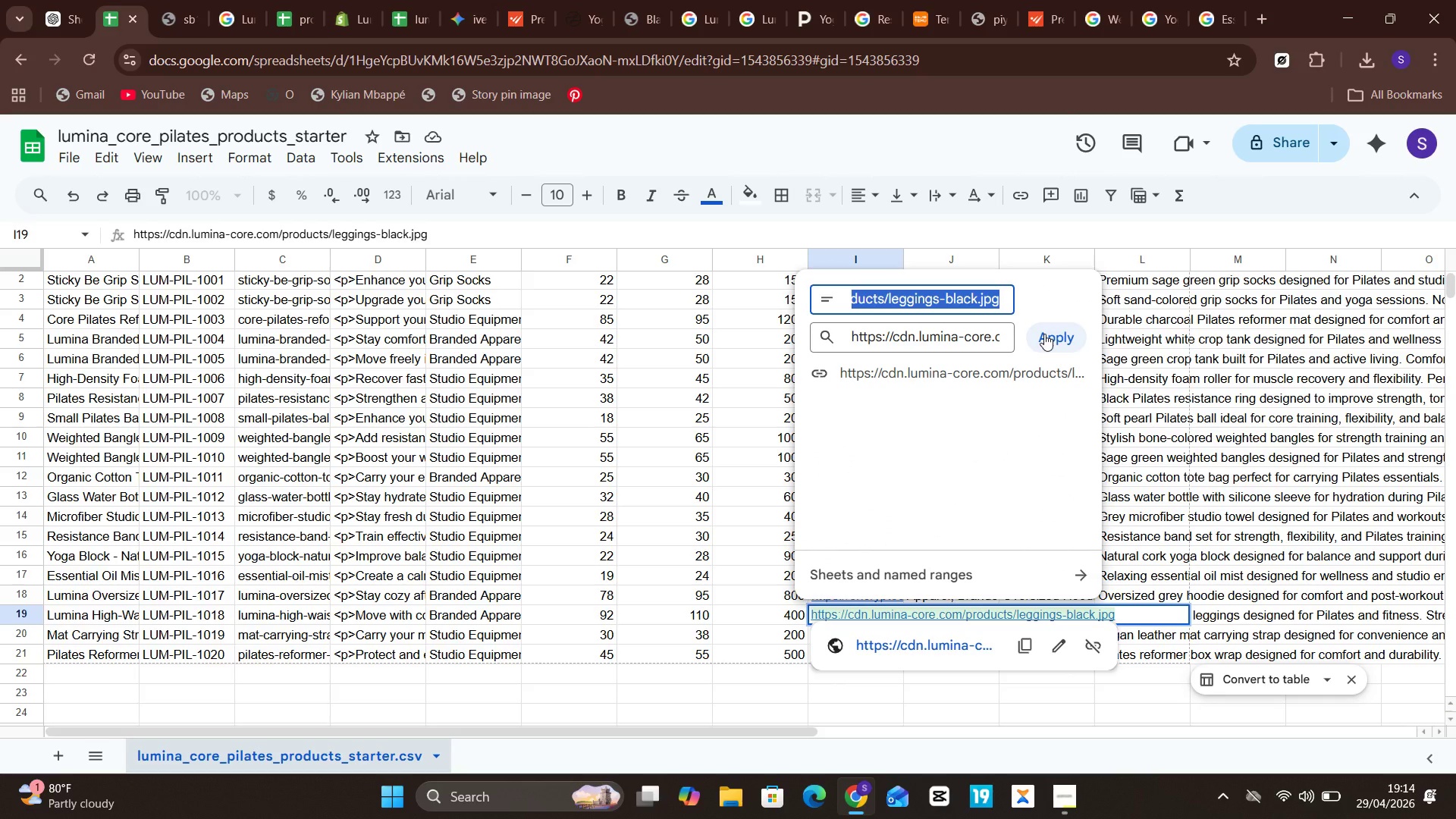 
key(Control+V)
 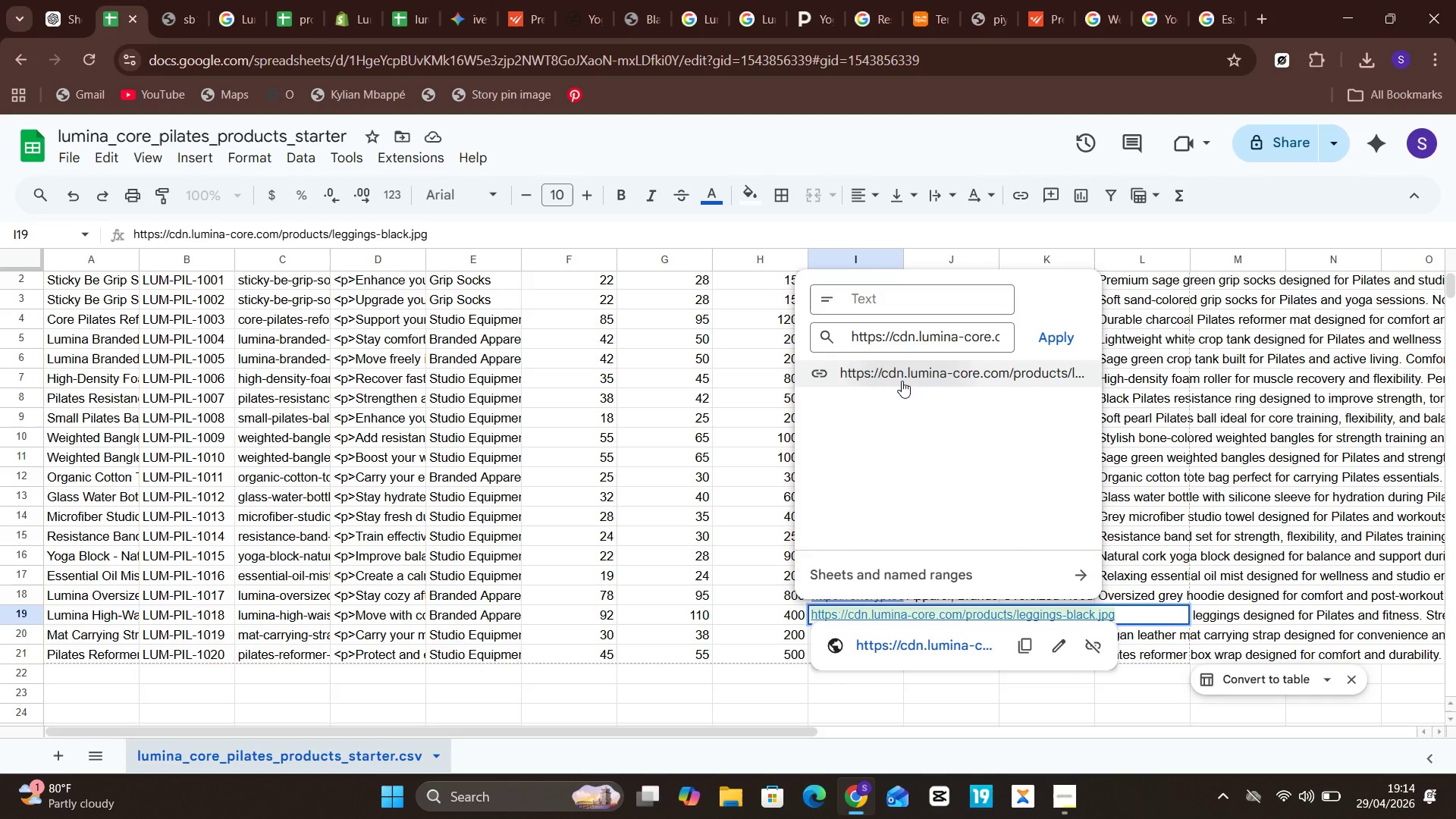 
left_click([902, 381])
 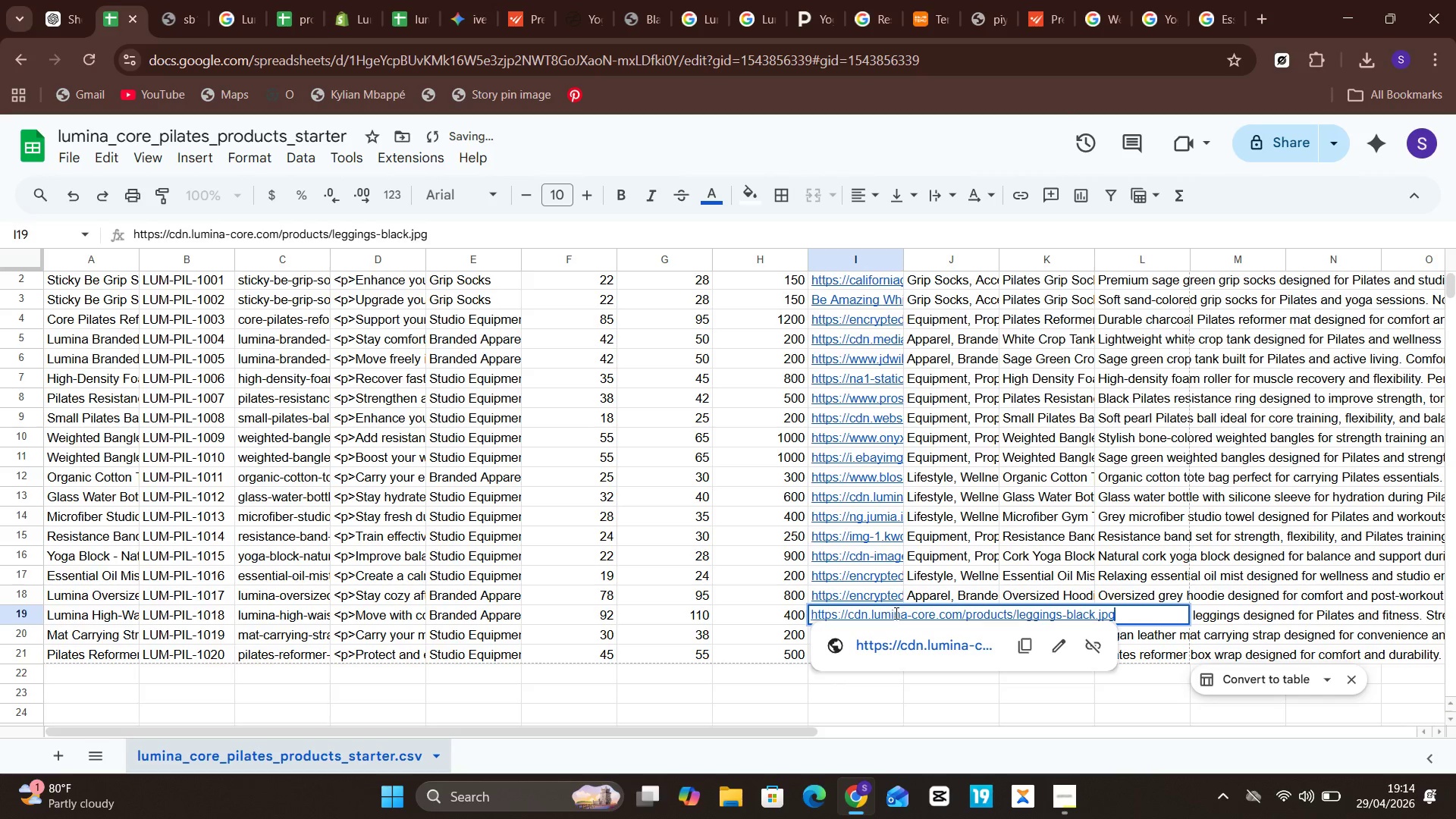 
hold_key(key=ControlLeft, duration=0.73)
 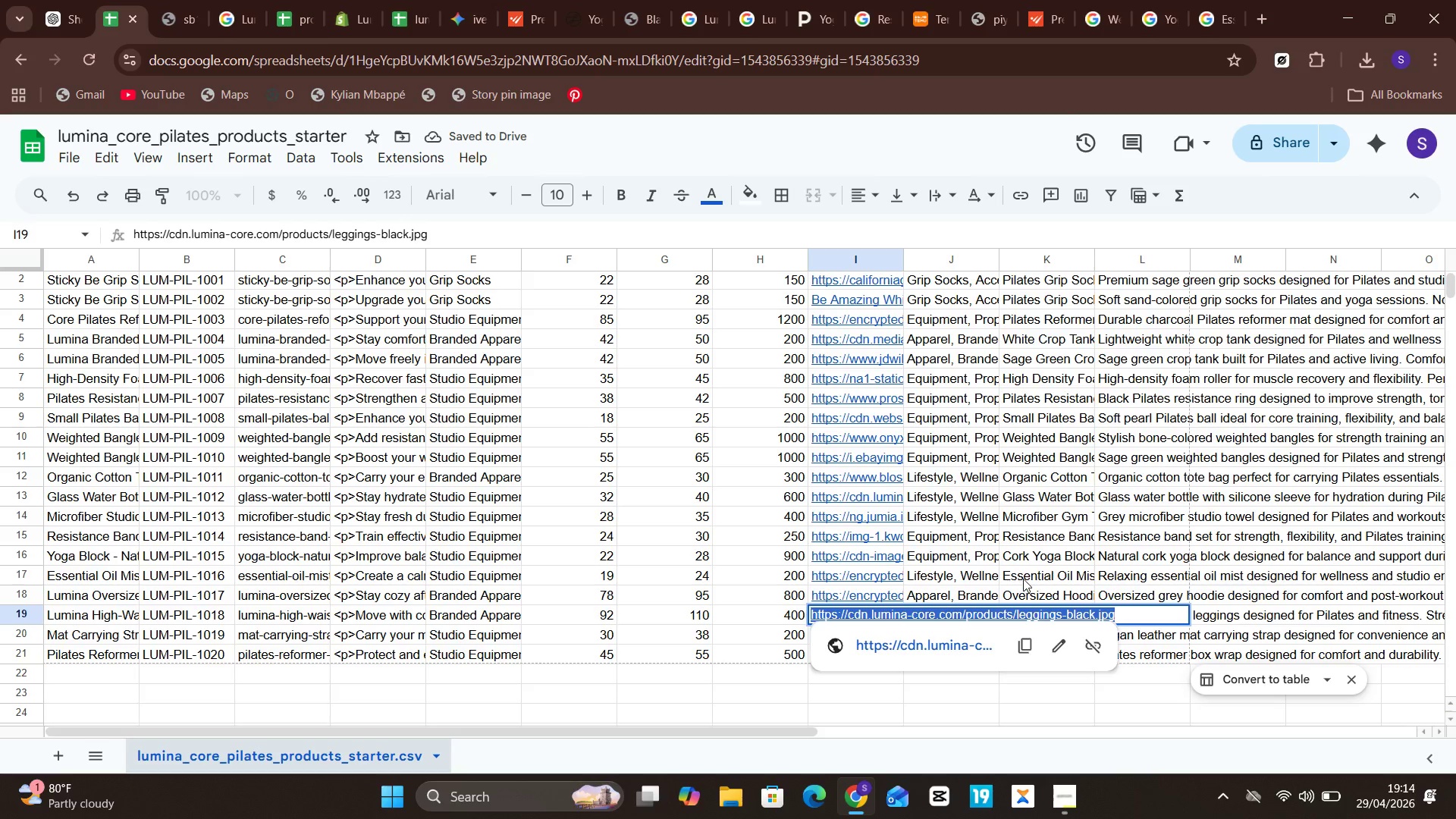 
hold_key(key=Z, duration=0.31)
 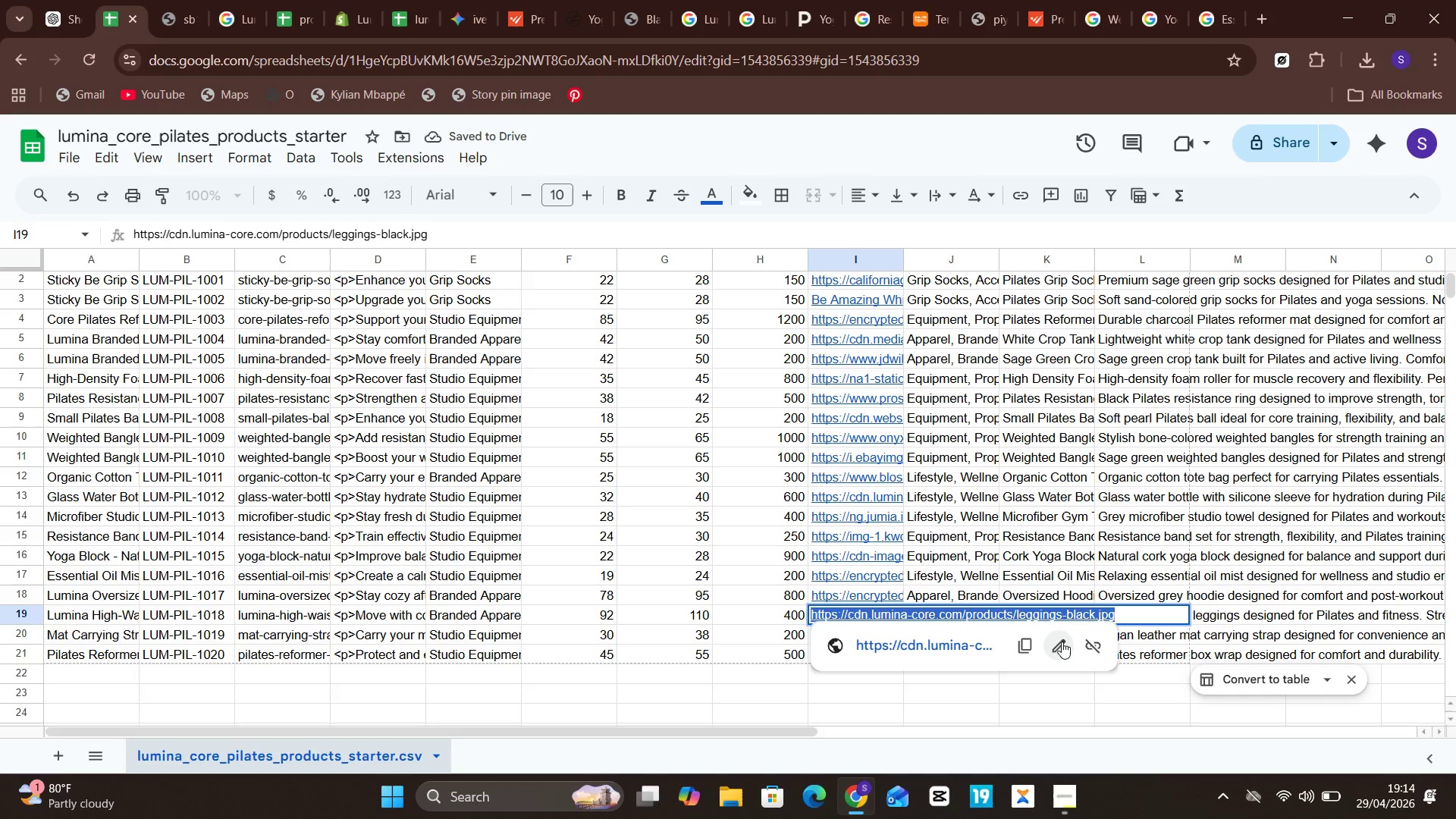 
left_click([1065, 642])
 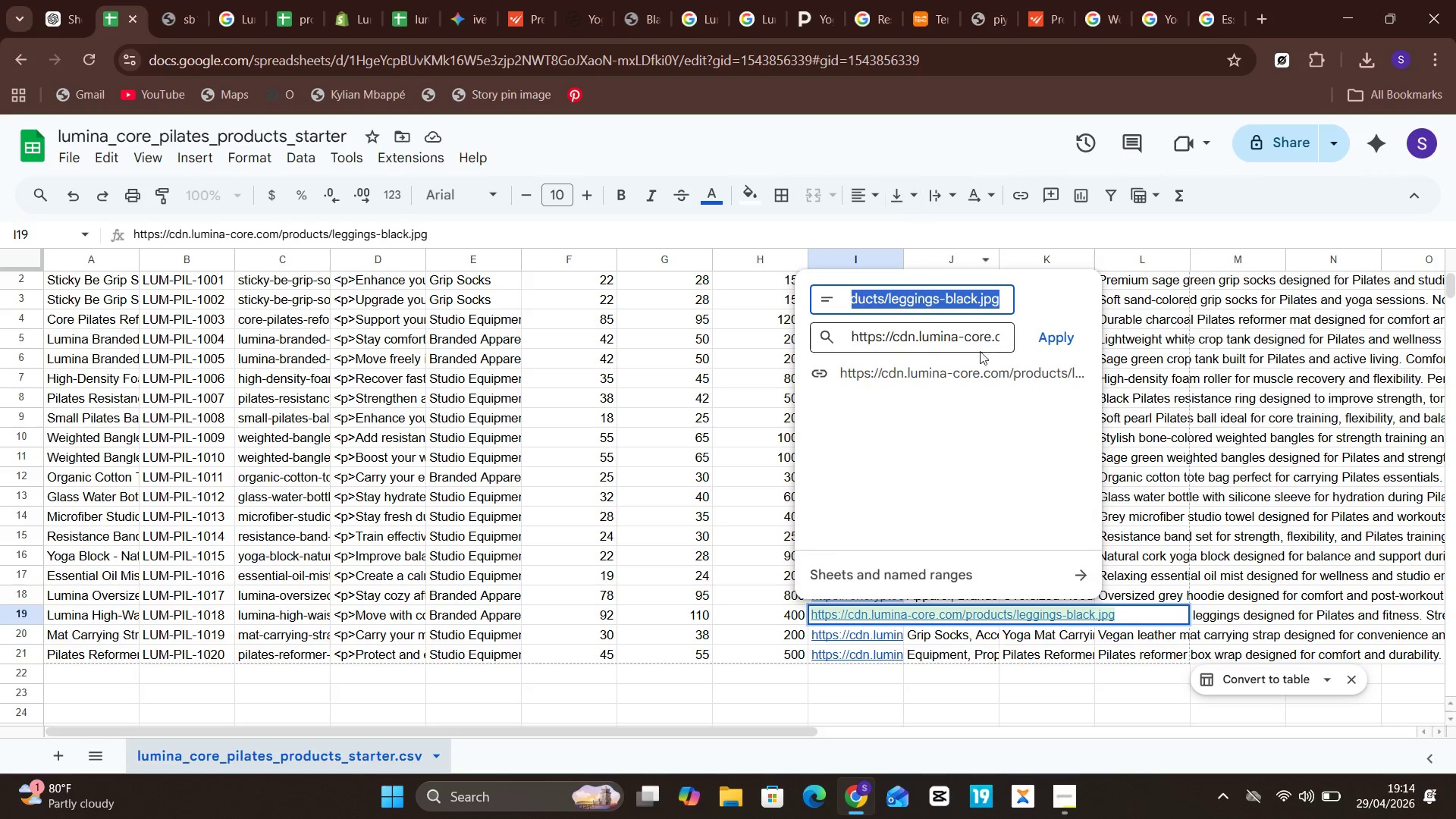 
key(Control+V)
 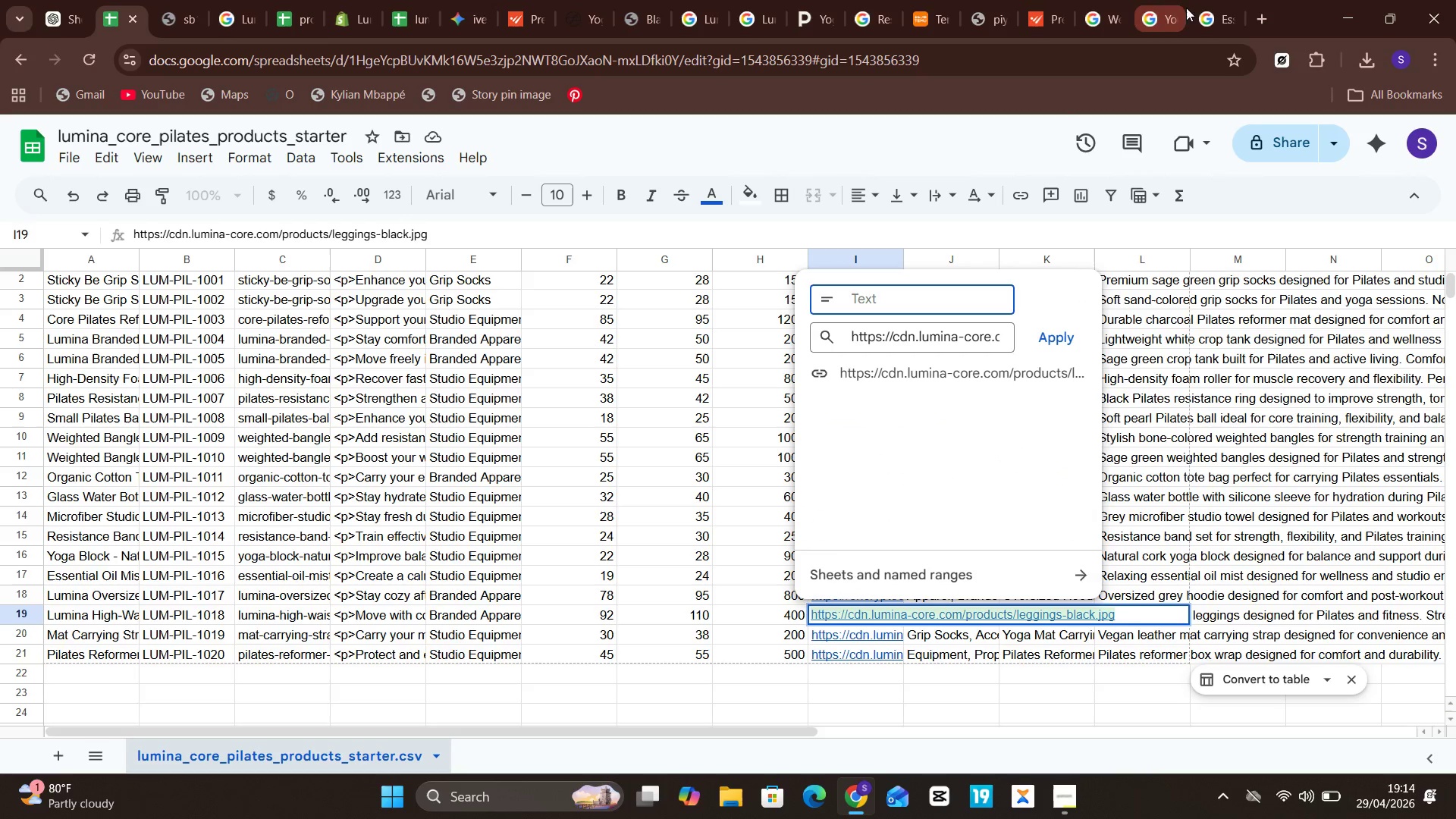 
left_click([1047, 8])
 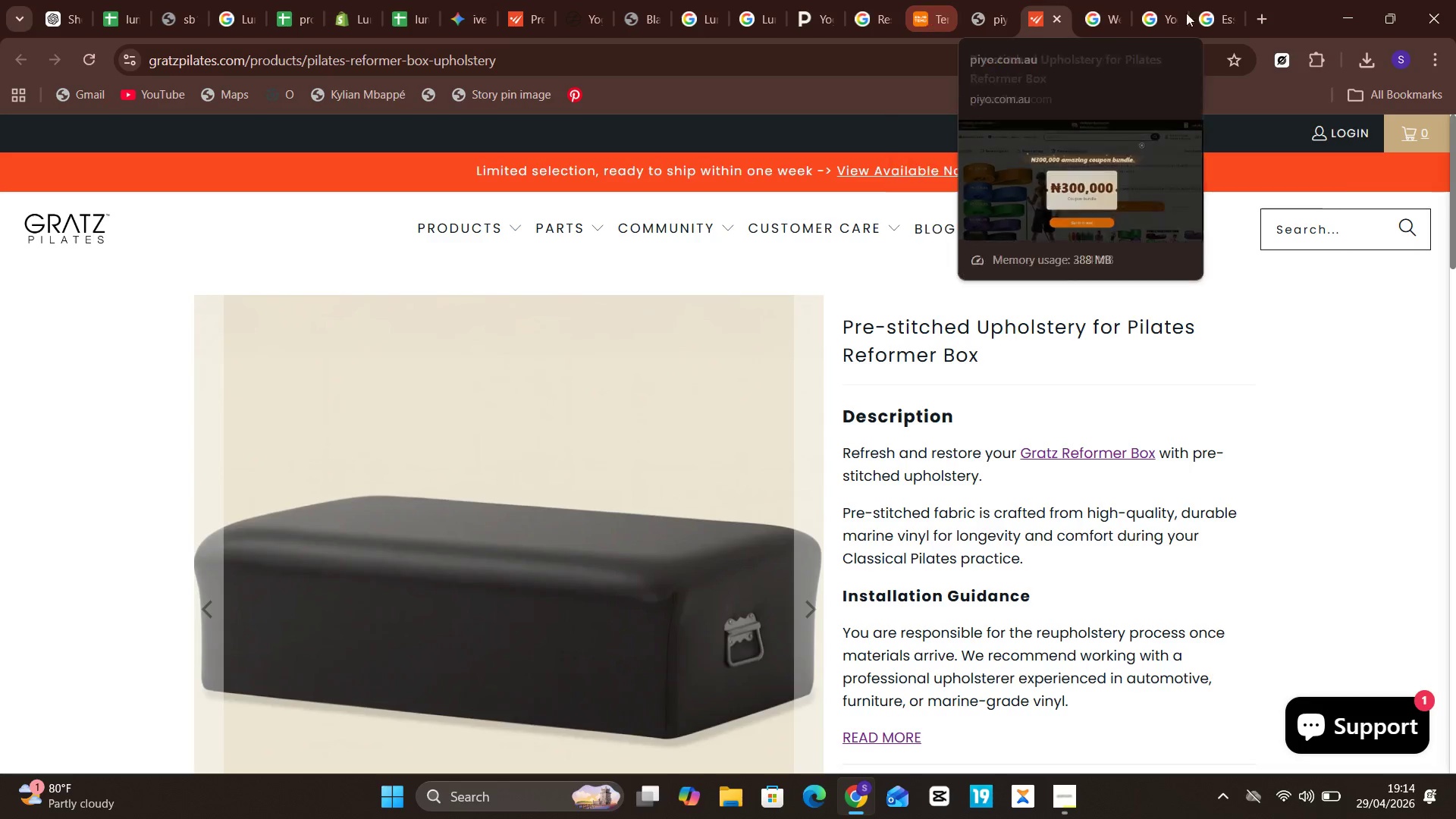 
left_click([1216, 0])
 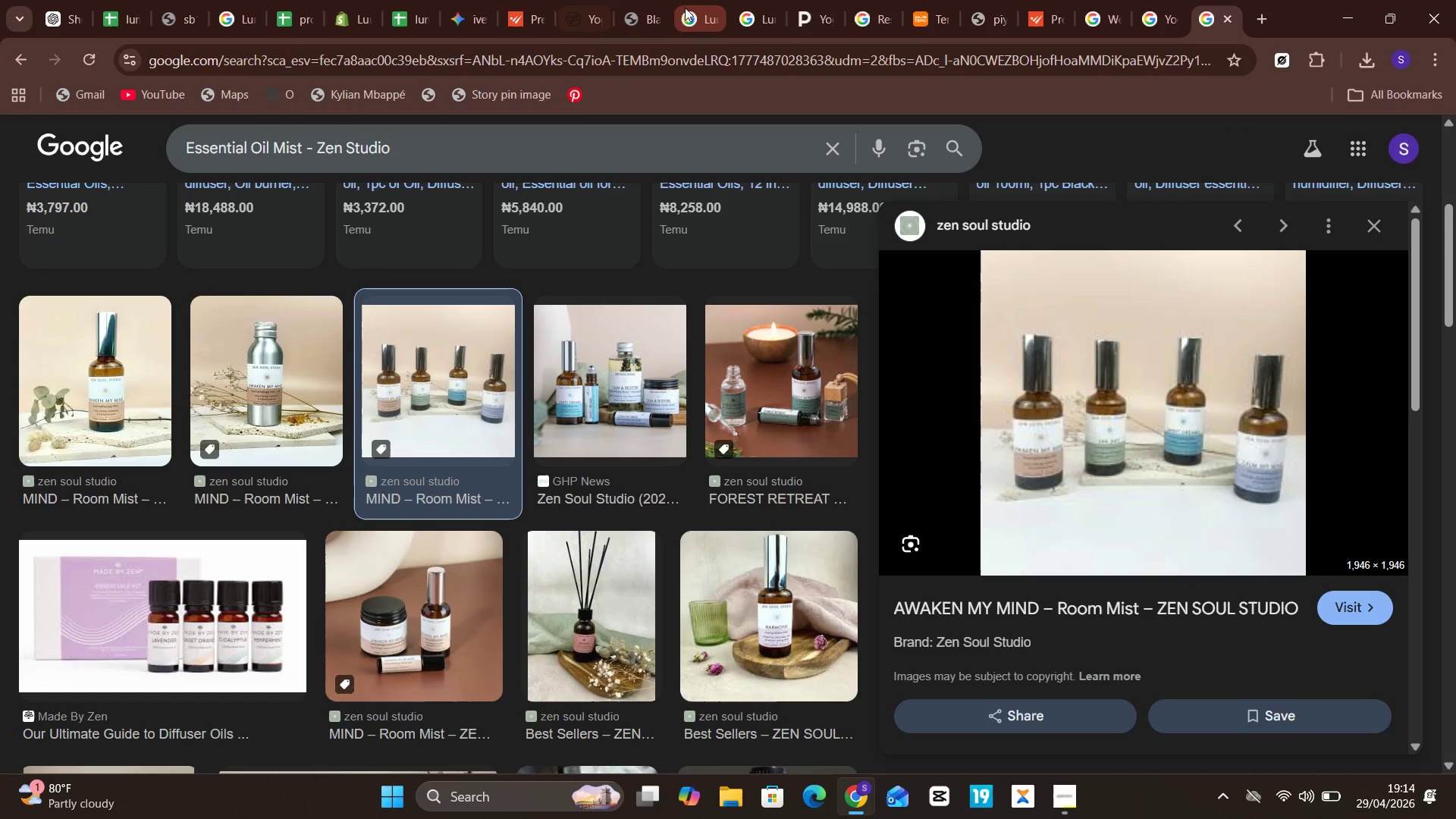 
left_click([644, 1])
 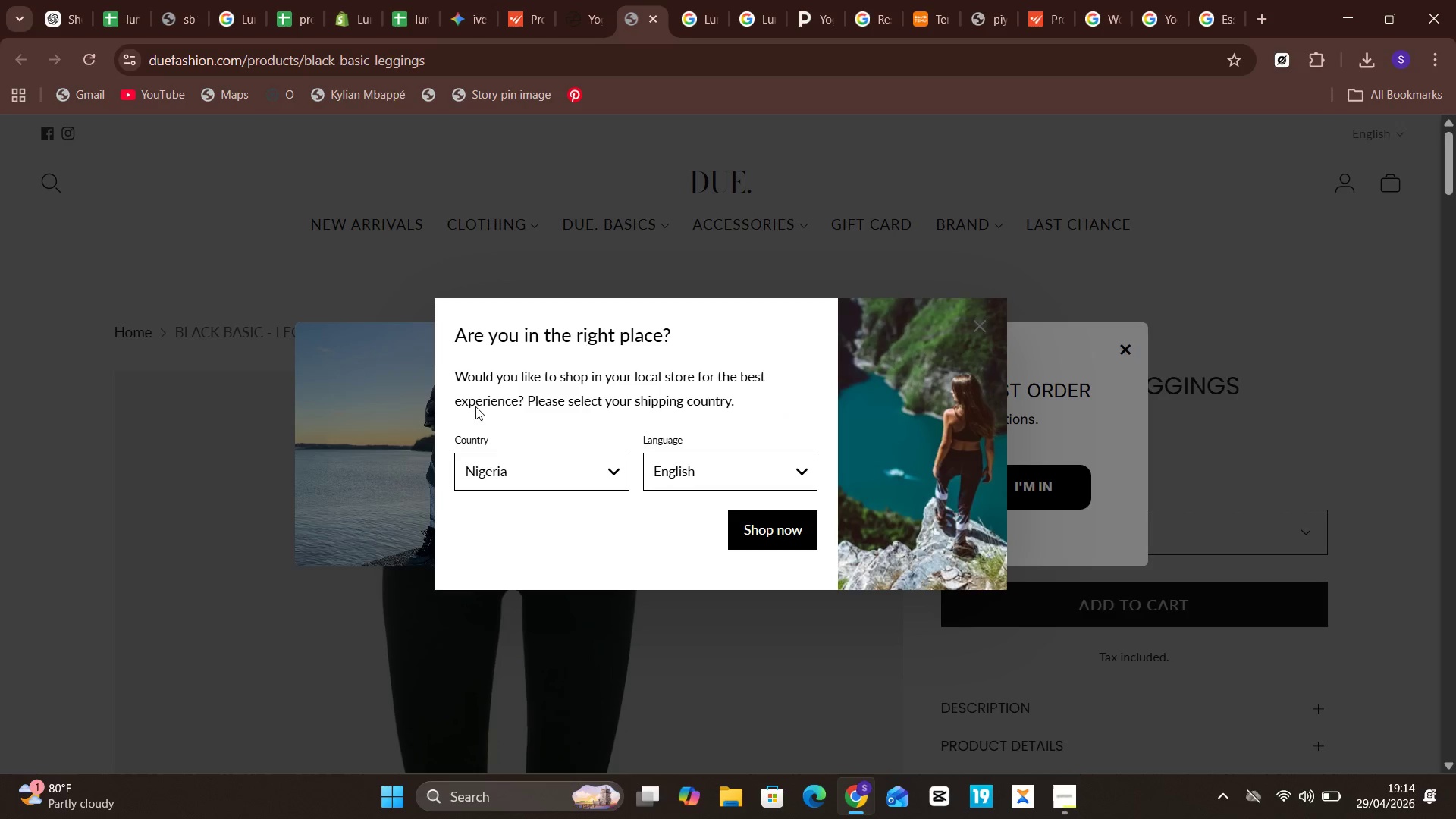 
left_click([765, 531])
 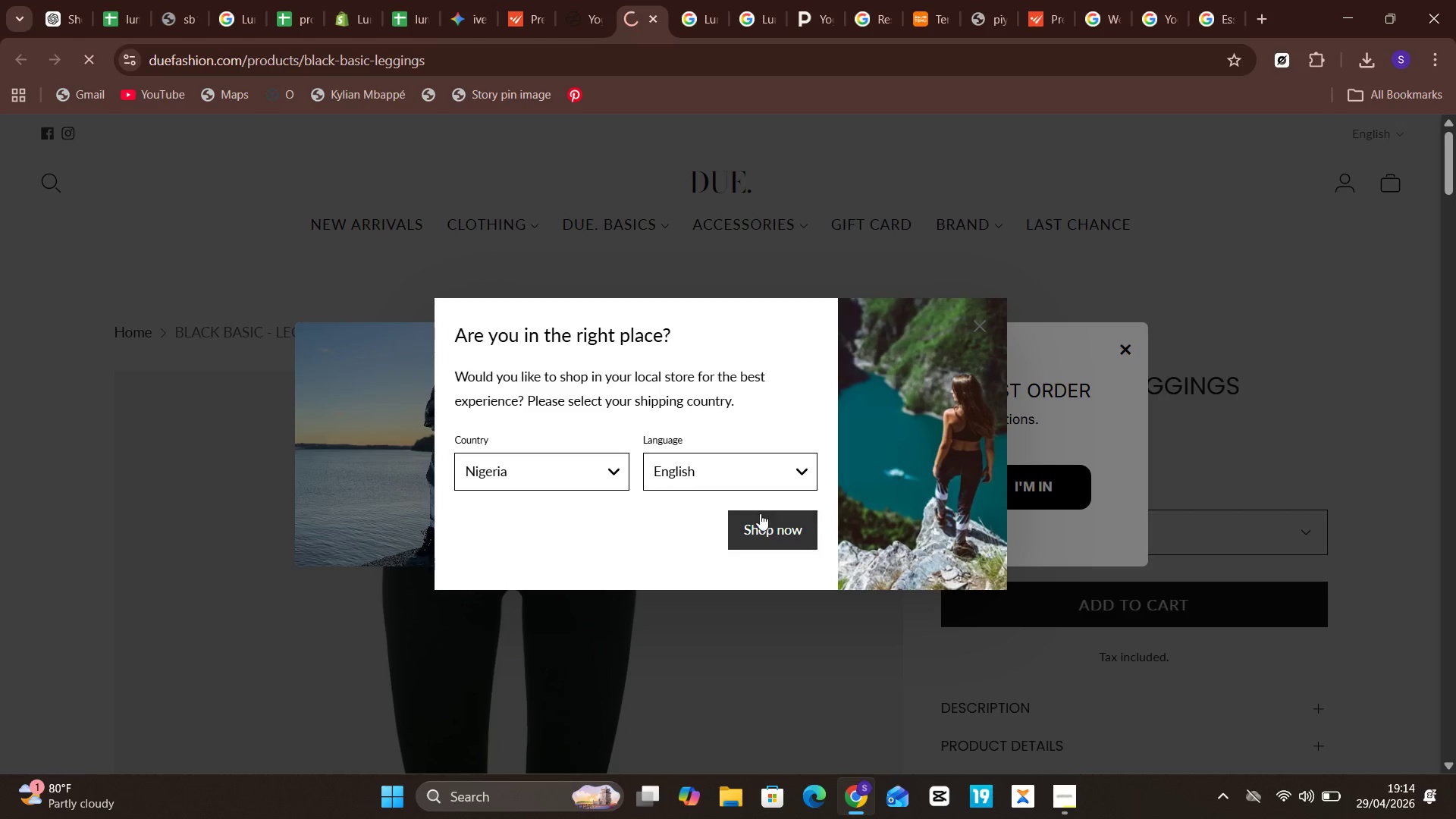 
left_click([770, 513])
 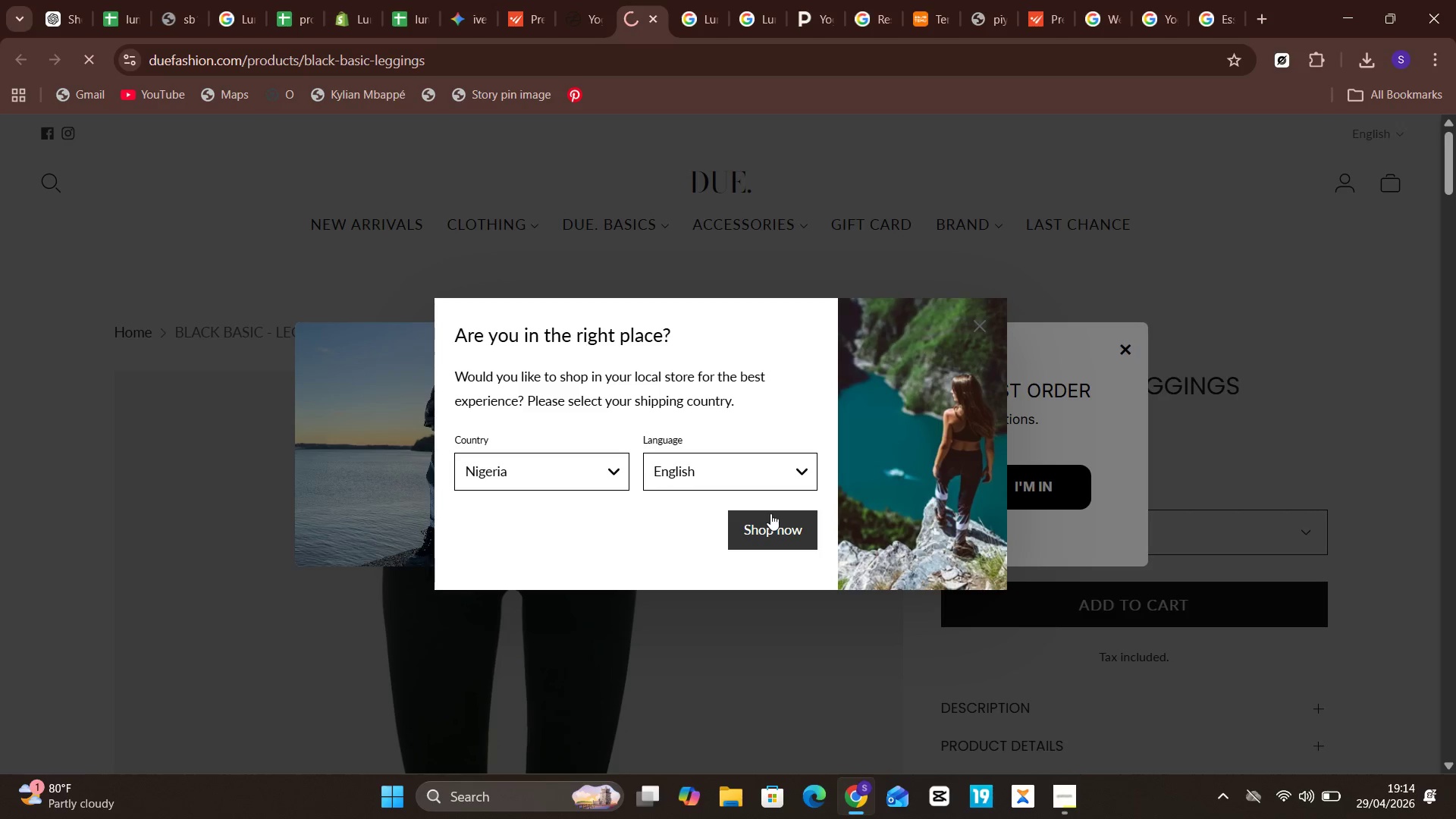 
double_click([770, 513])
 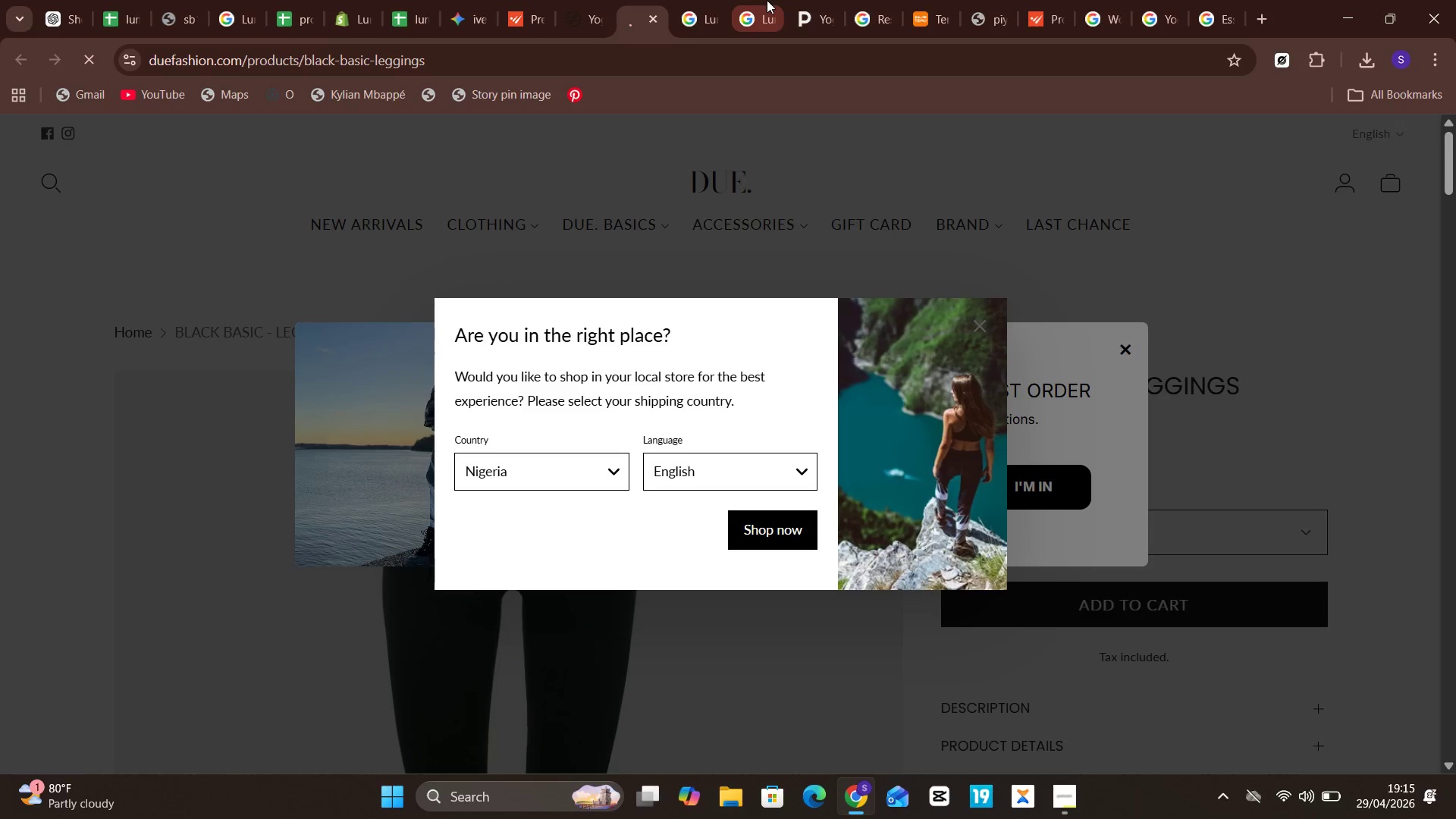 
mouse_move([641, 59])
 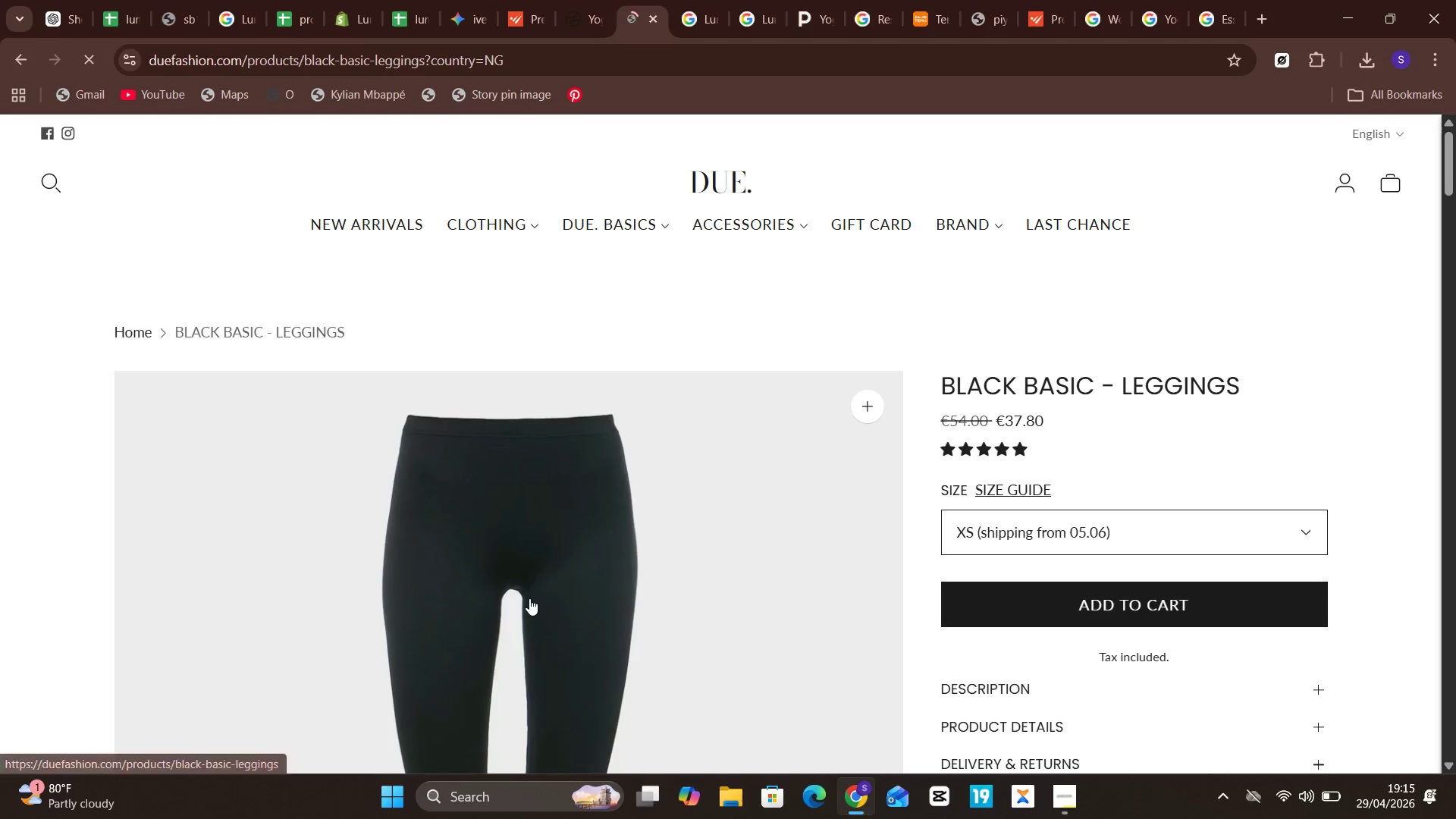 
right_click([529, 598])
 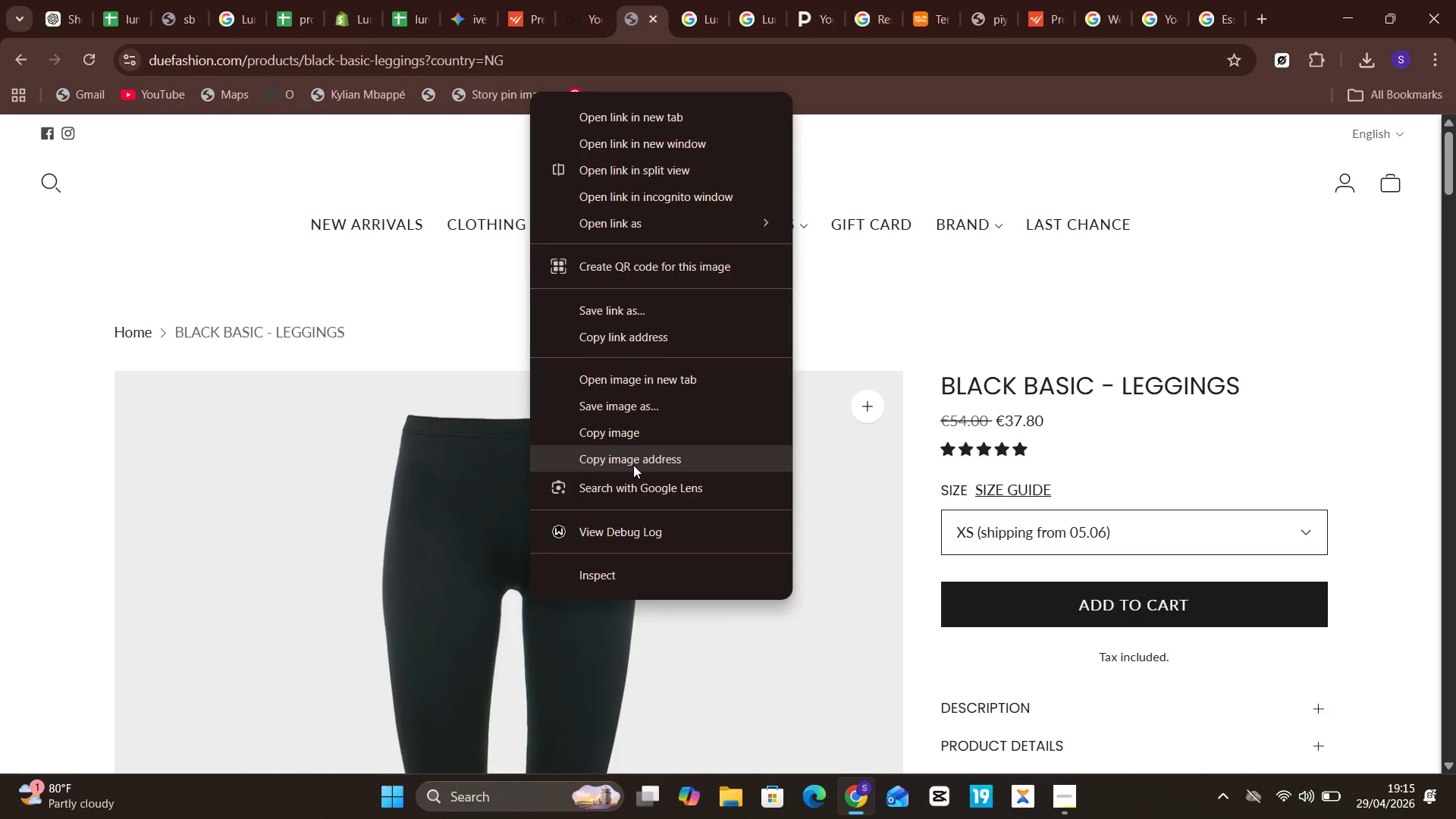 
left_click([633, 465])
 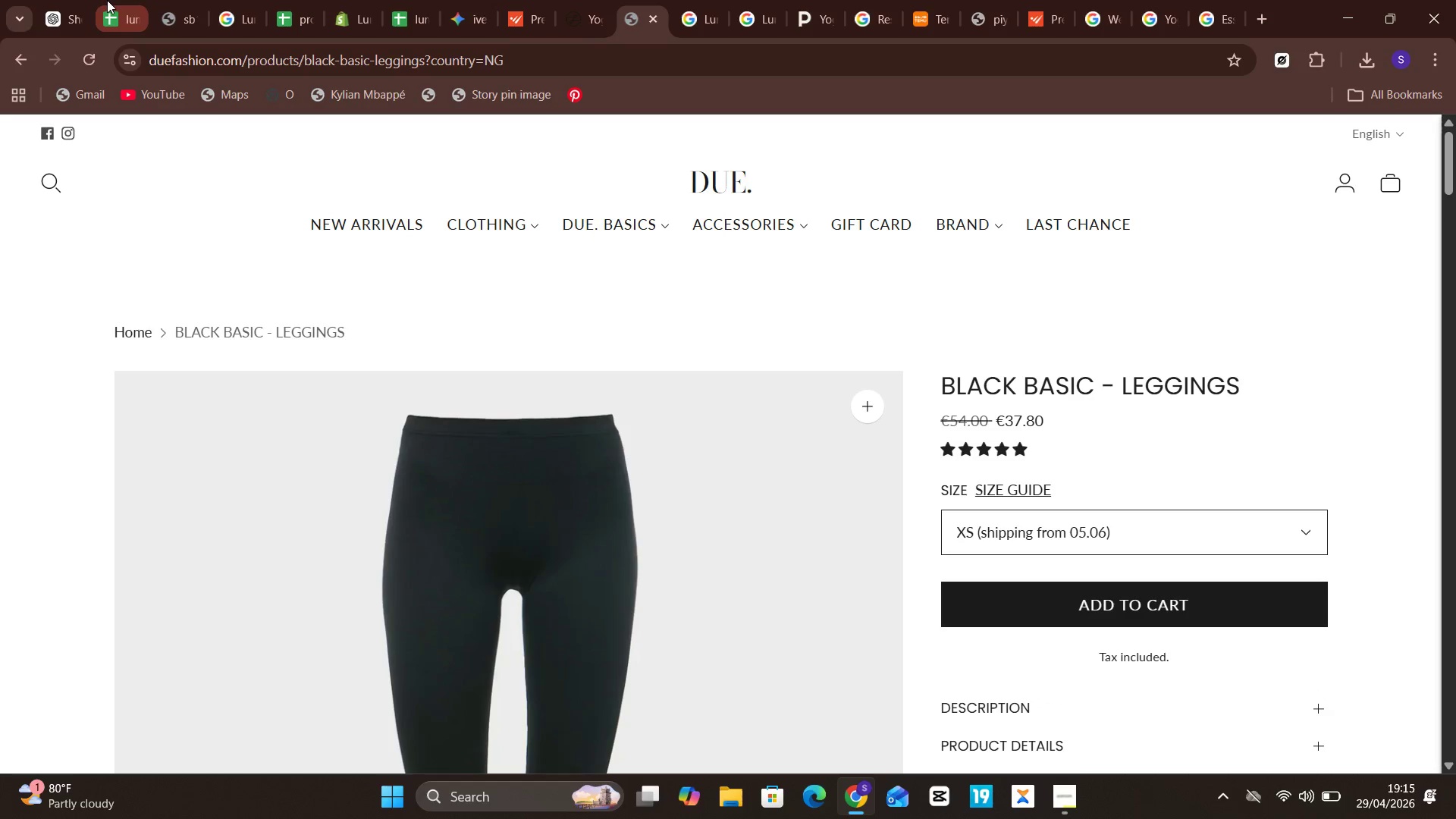 
left_click([107, 0])
 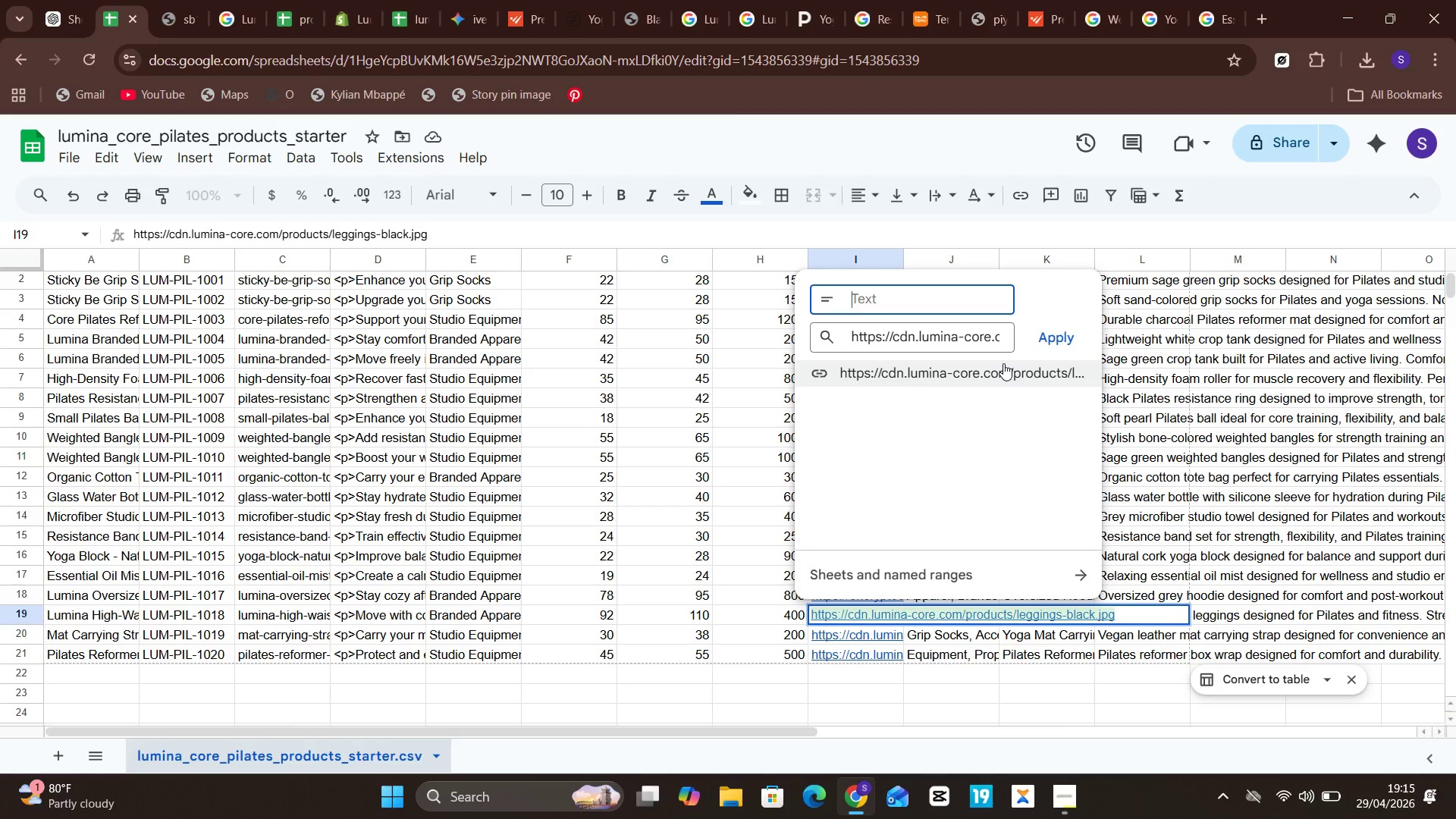 
key(Control+V)
 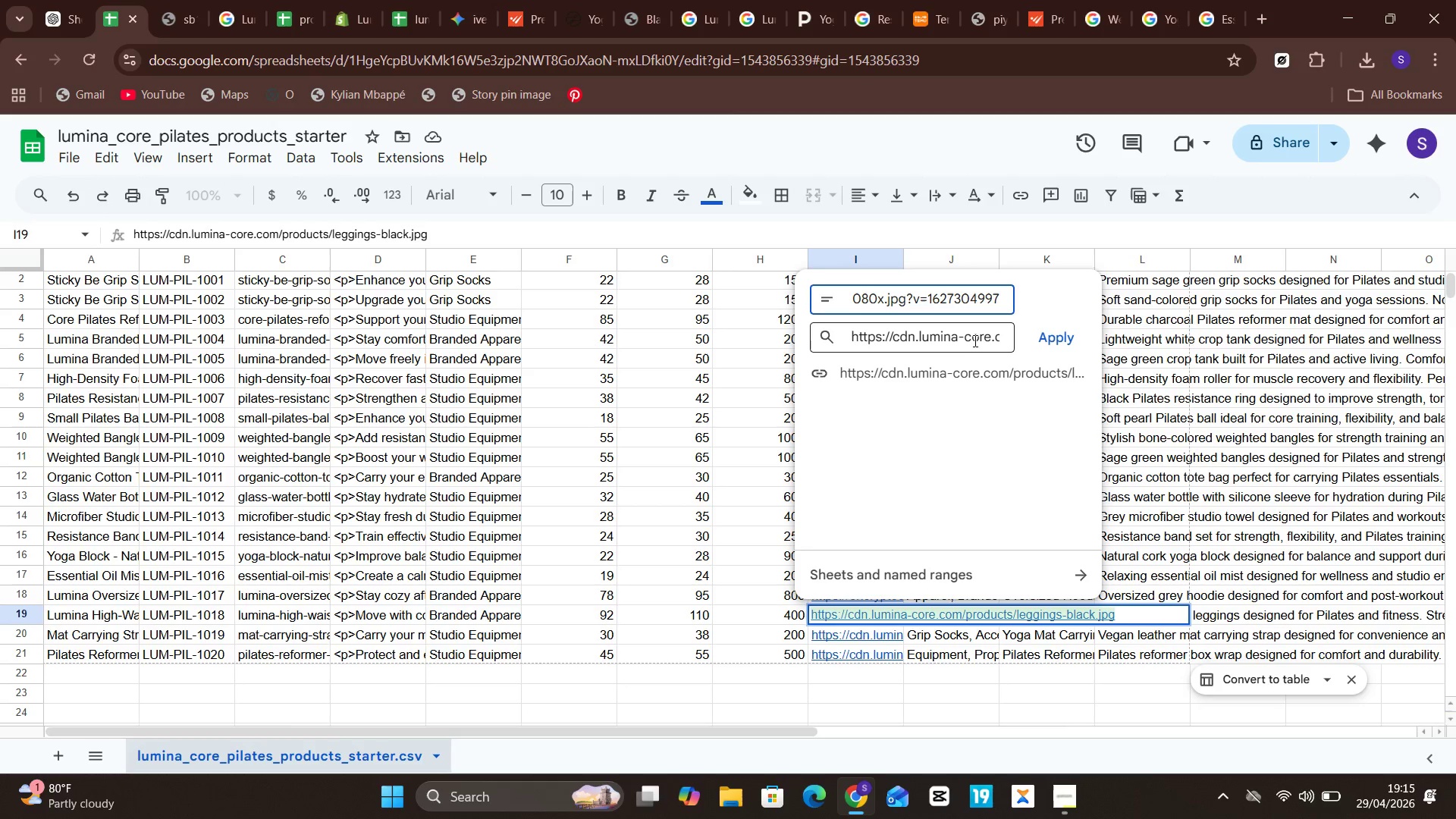 
left_click([974, 345])
 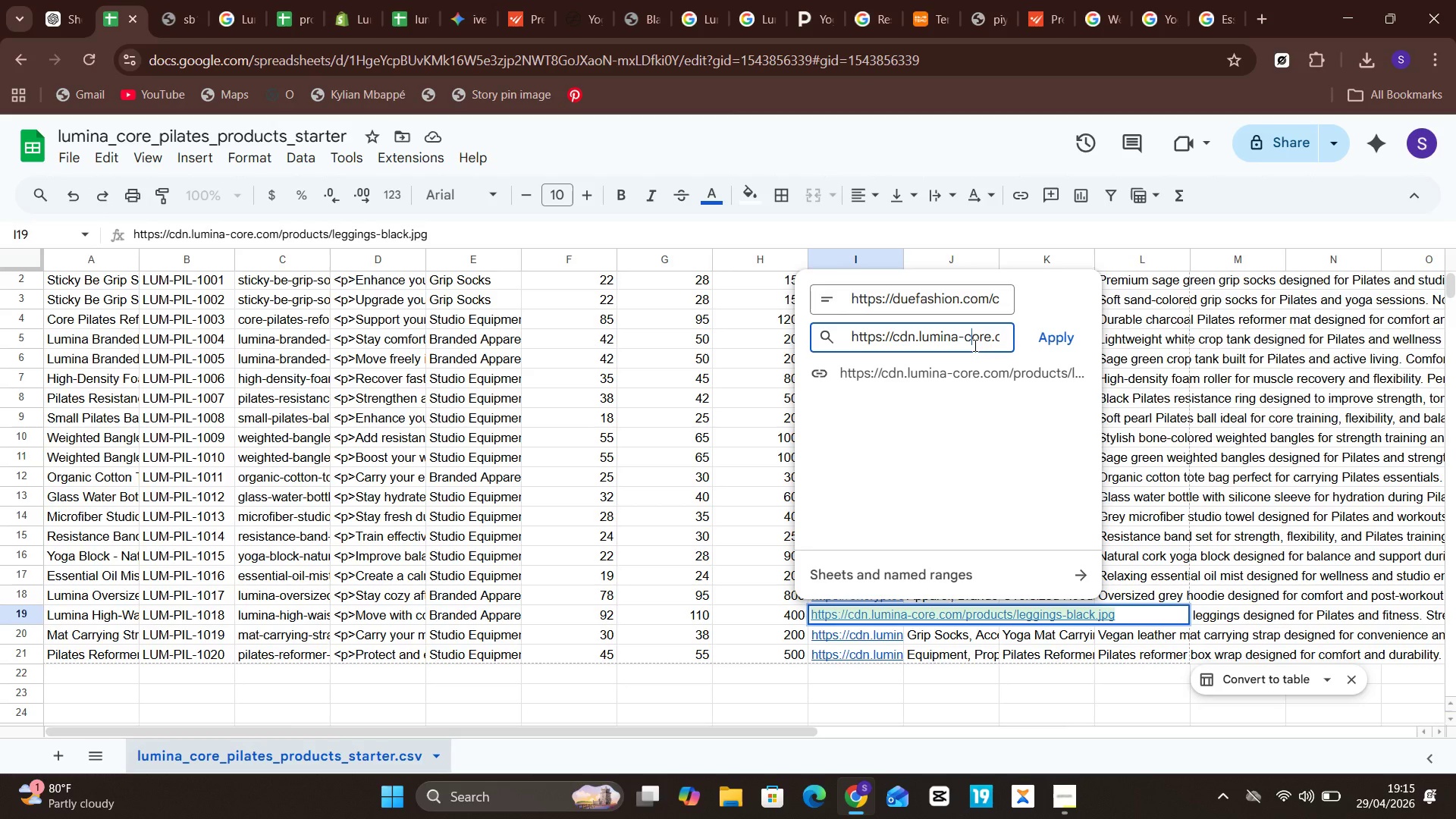 
key(Control+A)
 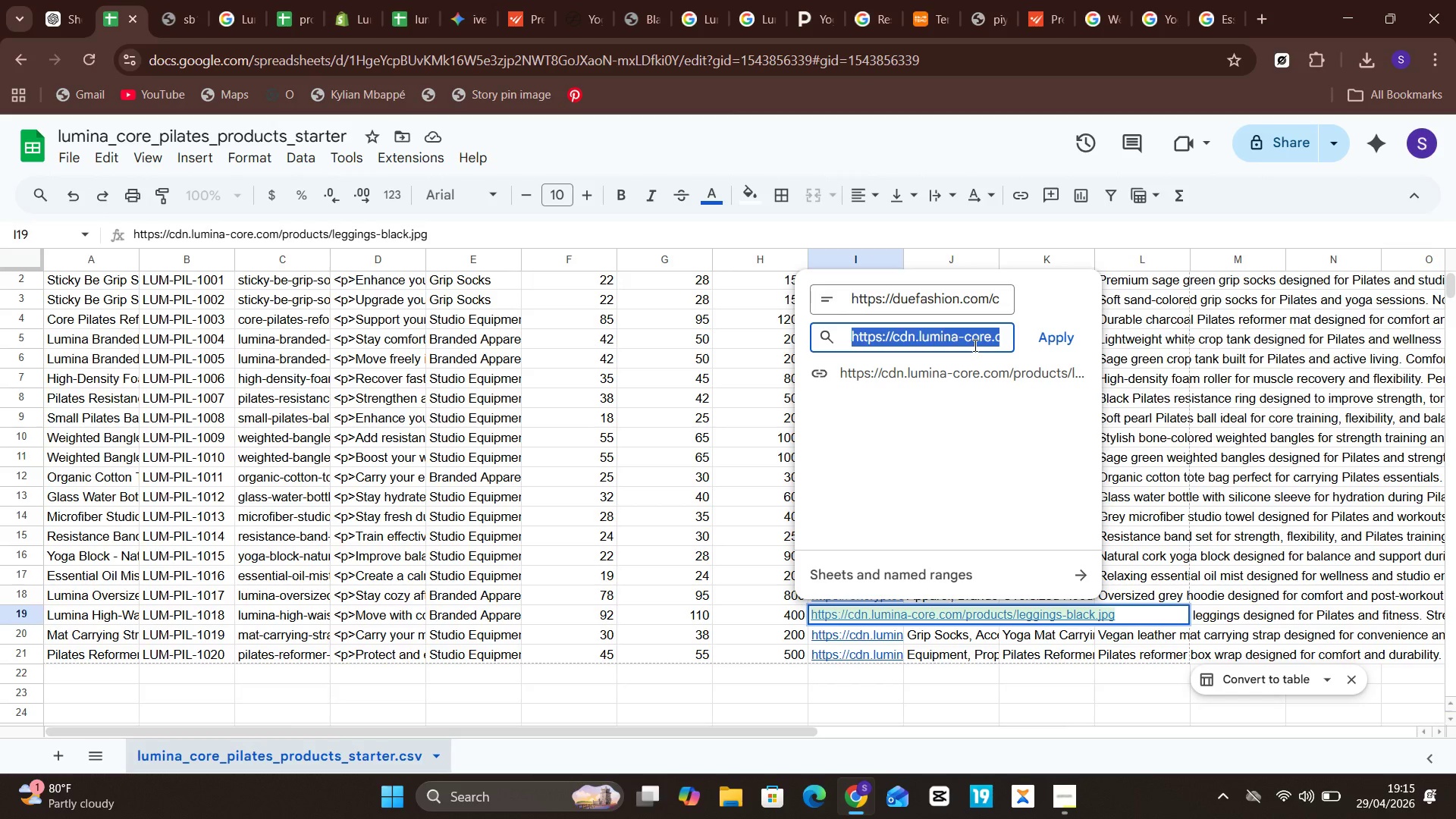 
key(Control+V)
 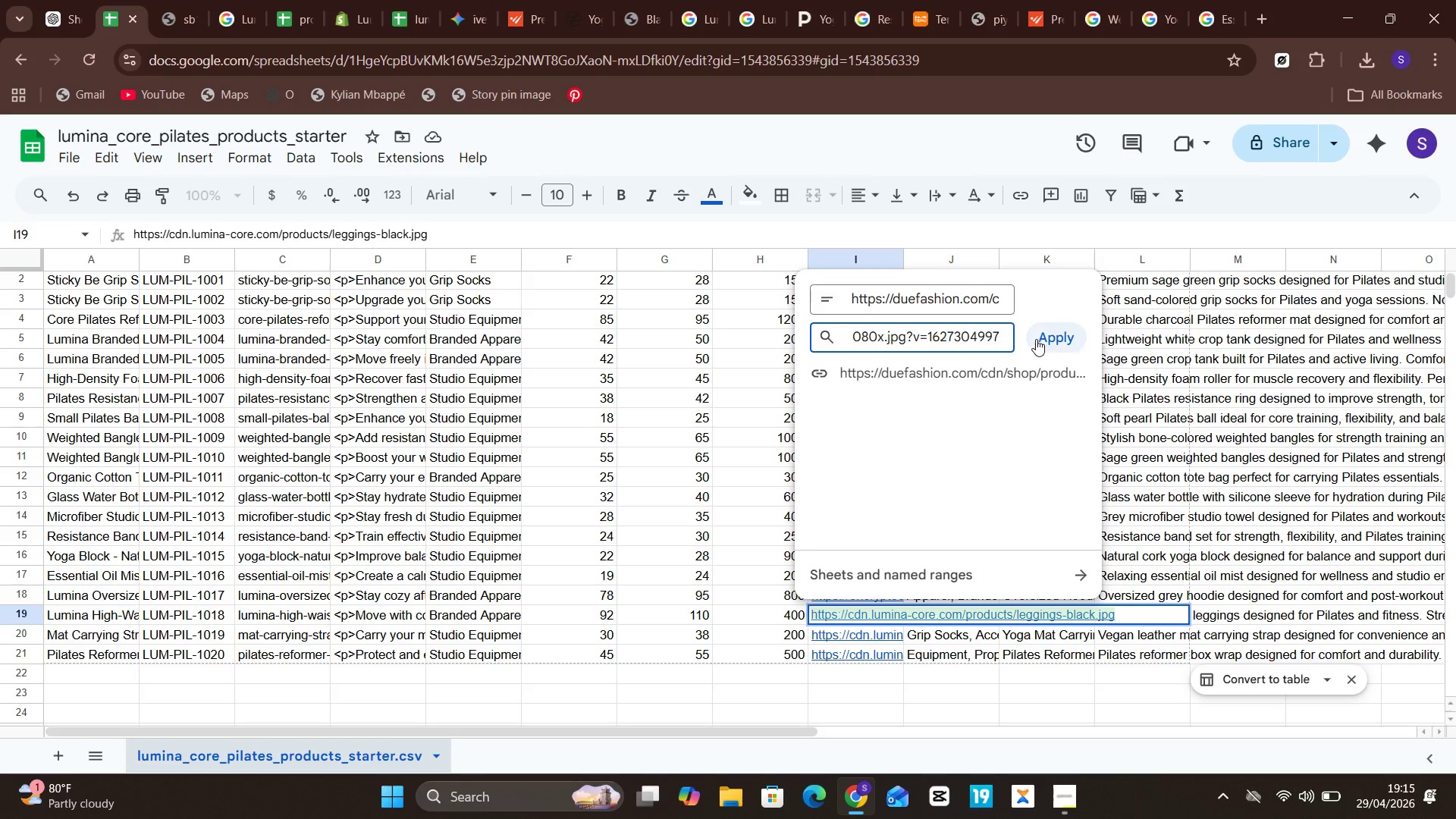 
left_click([1037, 337])
 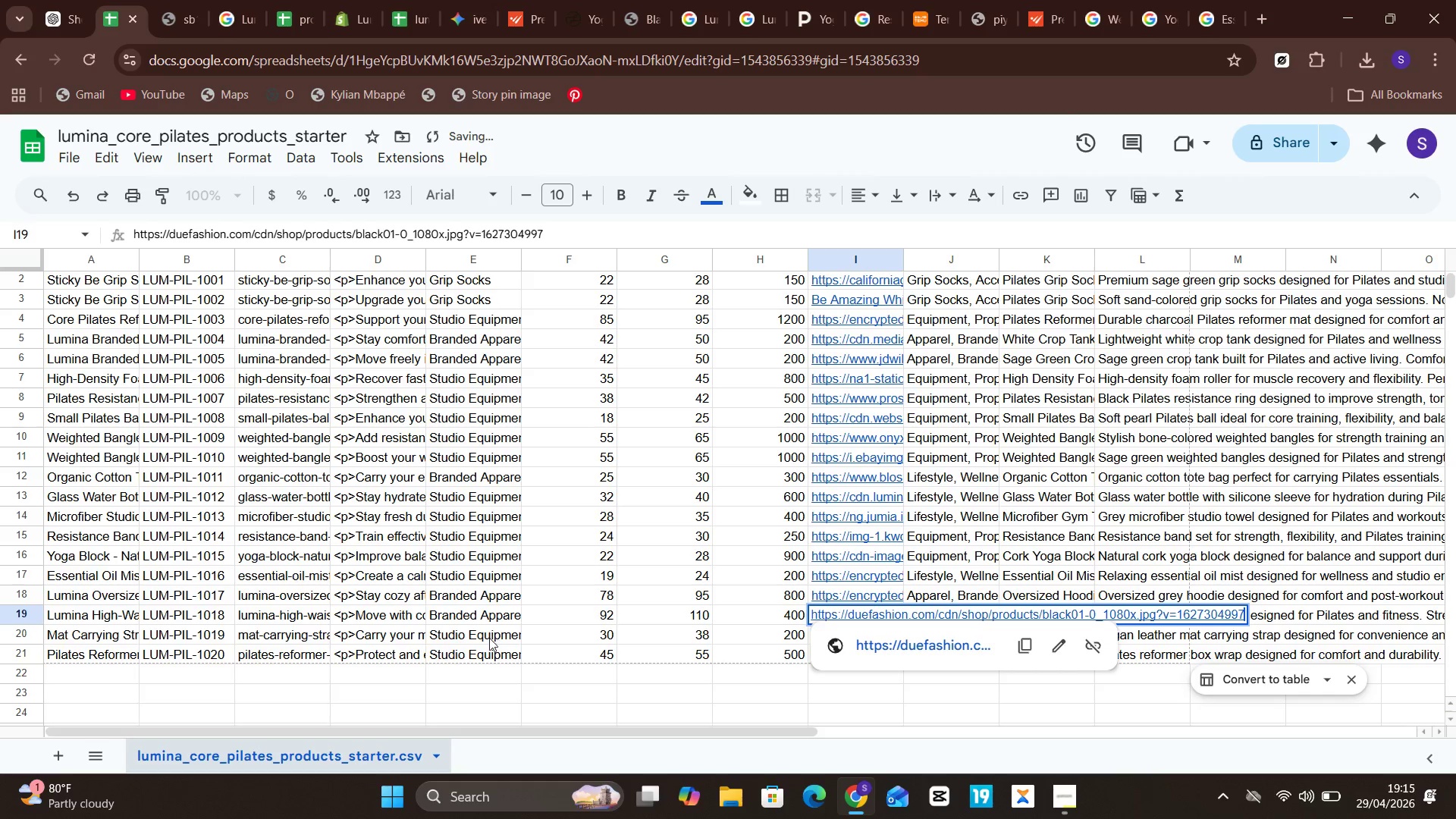 
left_click([489, 639])
 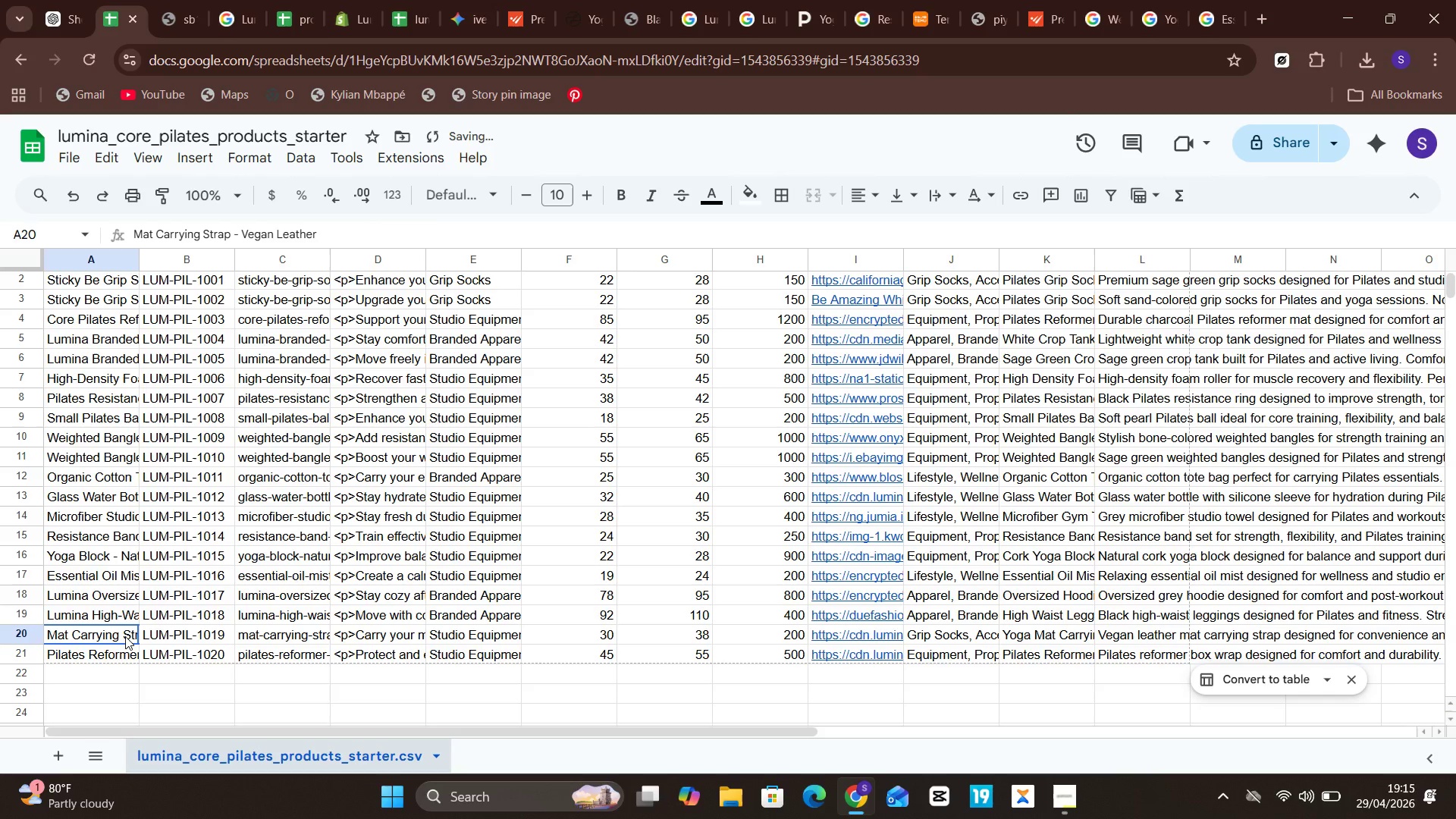 
double_click([125, 636])
 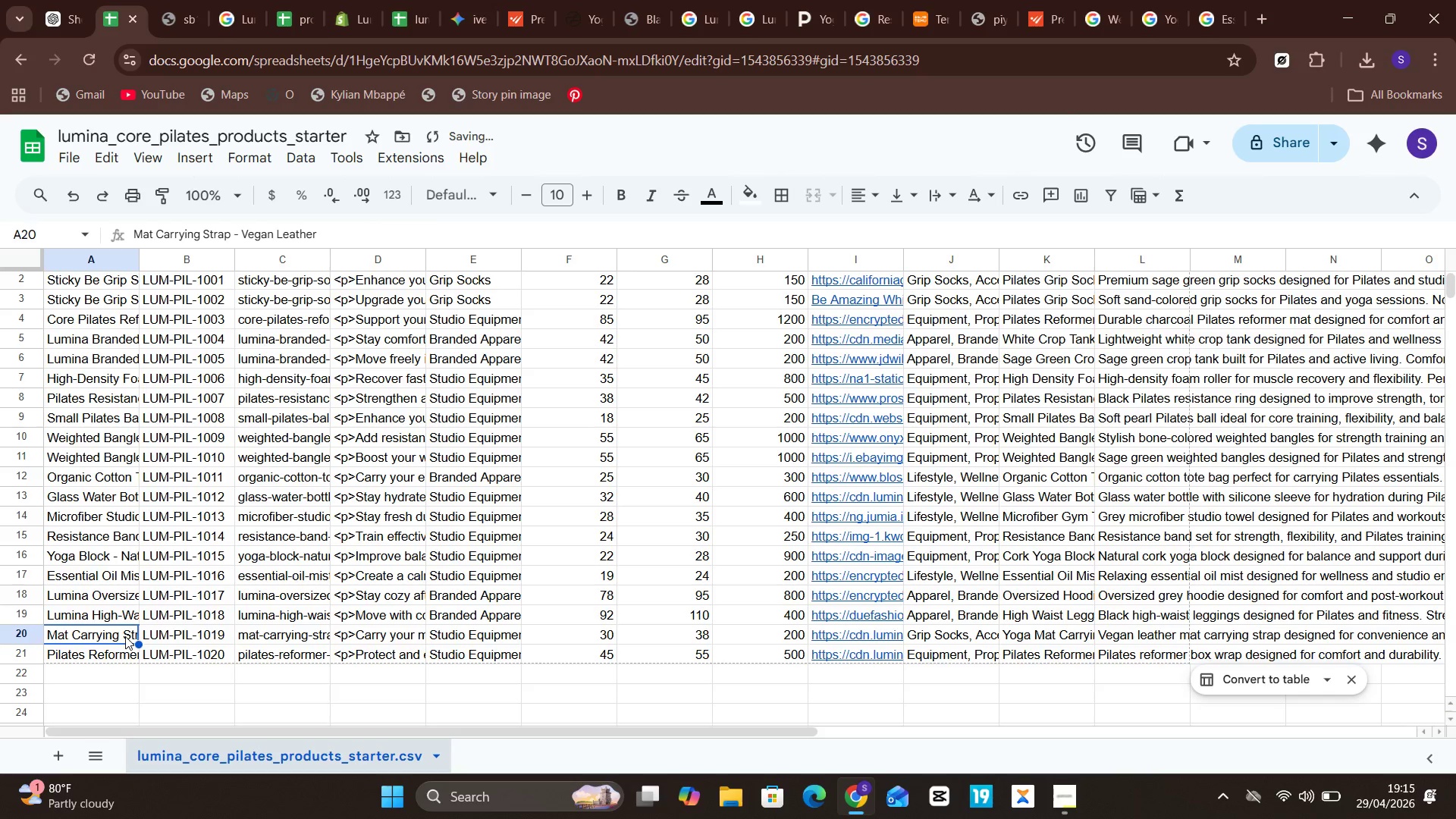 
triple_click([125, 636])
 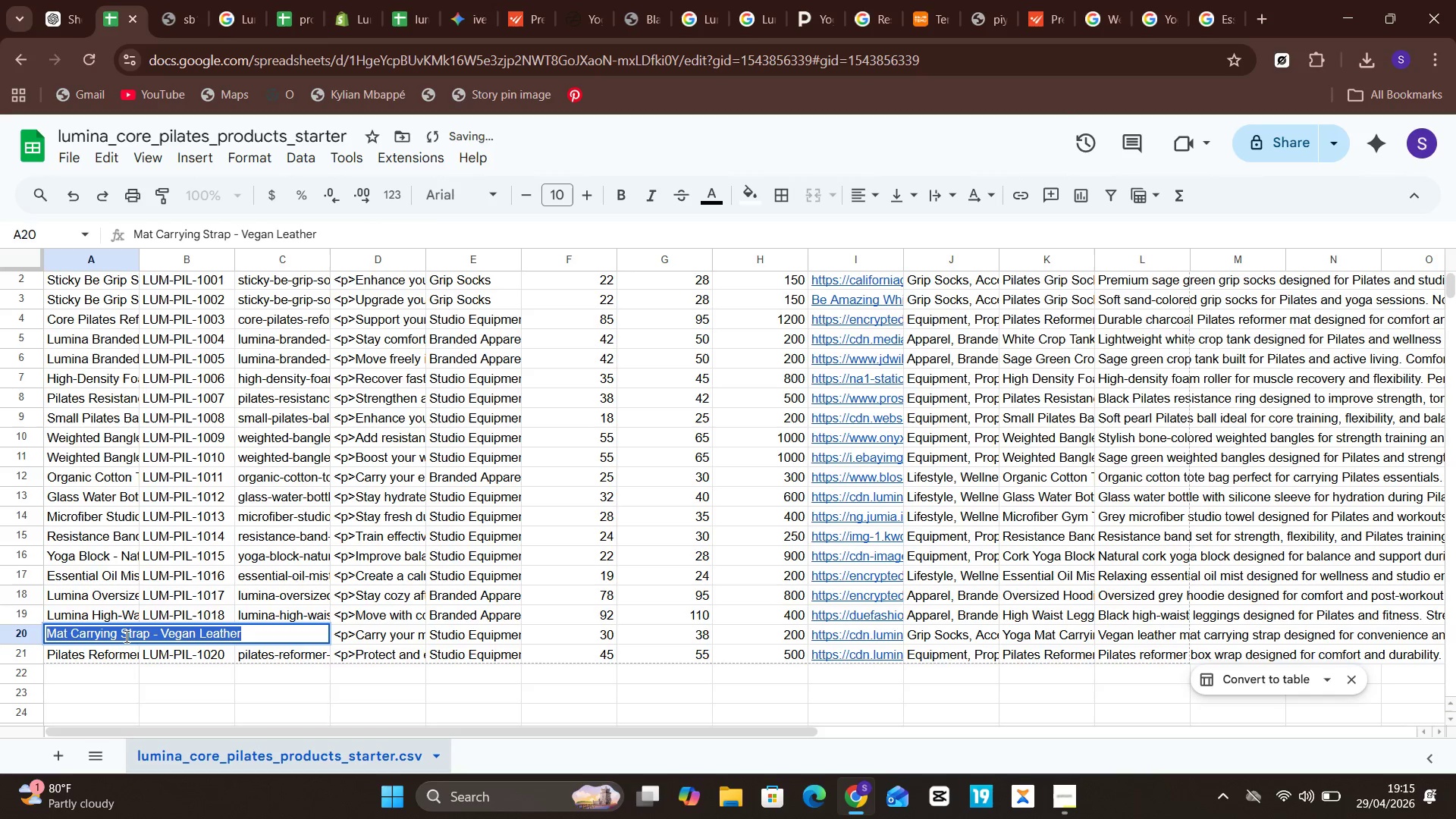 
key(Control+C)
 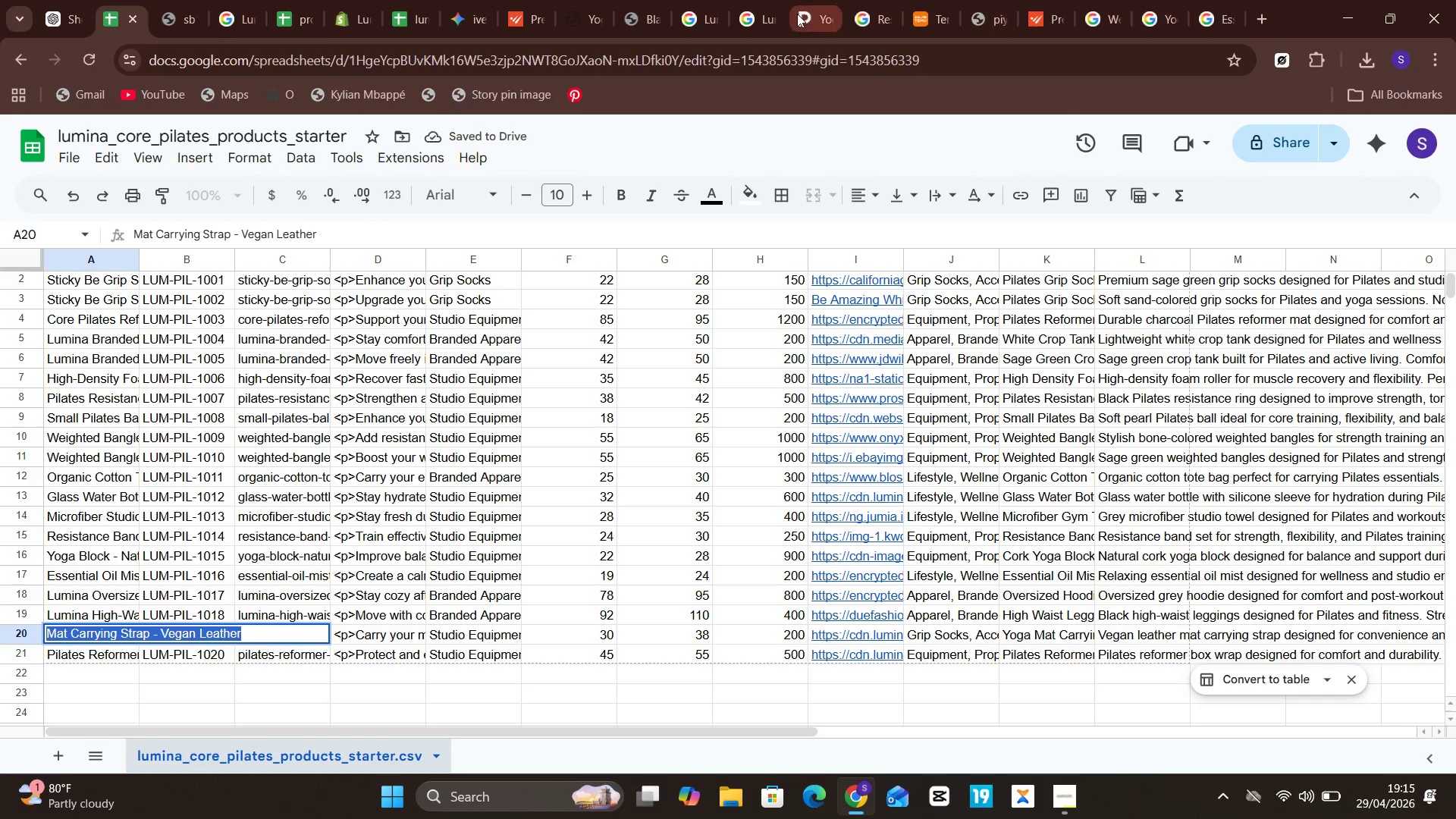 
left_click([639, 15])
 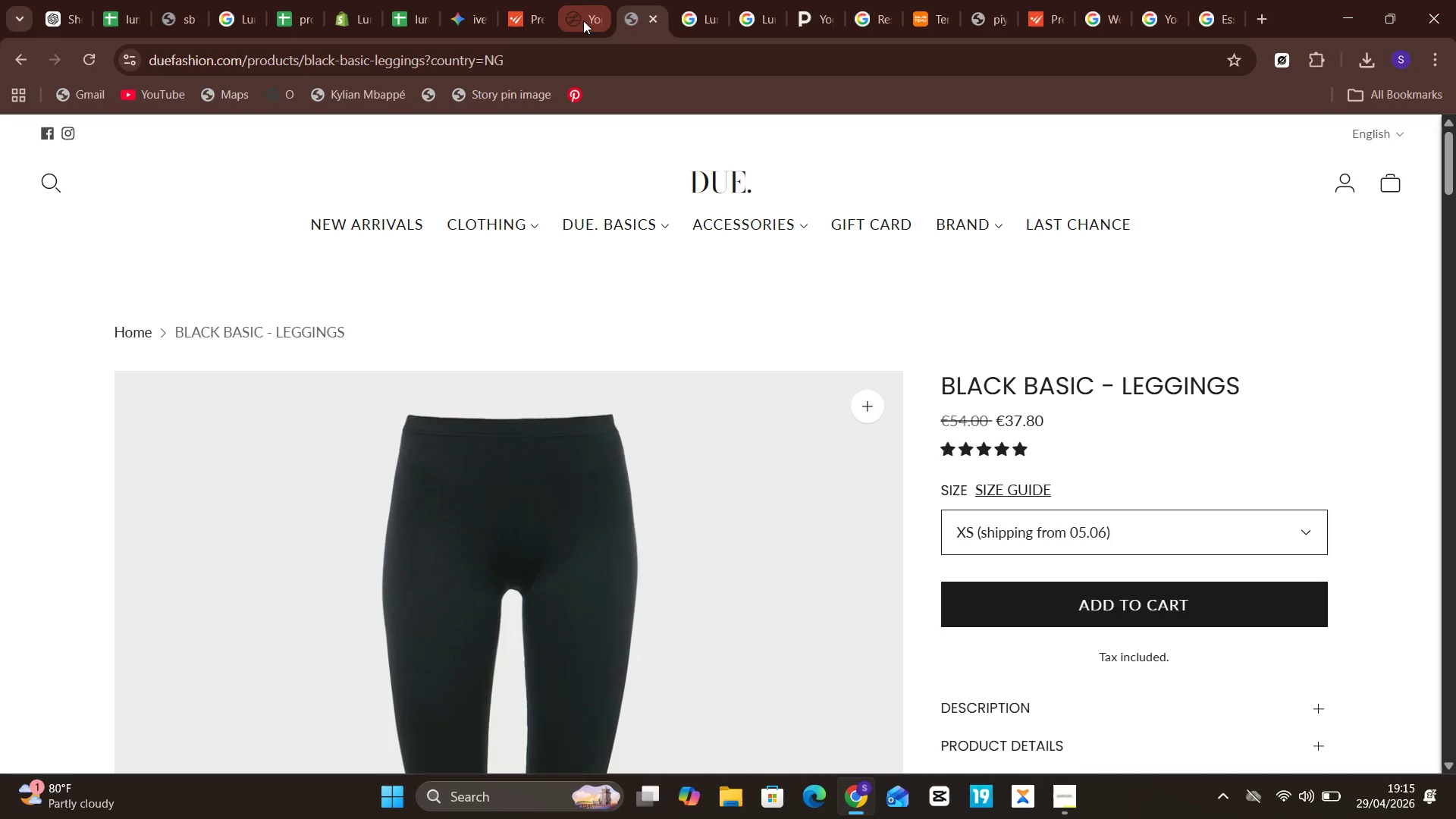 
left_click([583, 20])
 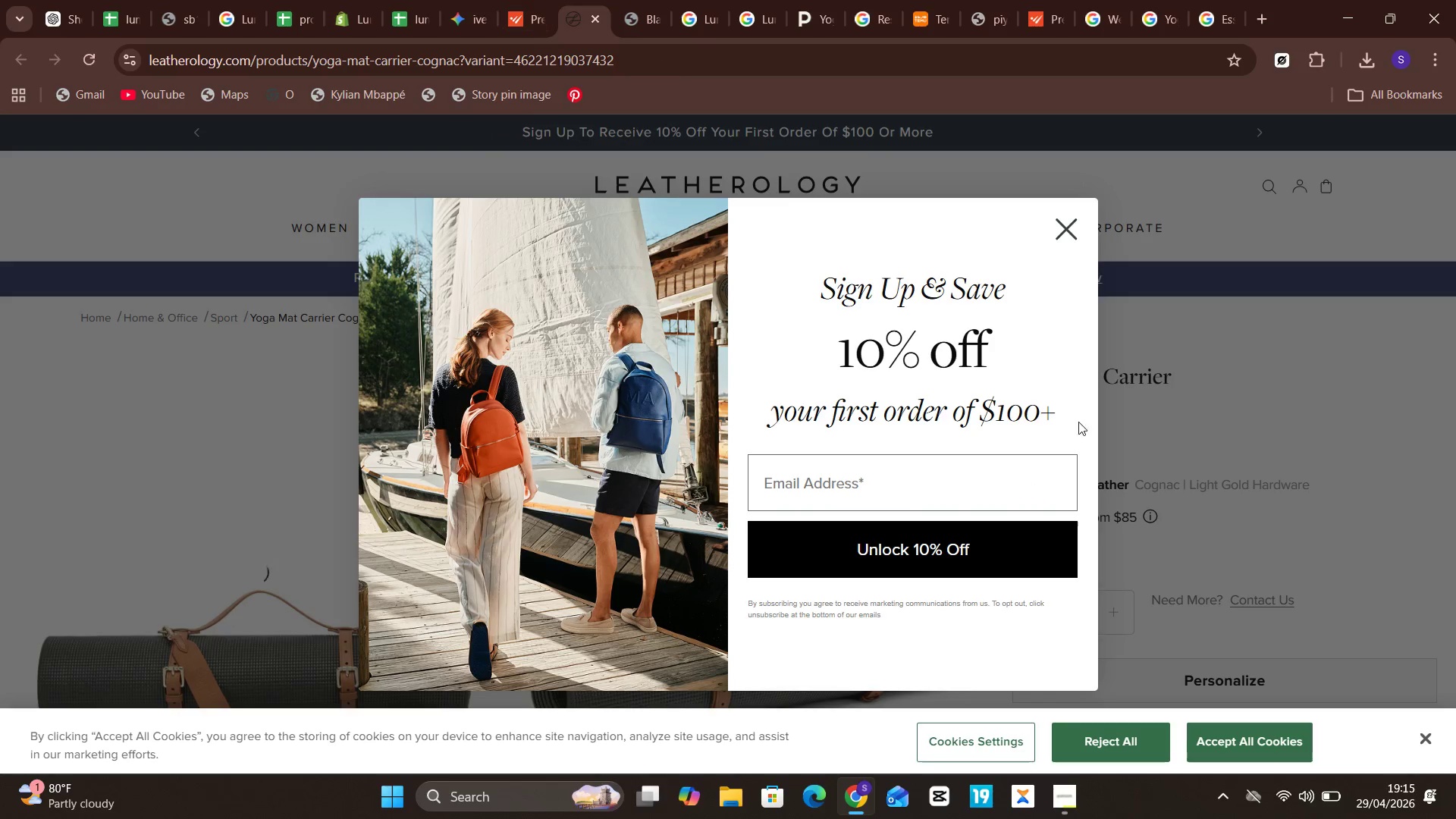 
left_click([1075, 239])
 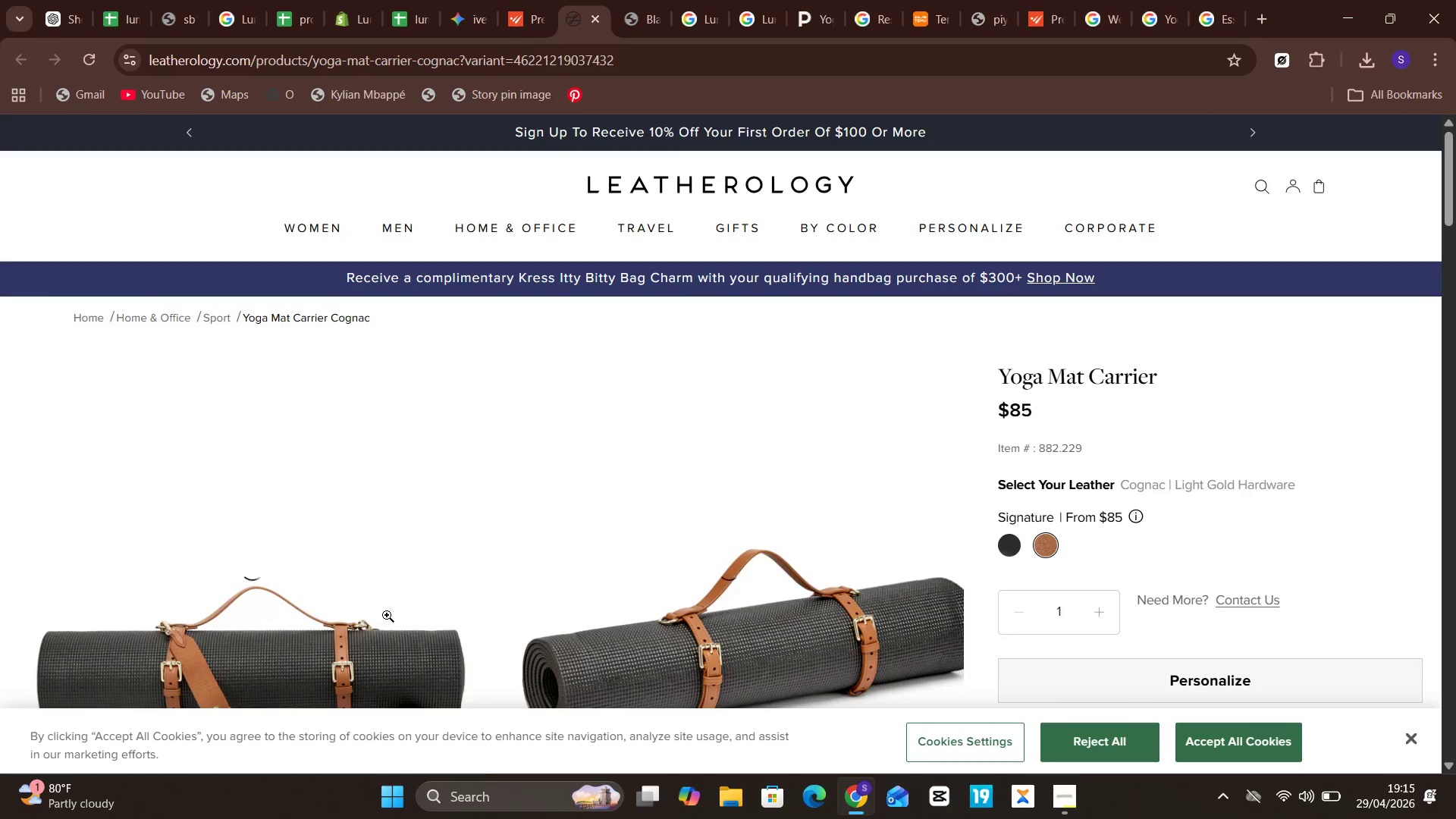 
right_click([387, 615])
 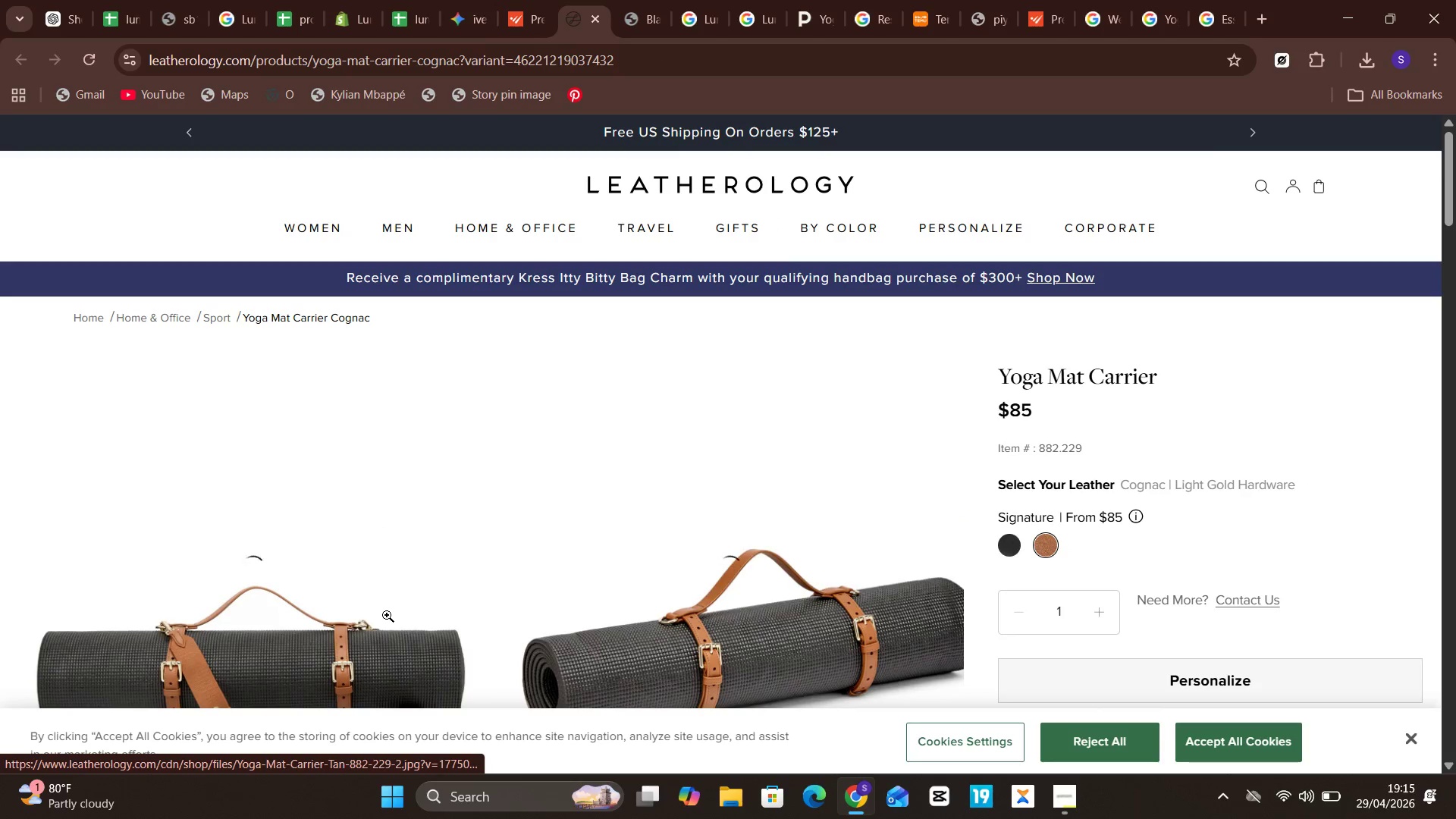 
right_click([387, 615])
 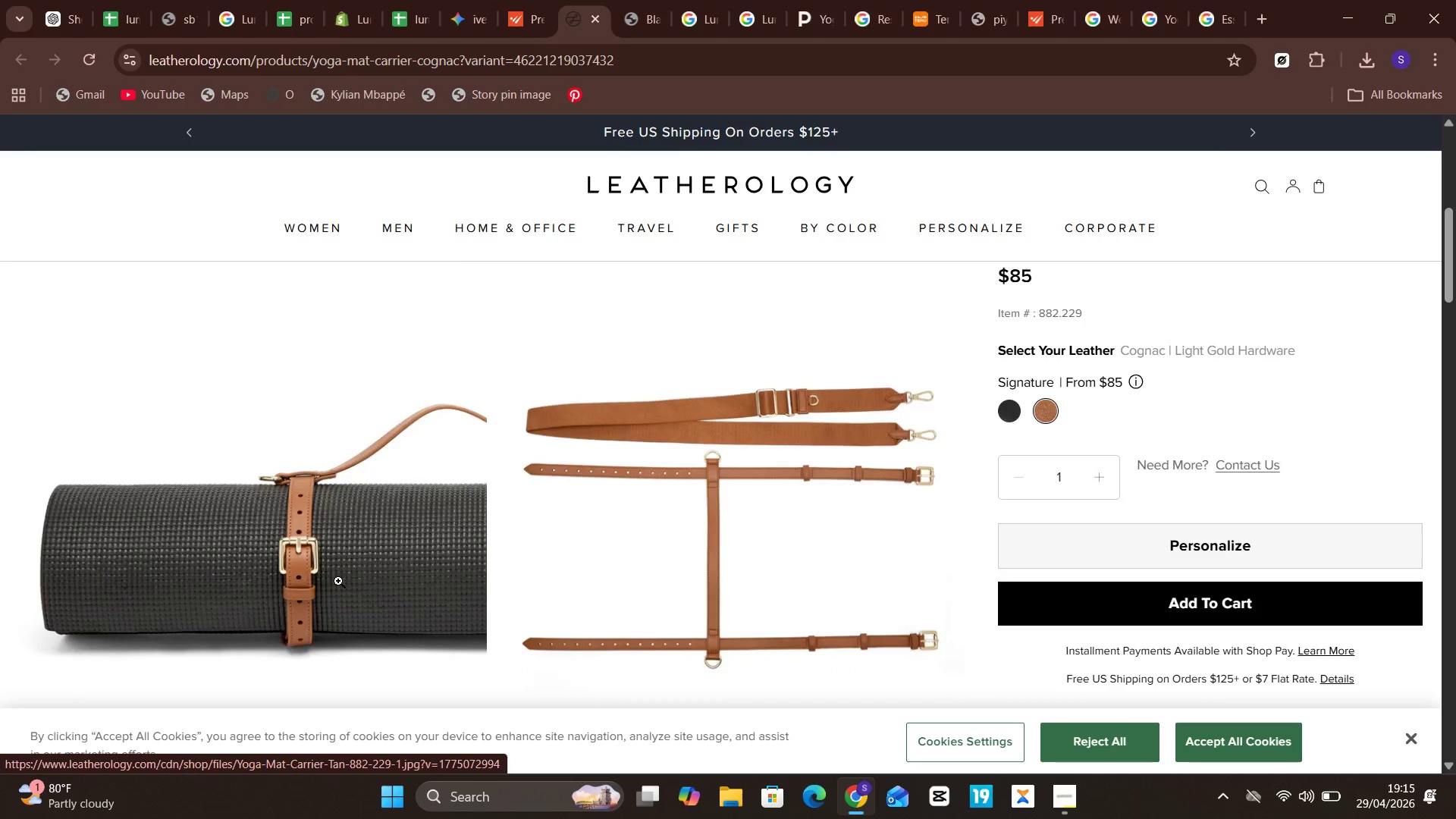 
right_click([412, 533])
 